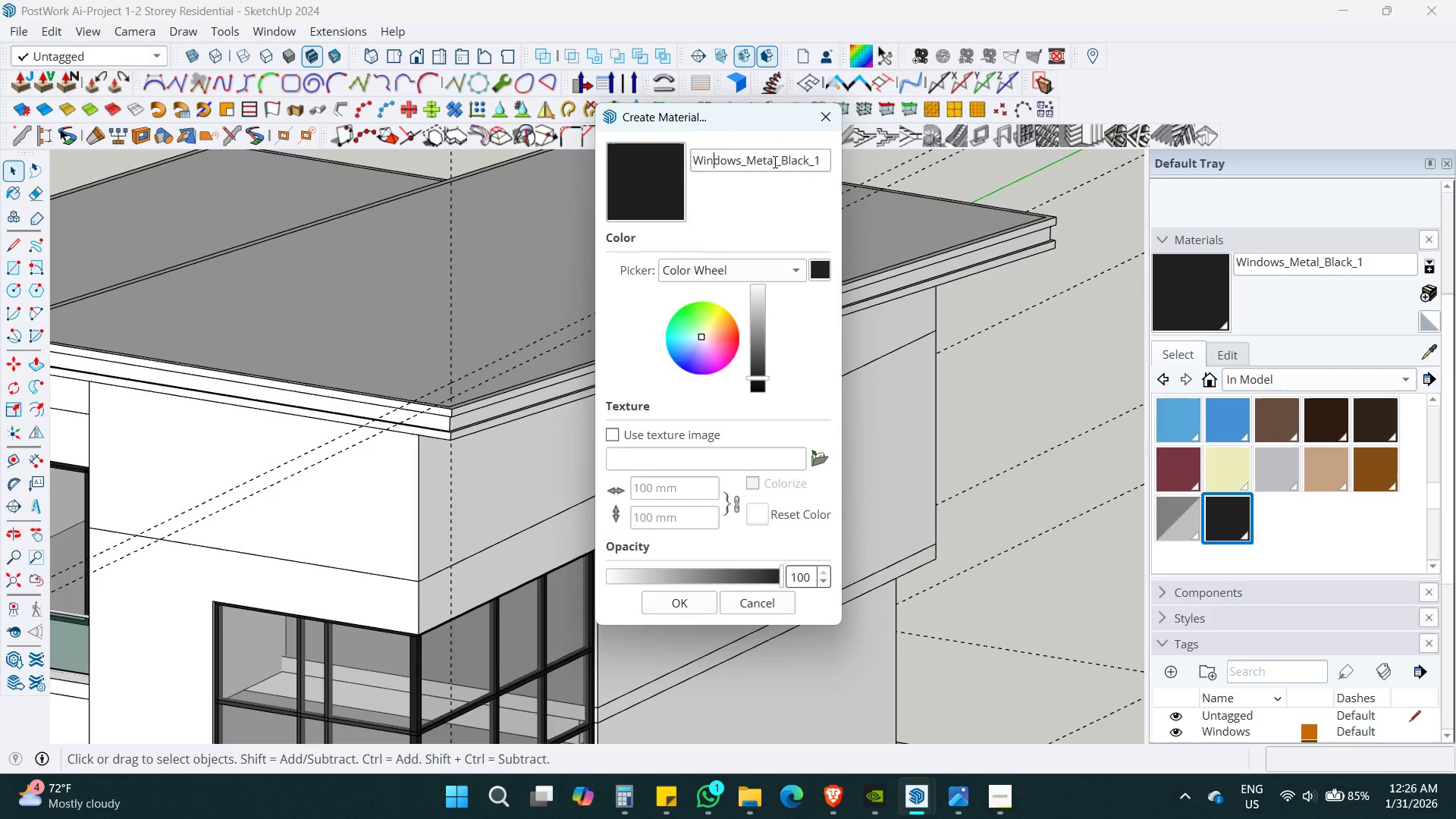 
key(ArrowRight)
 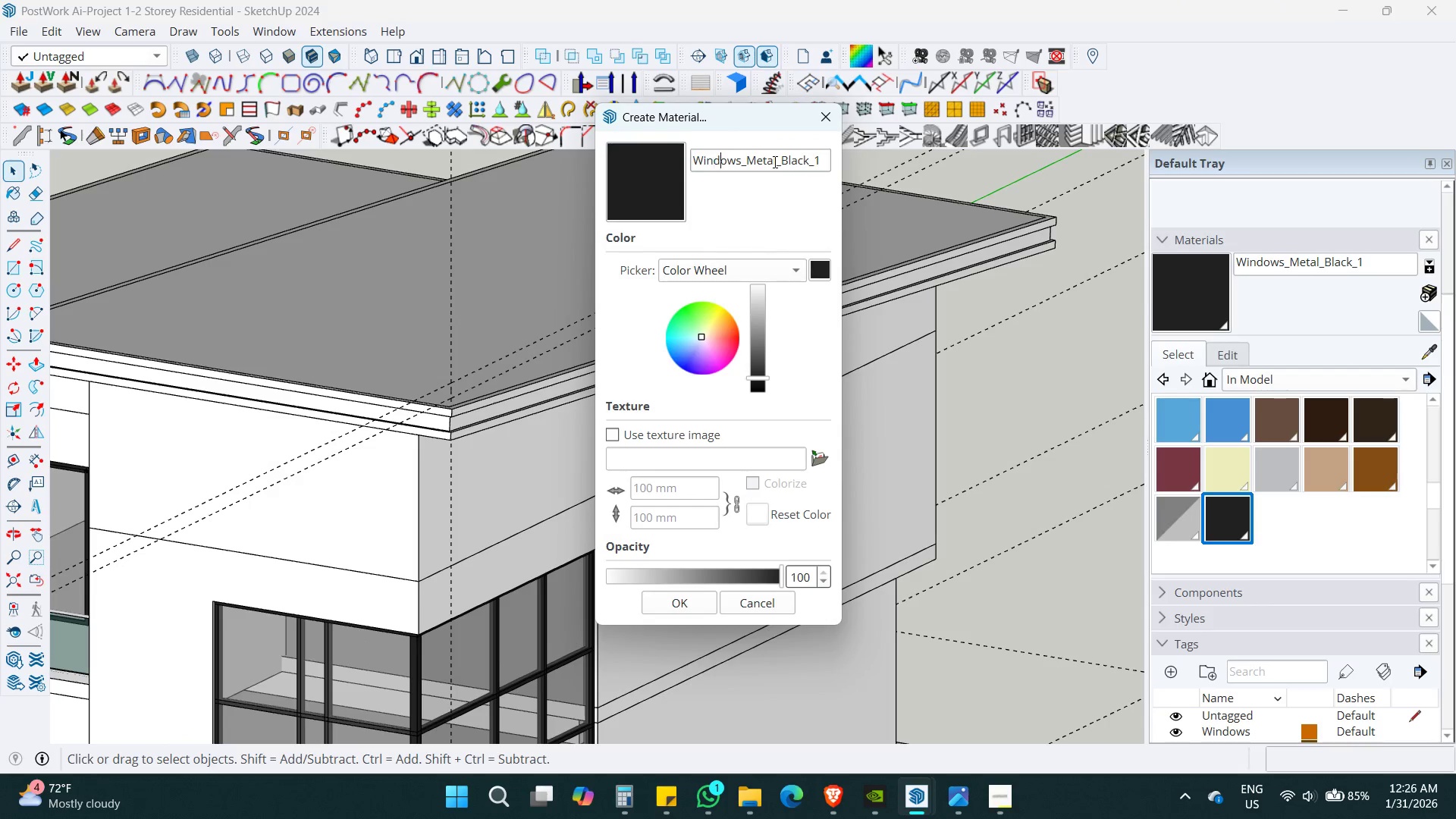 
key(ArrowRight)
 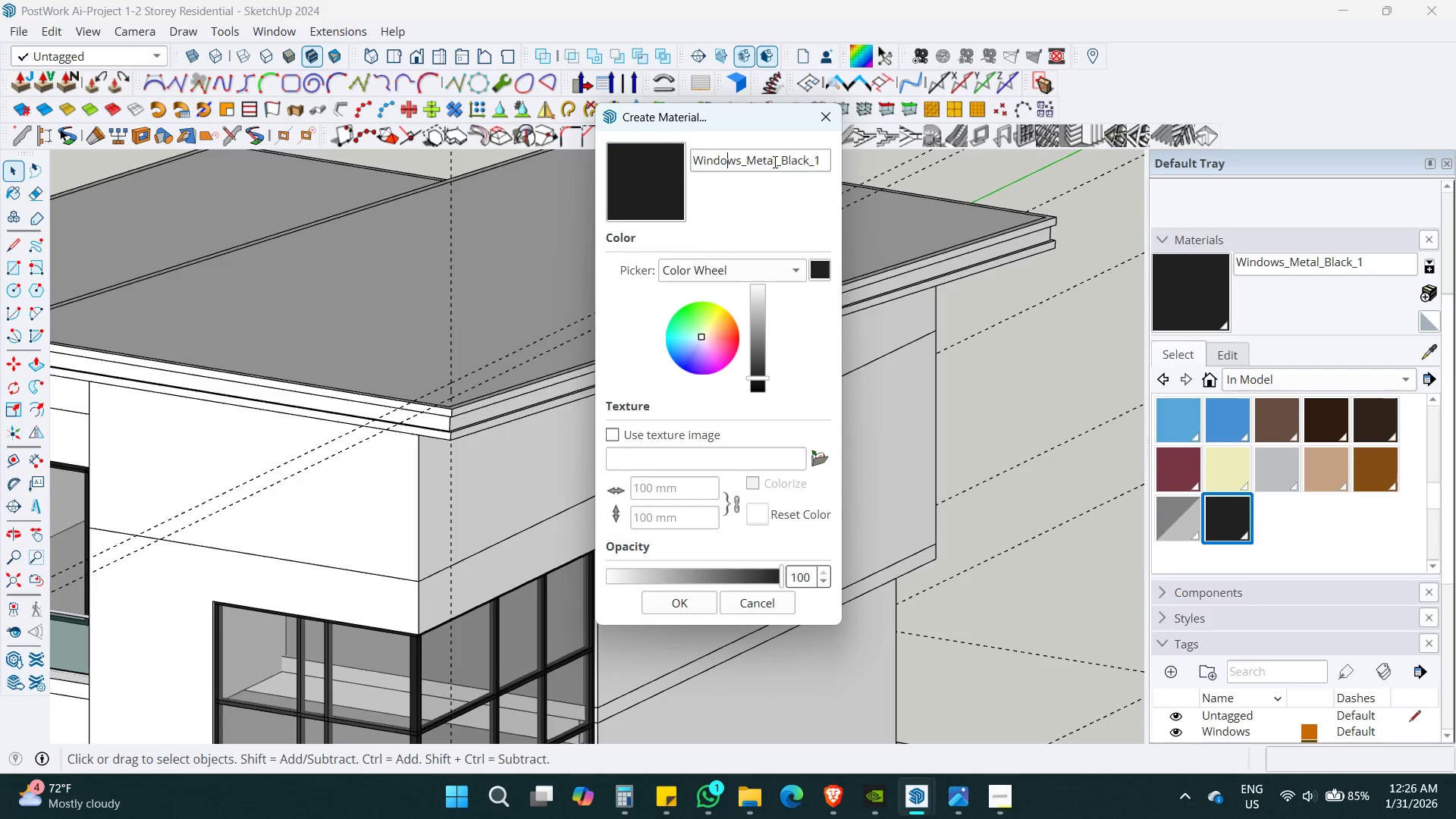 
key(ArrowRight)
 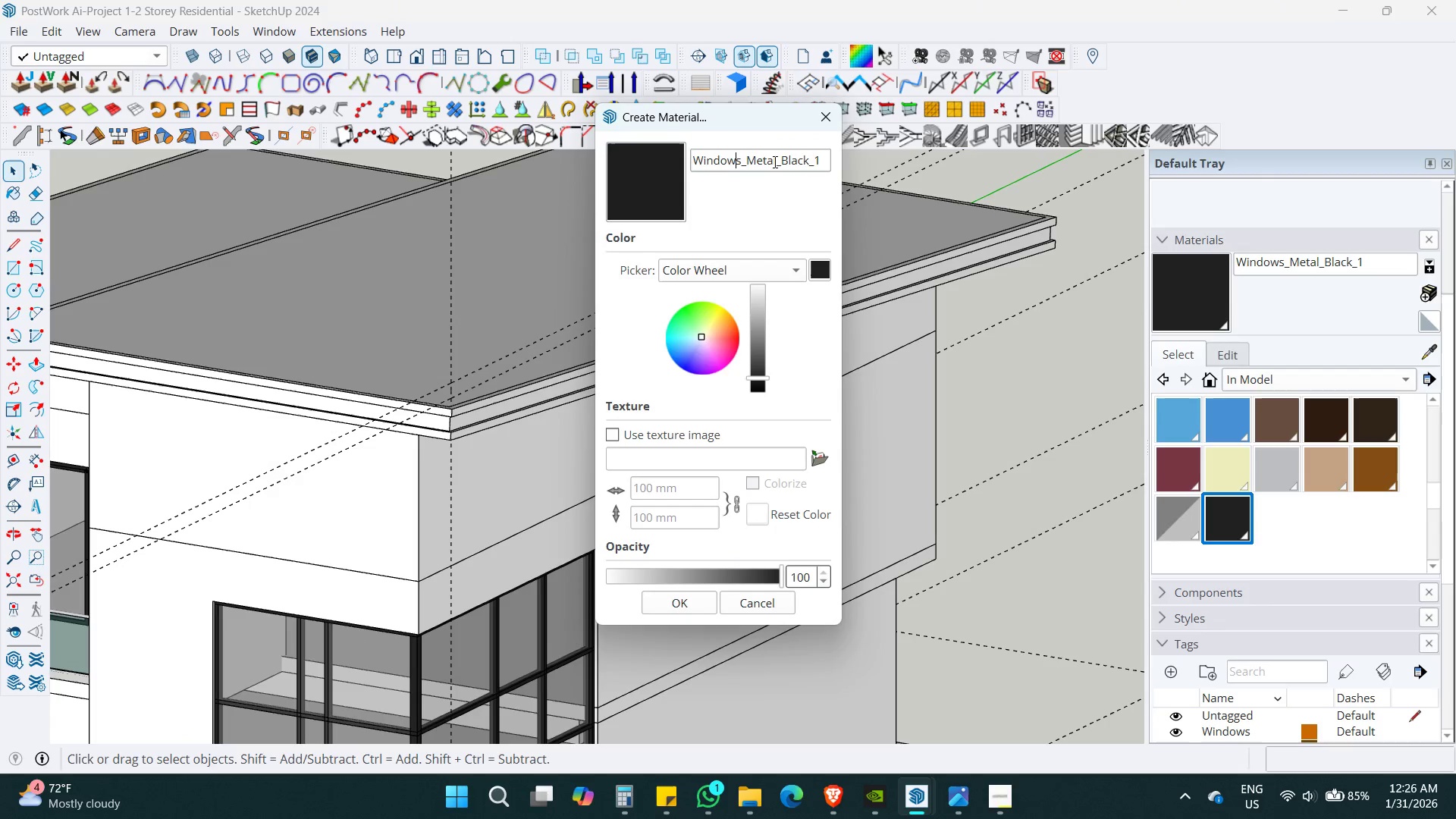 
key(ArrowRight)
 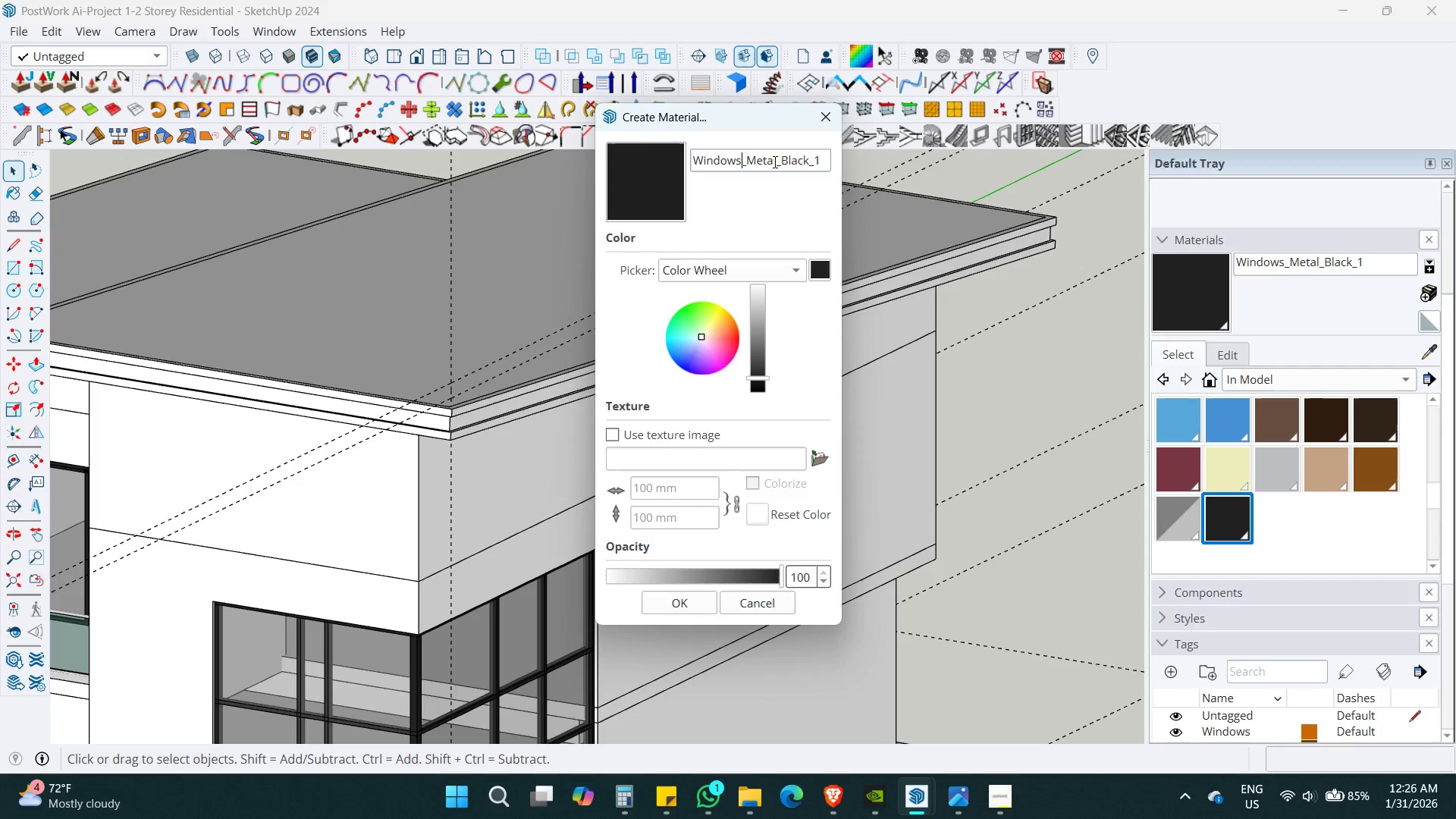 
key(Control+ControlLeft)
 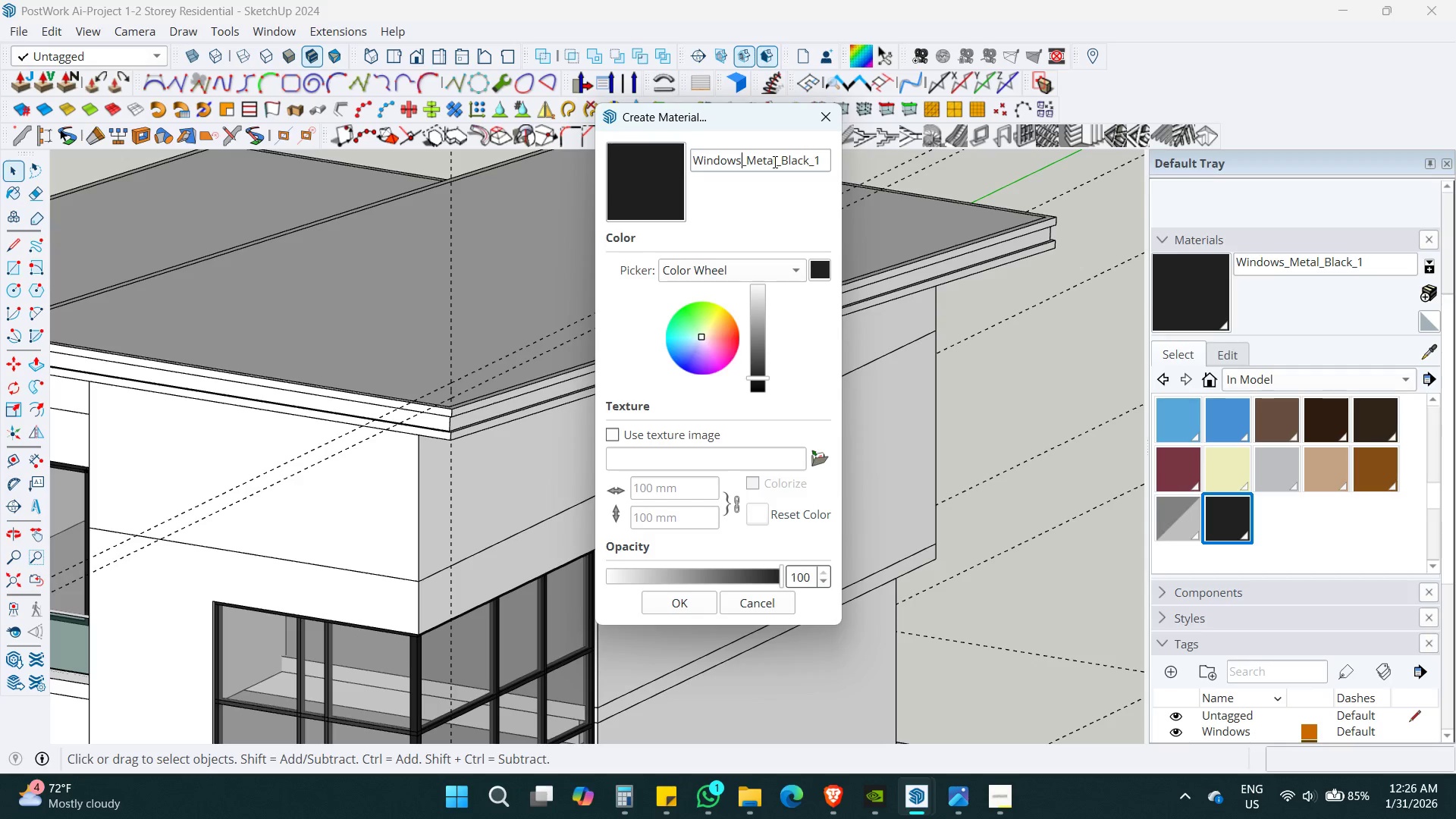 
key(Control+Shift+ShiftLeft)
 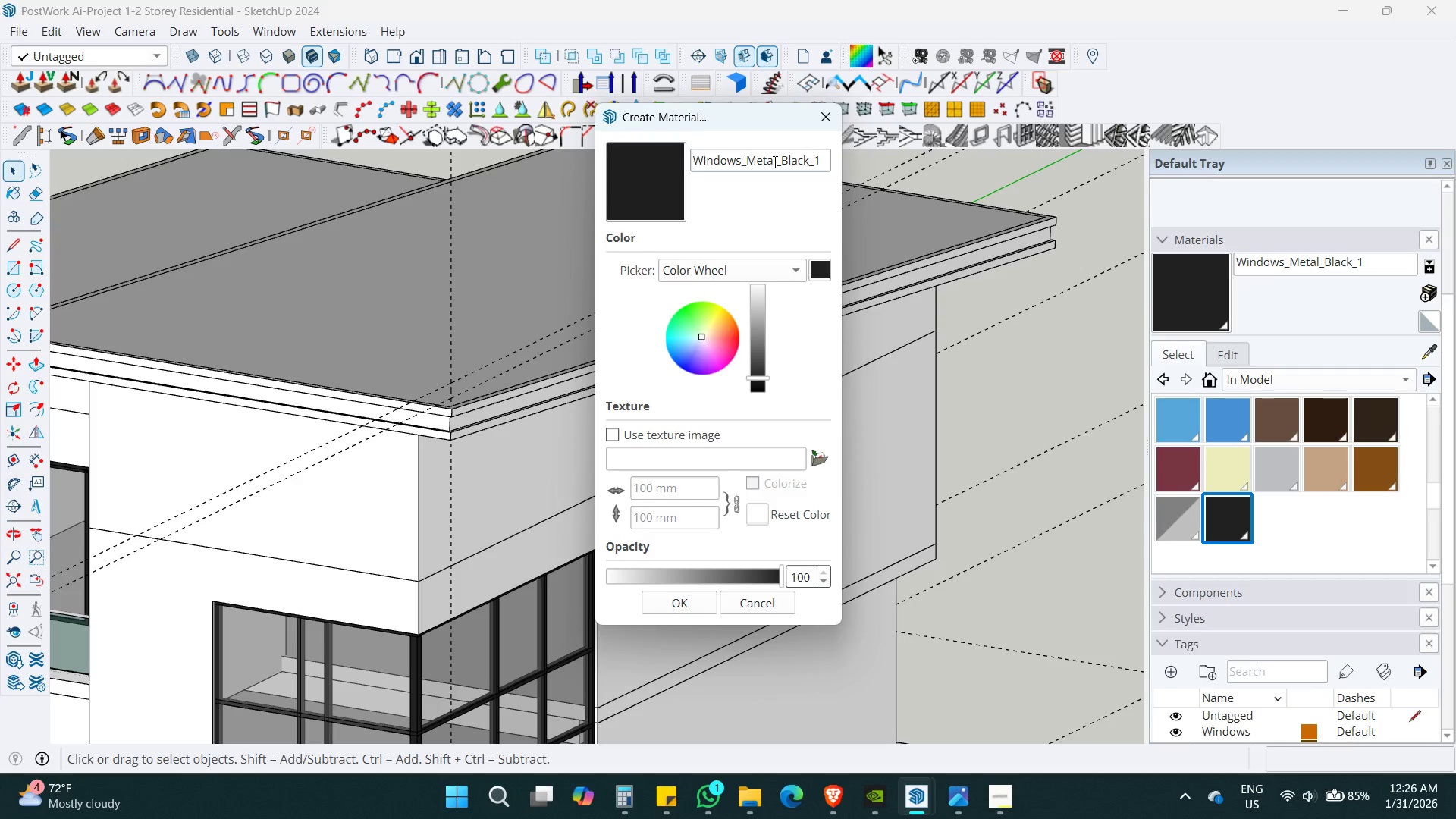 
key(Control+Shift+ArrowLeft)
 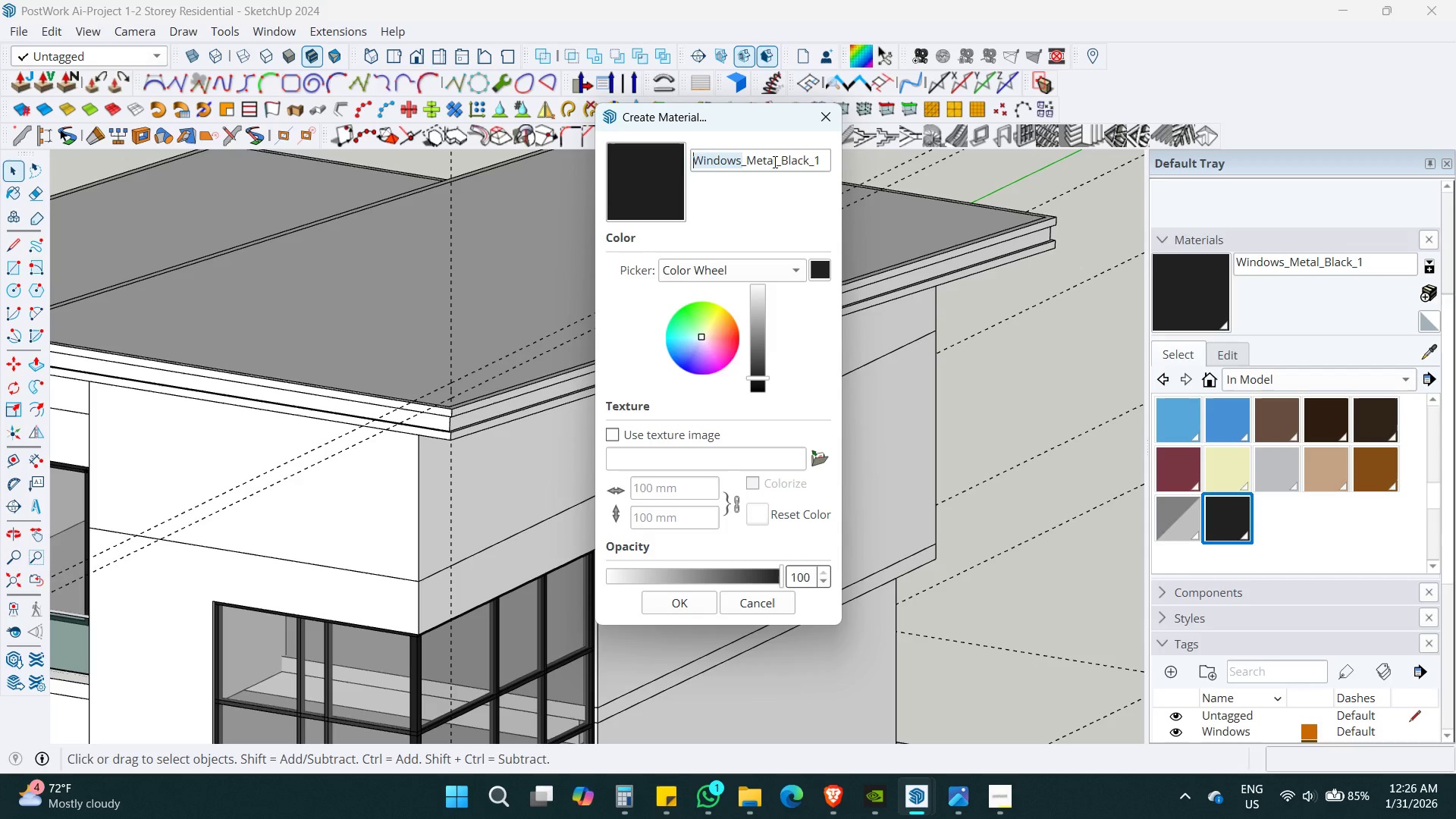 
type(Roof)
 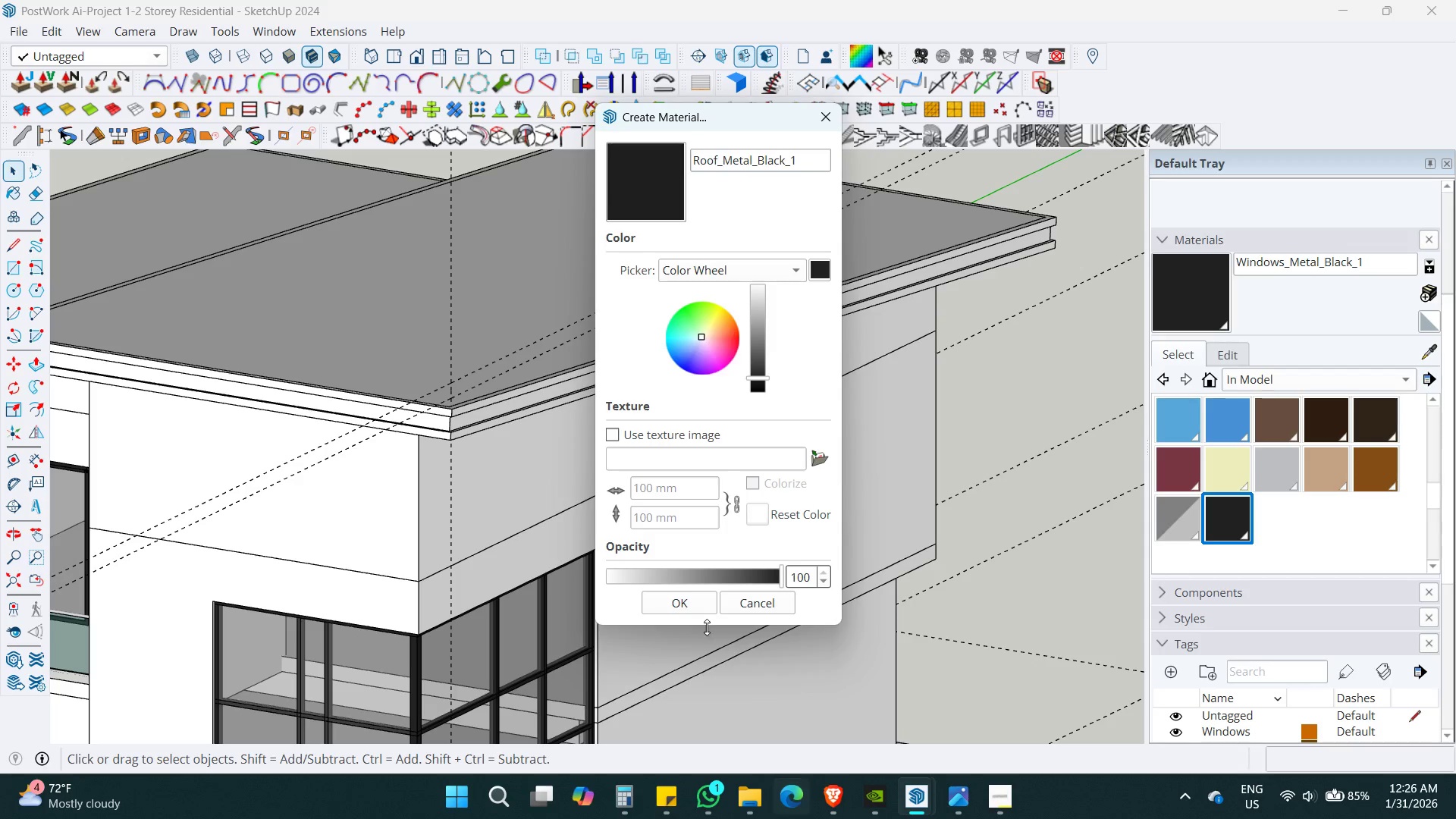 
left_click([697, 606])
 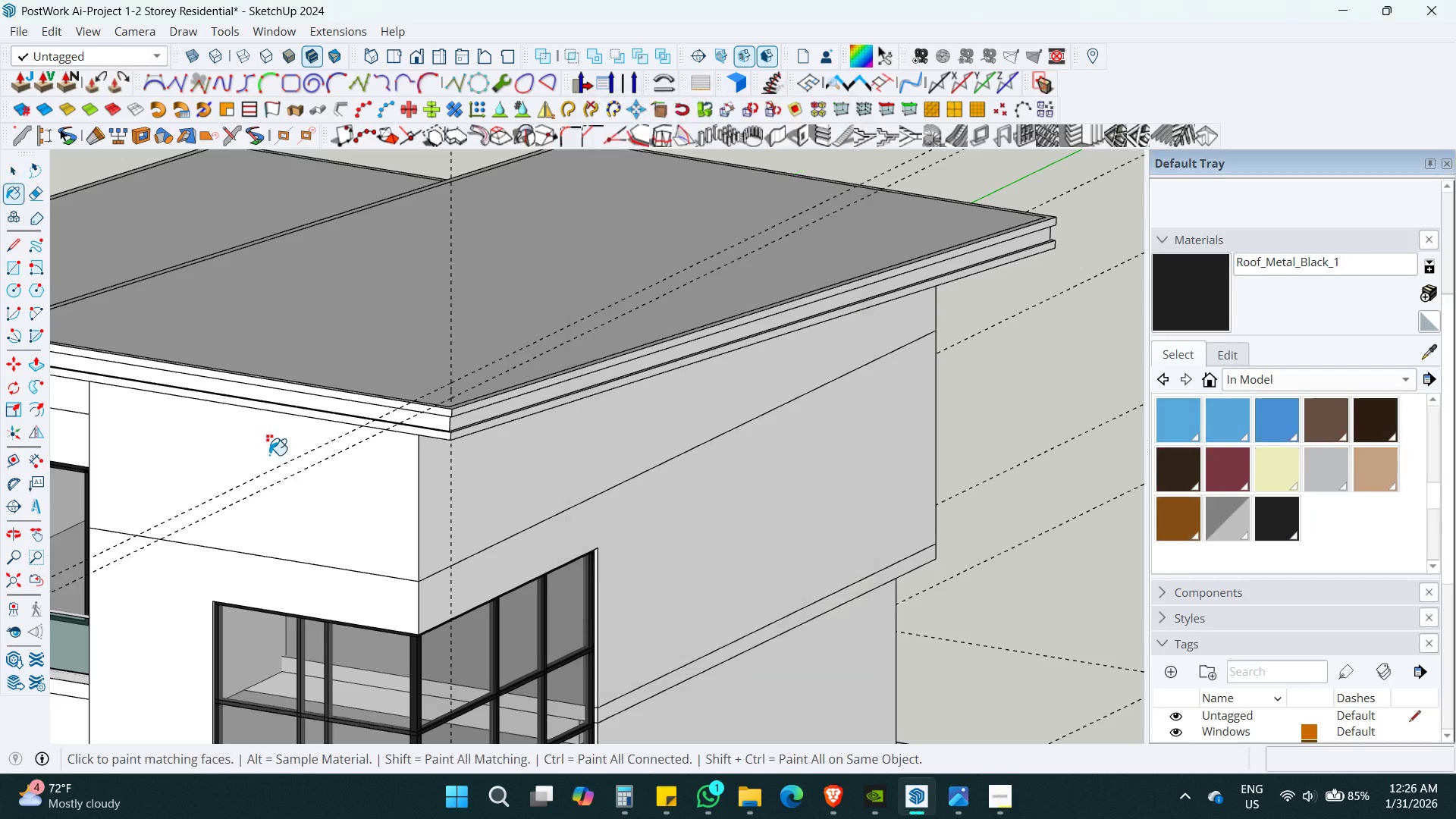 
hold_key(key=ShiftLeft, duration=0.33)
 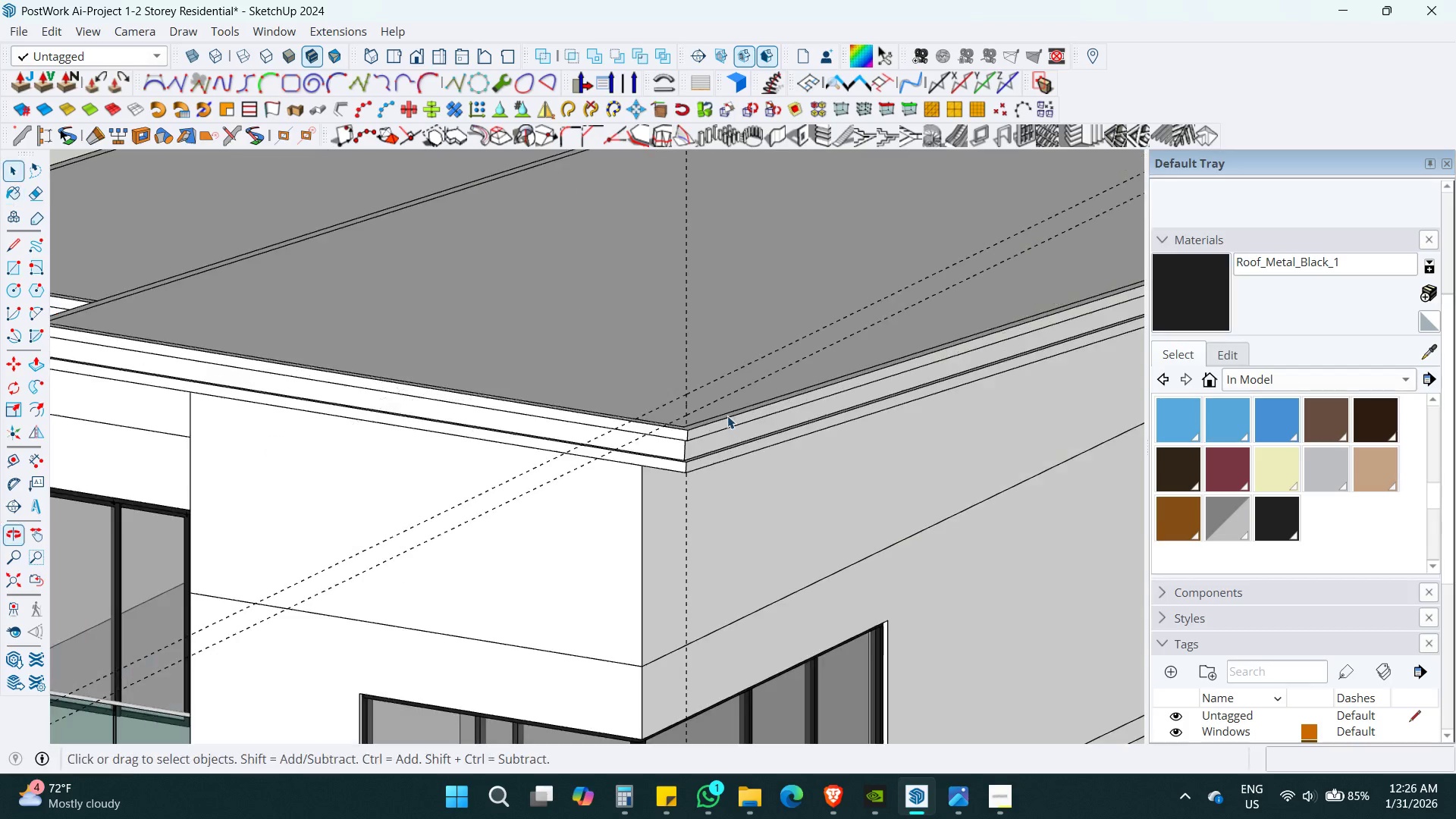 
key(Space)
 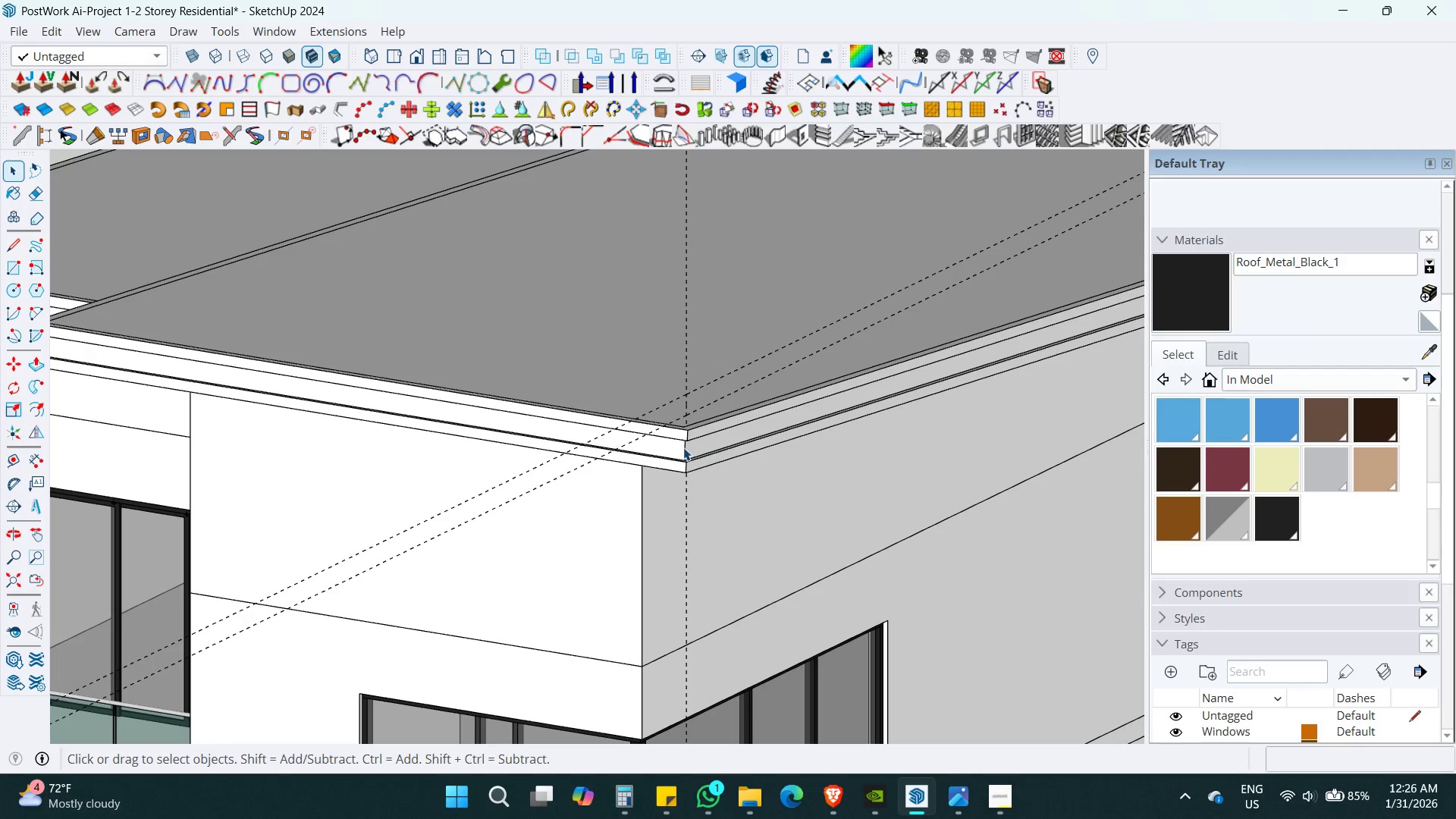 
left_click([683, 447])
 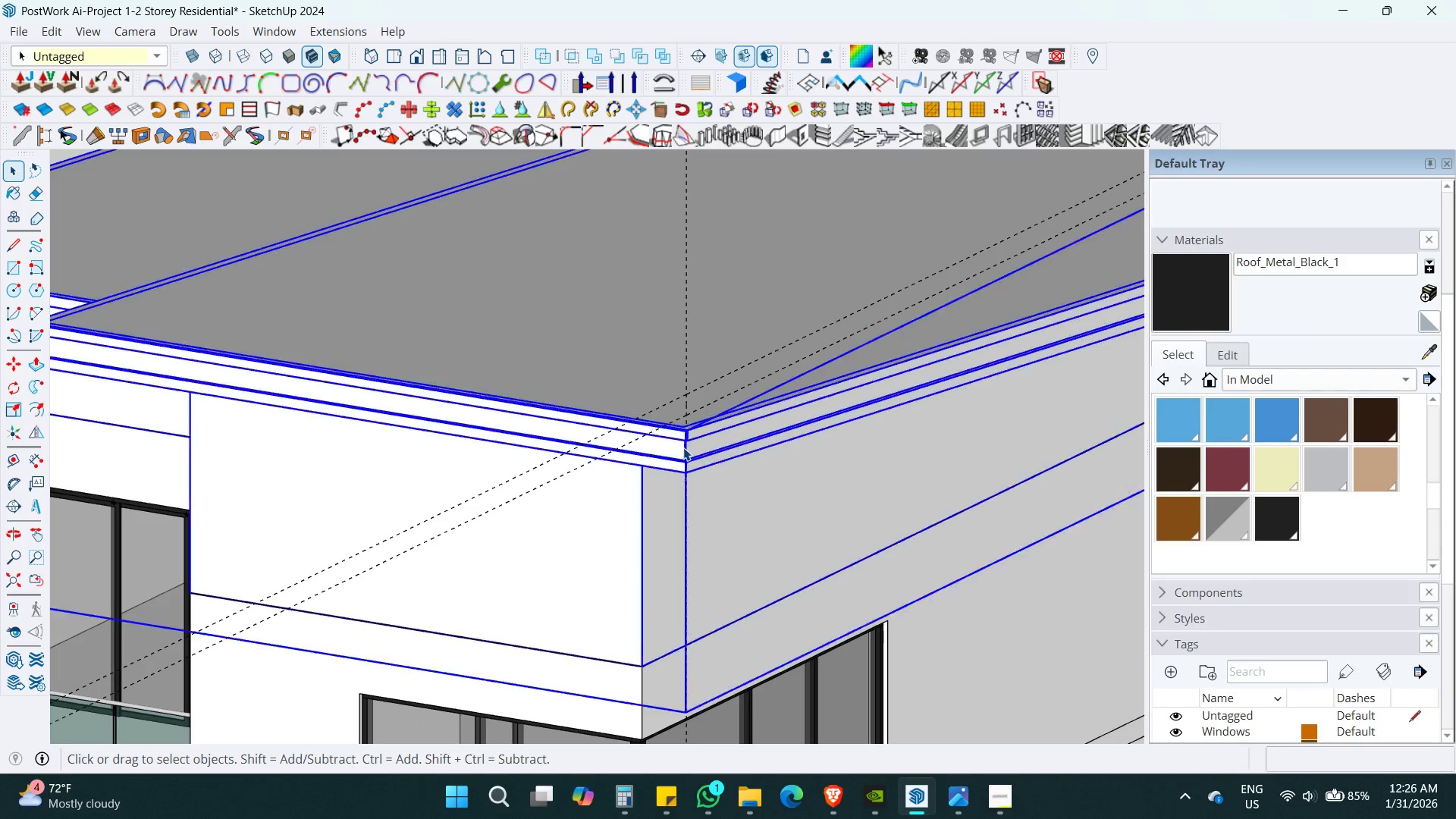 
scroll: coordinate [726, 417], scroll_direction: up, amount: 3.0
 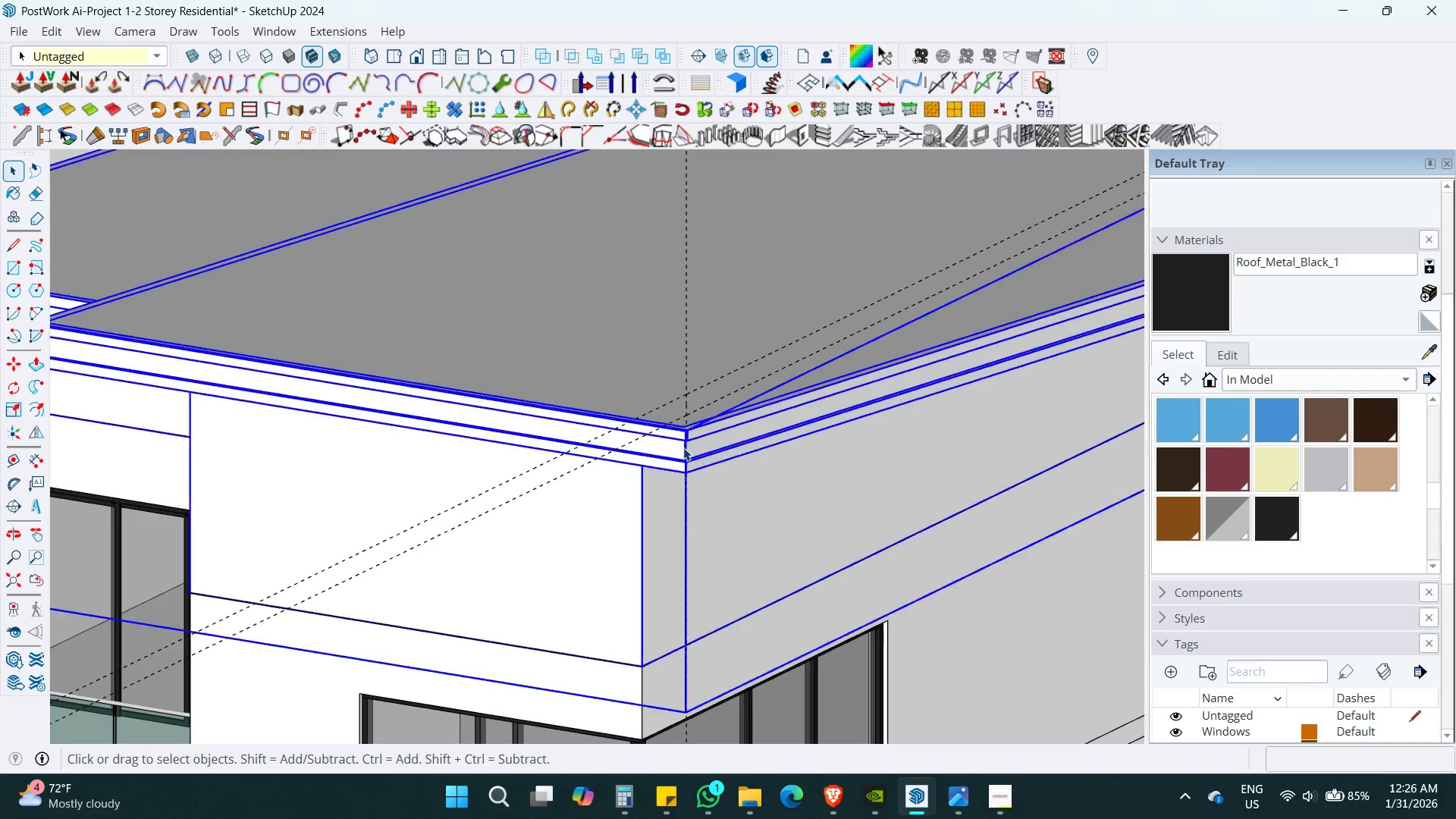 
double_click([683, 447])
 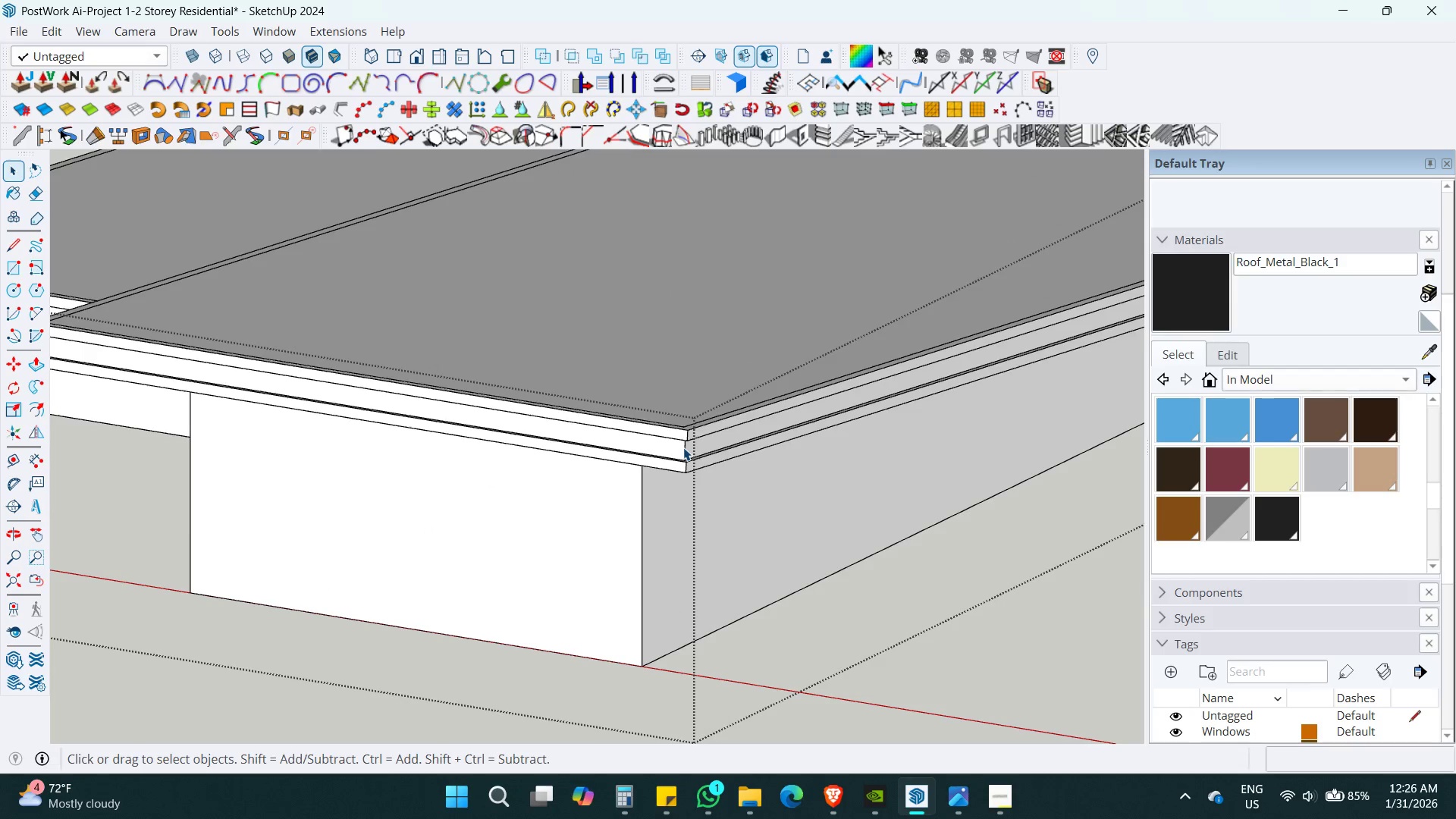 
triple_click([683, 447])
 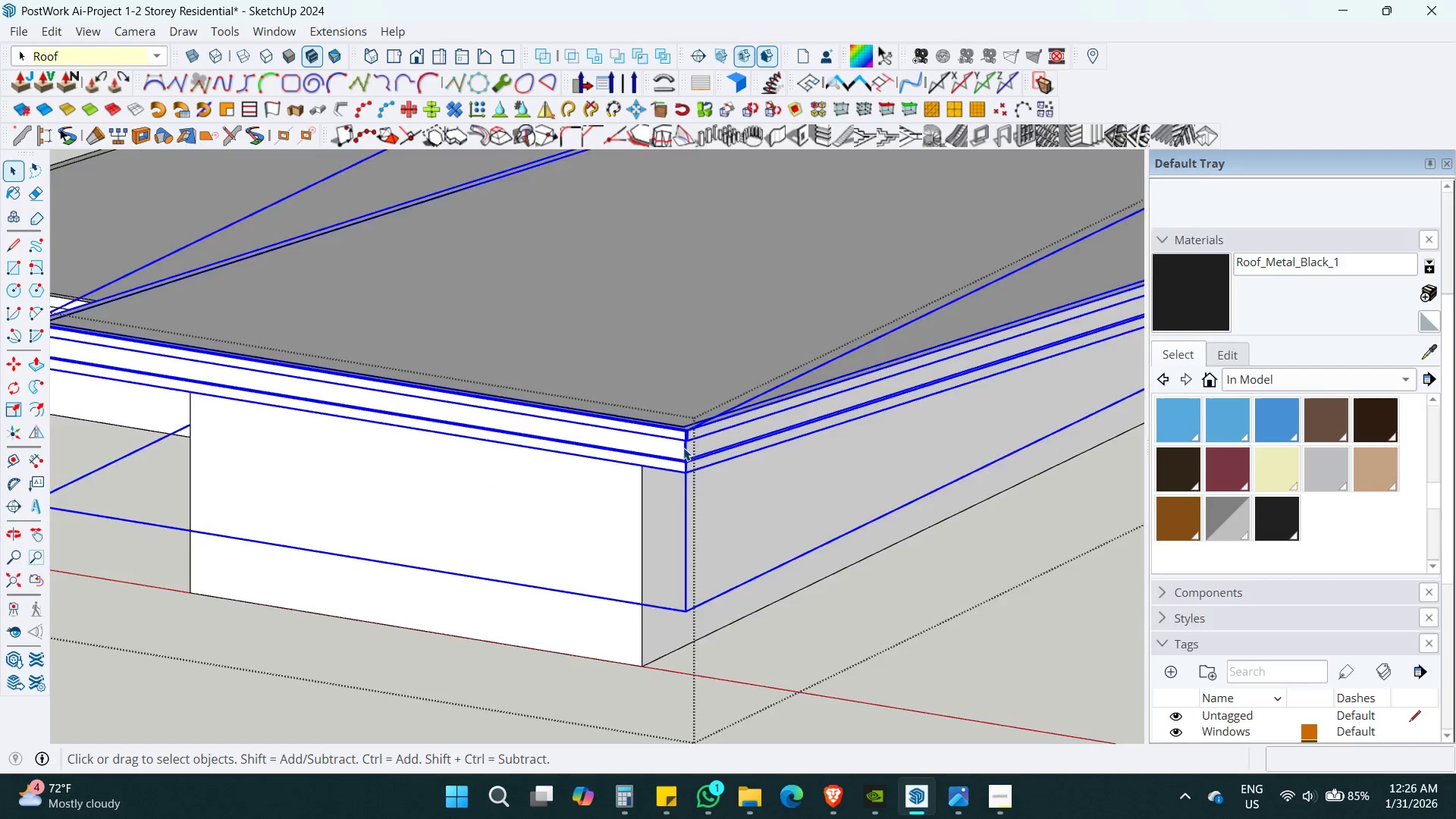 
triple_click([683, 447])
 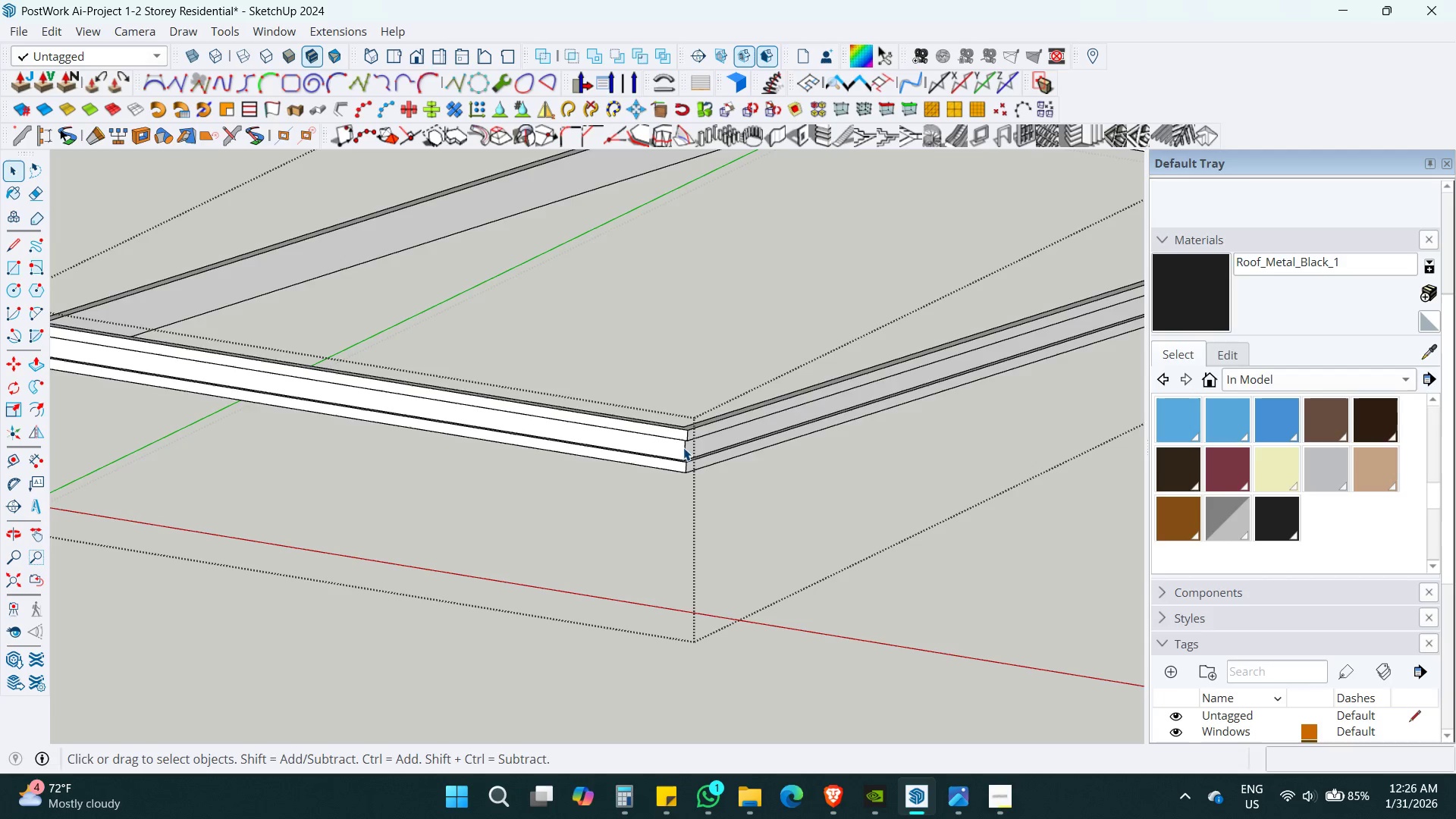 
triple_click([683, 447])
 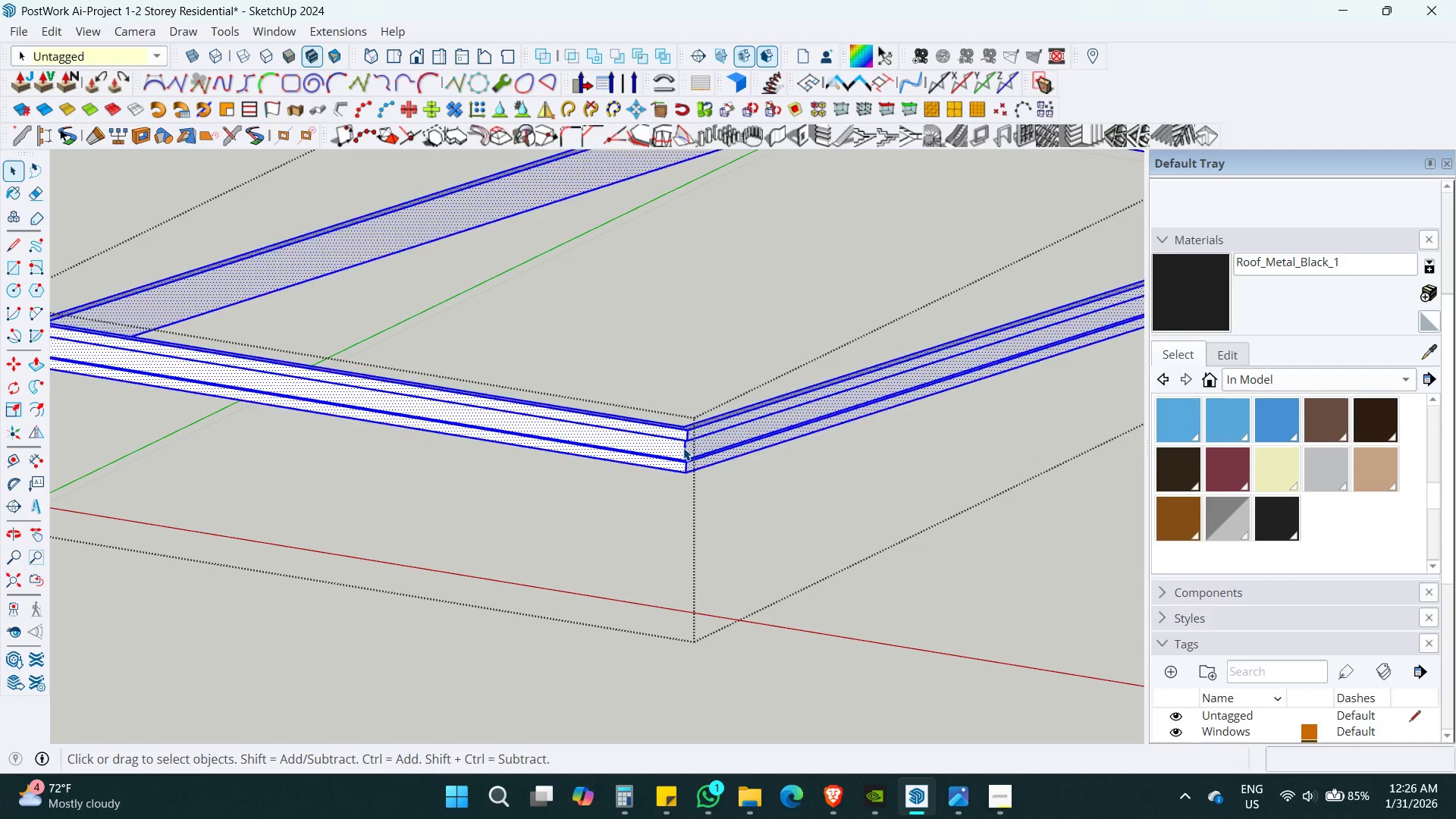 
triple_click([683, 447])
 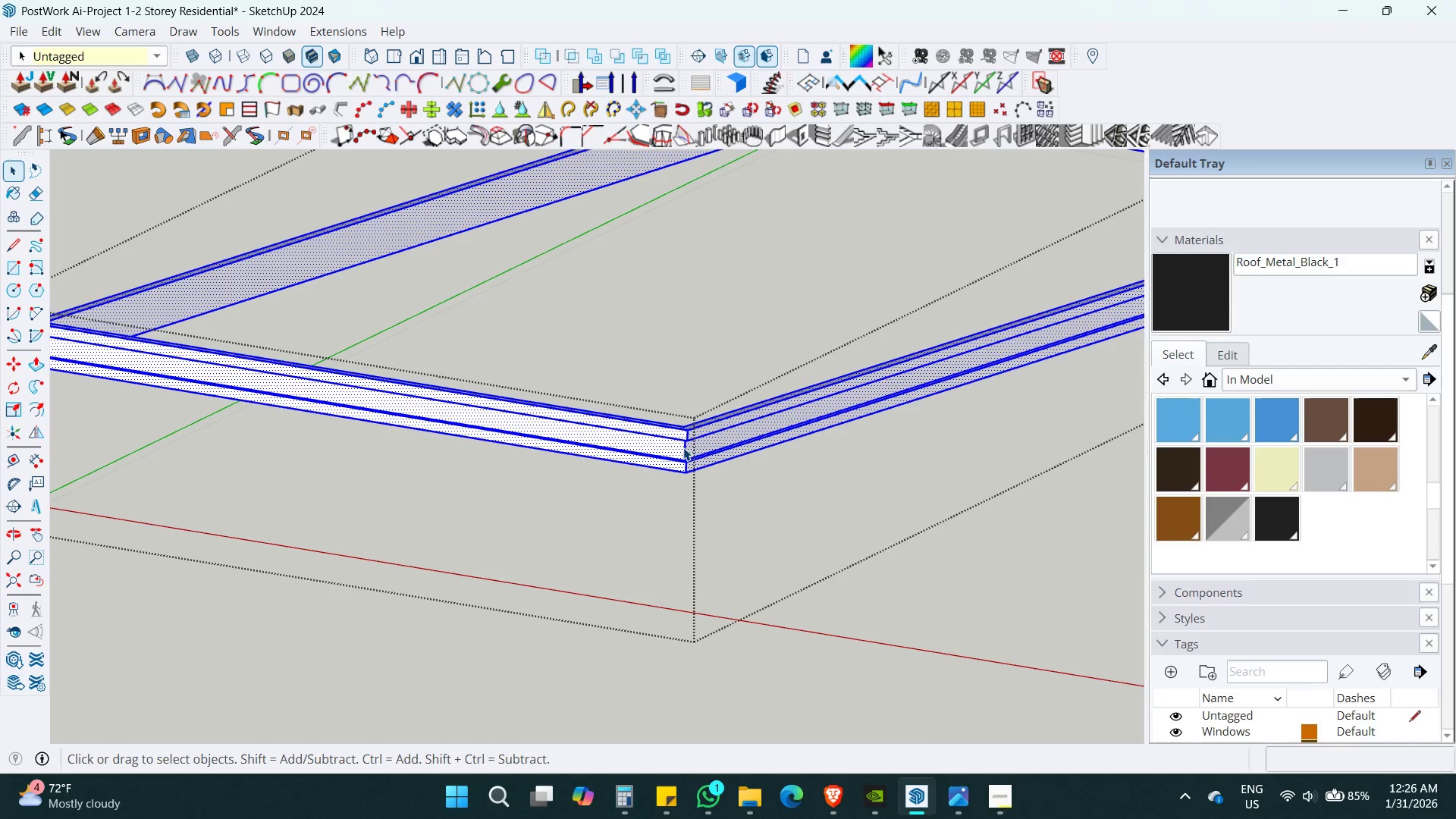 
key(Control+ControlLeft)
 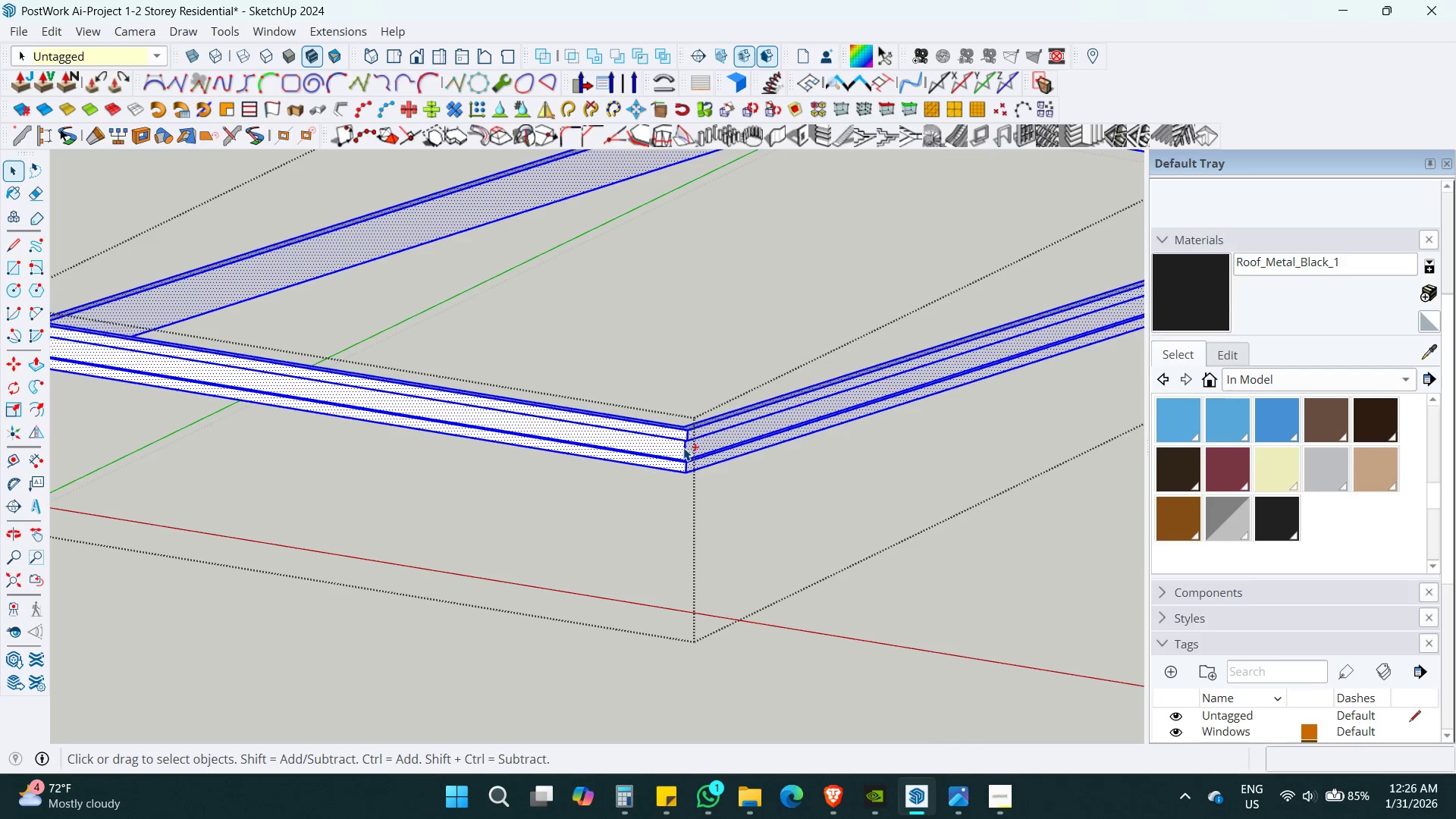 
key(Control+A)
 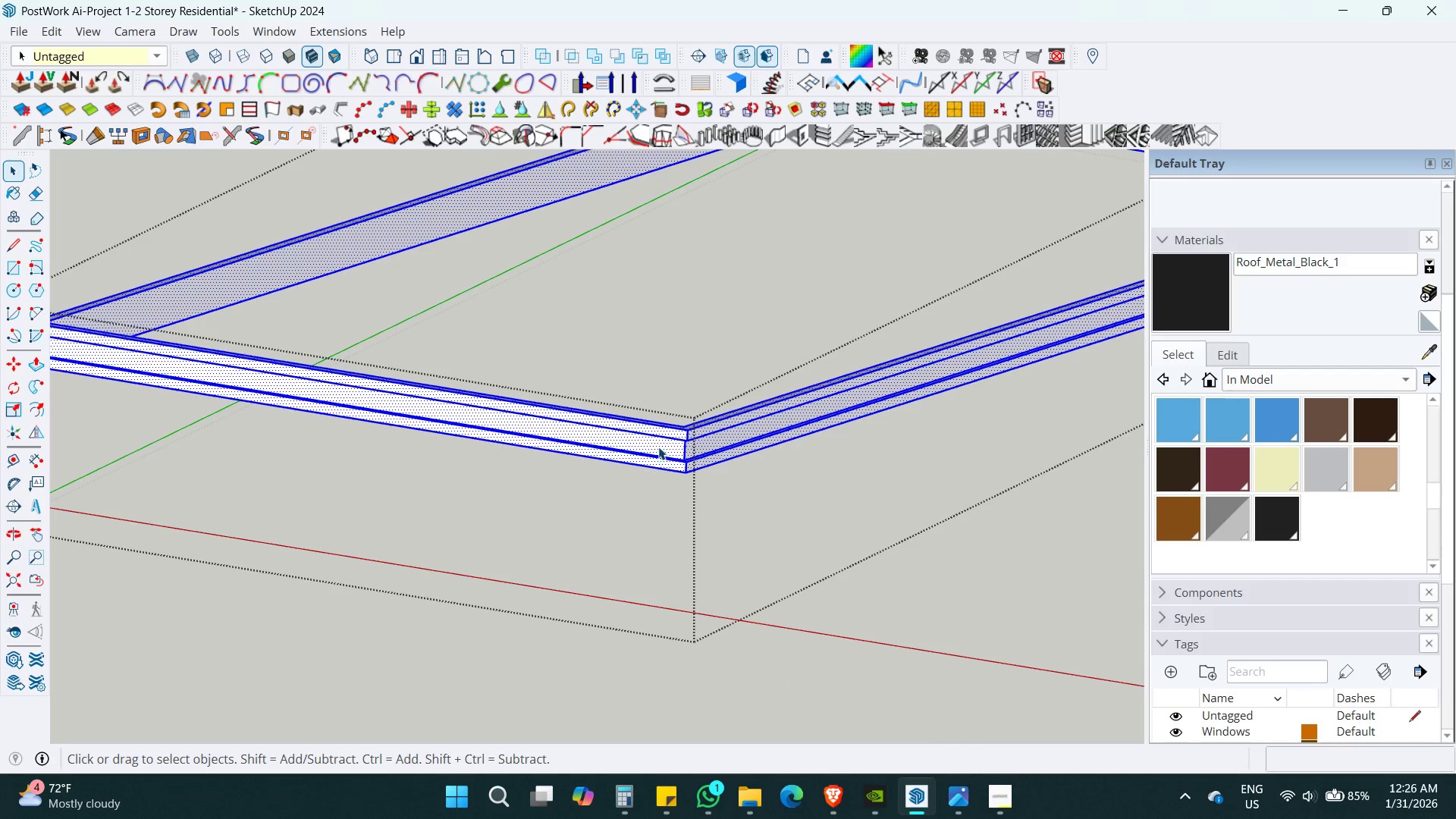 
key(B)
 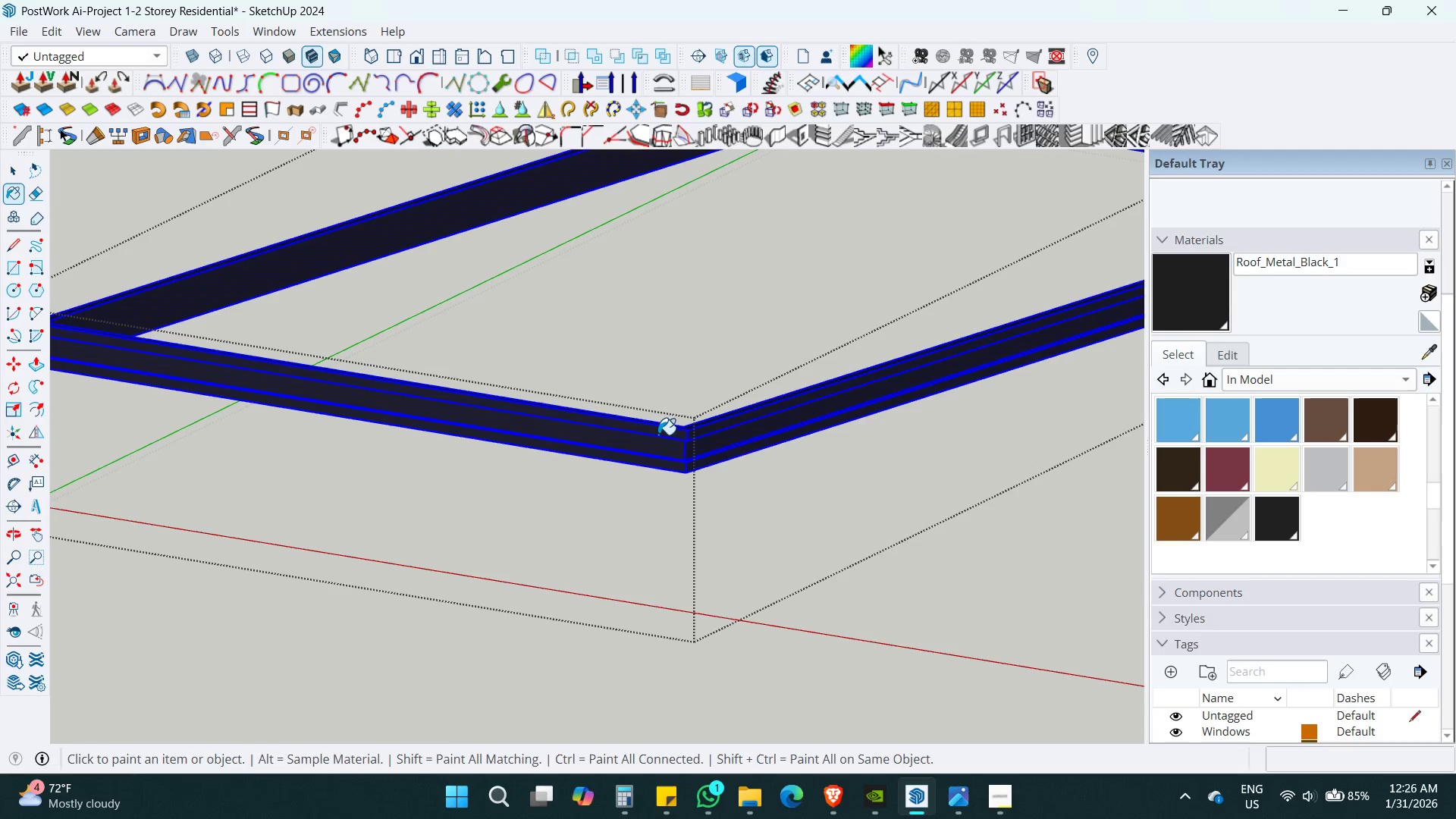 
double_click([658, 435])
 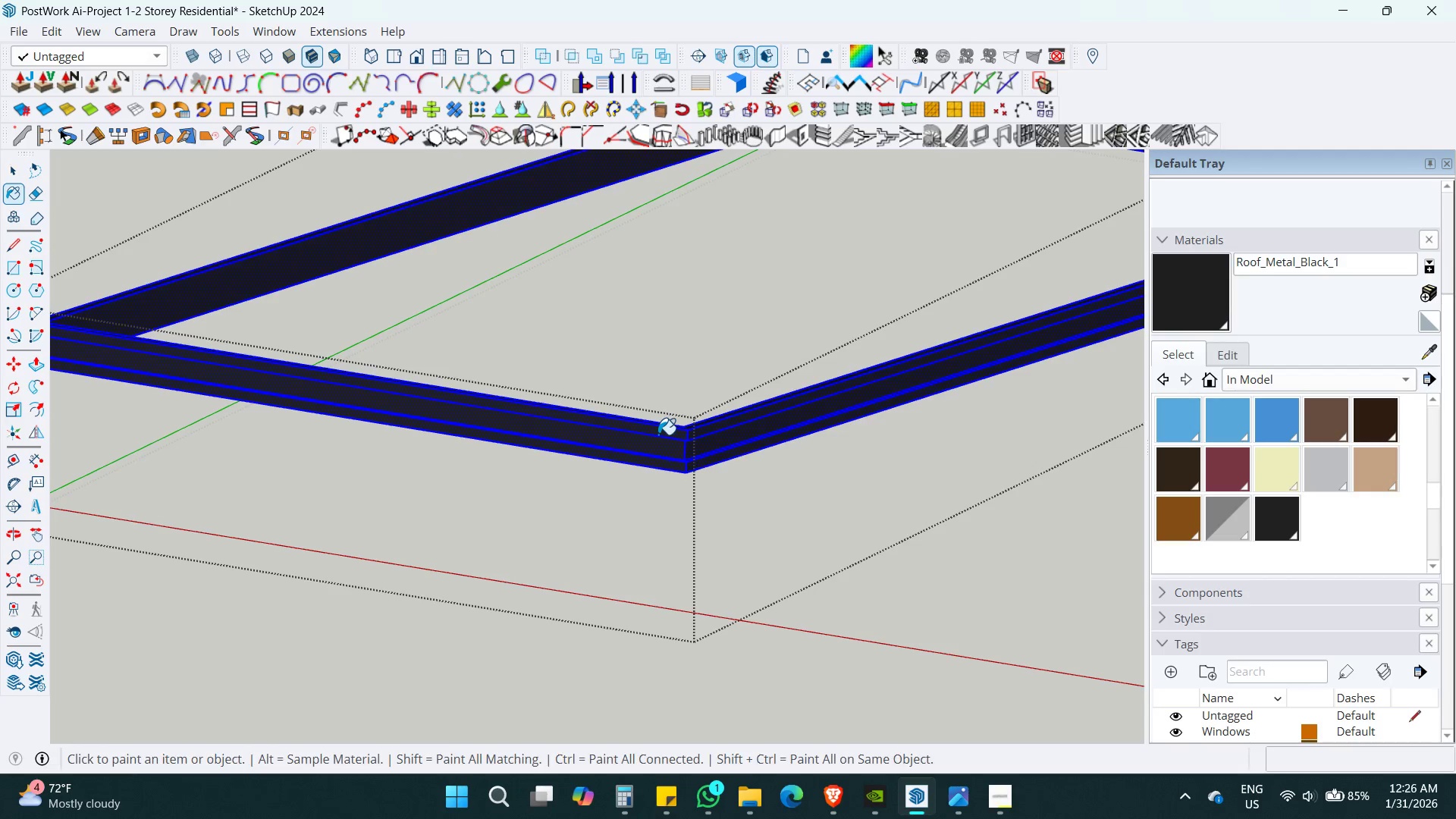 
key(Space)
 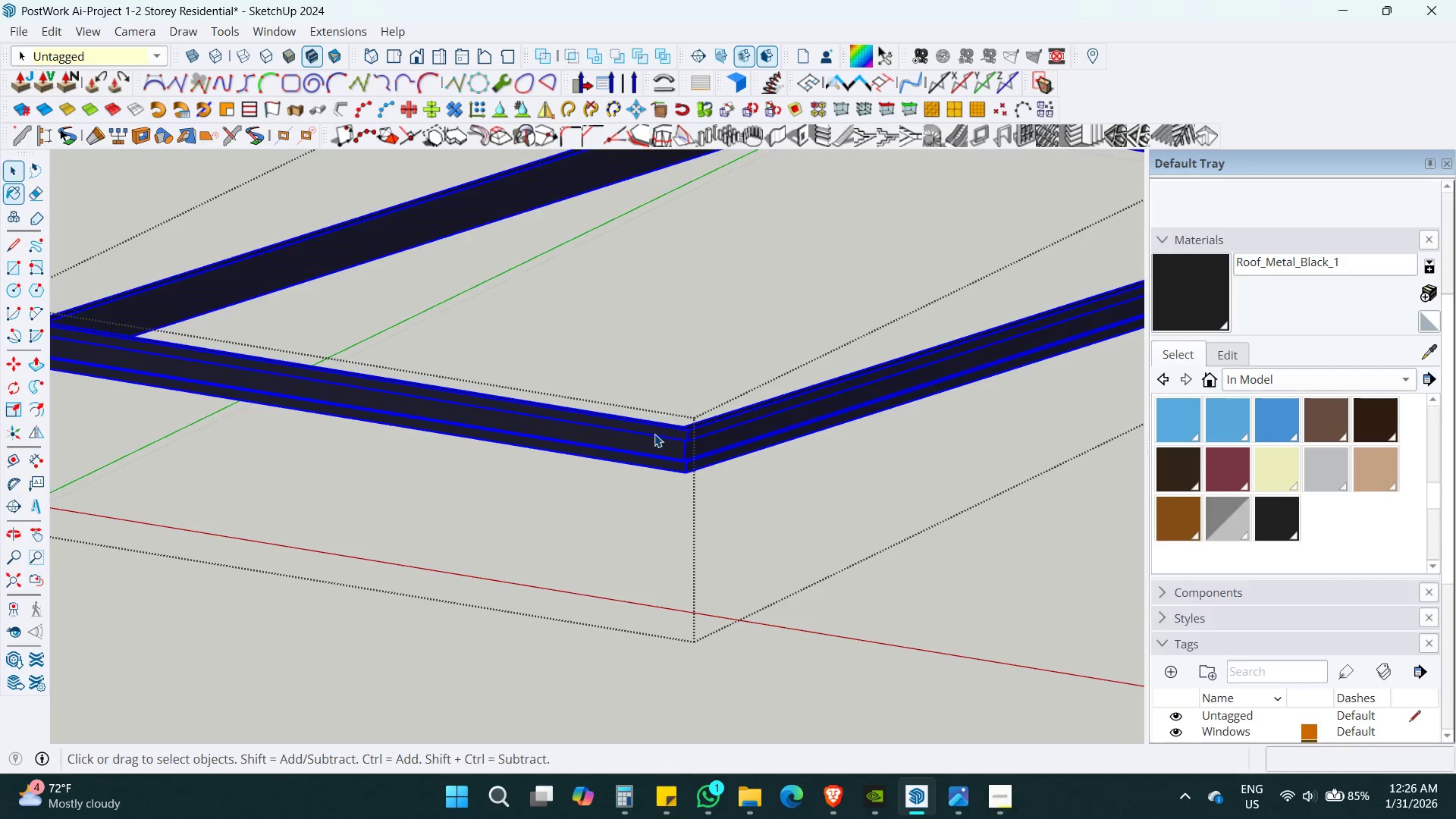 
key(Escape)
 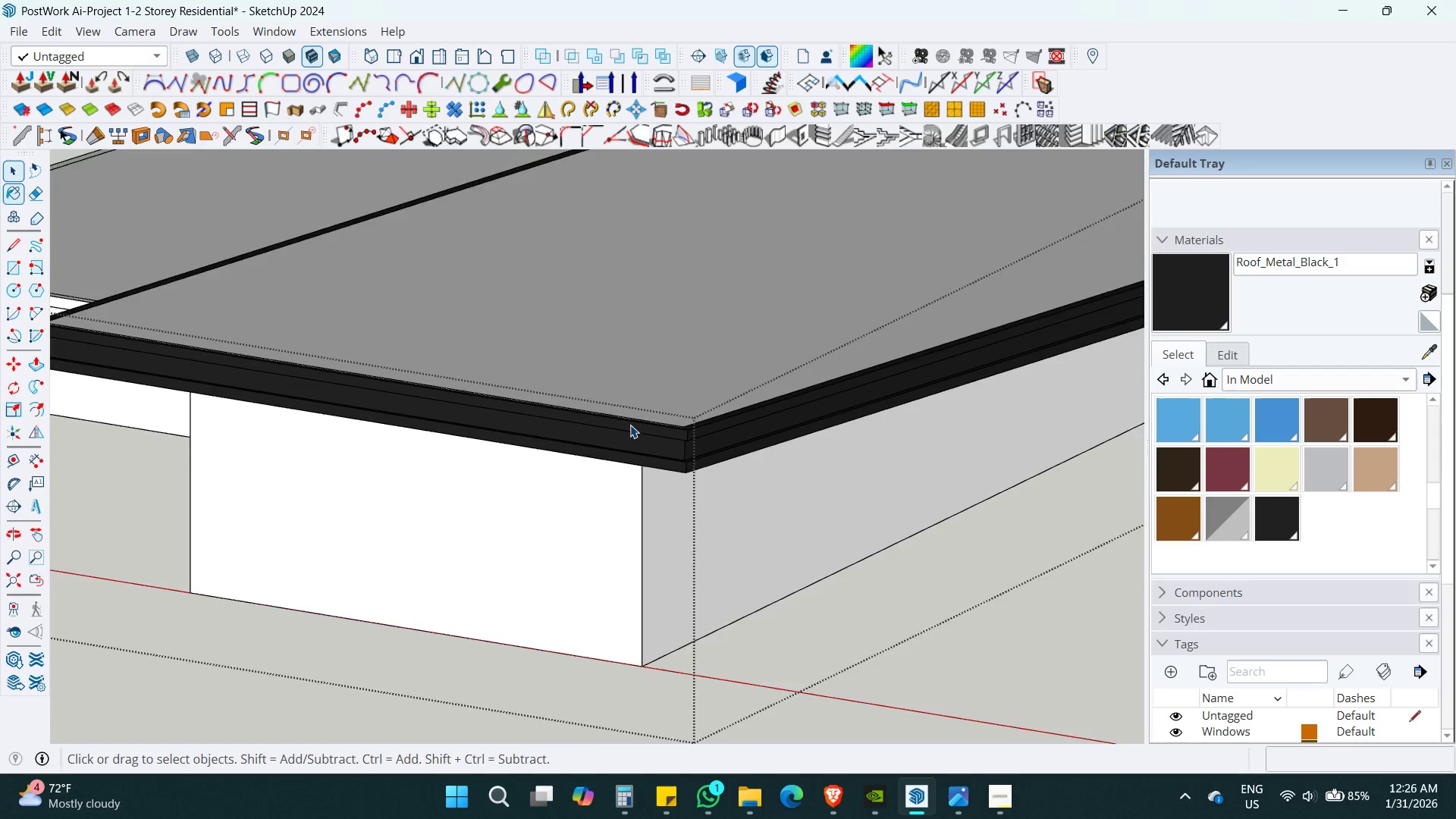 
key(Shift+ShiftLeft)
 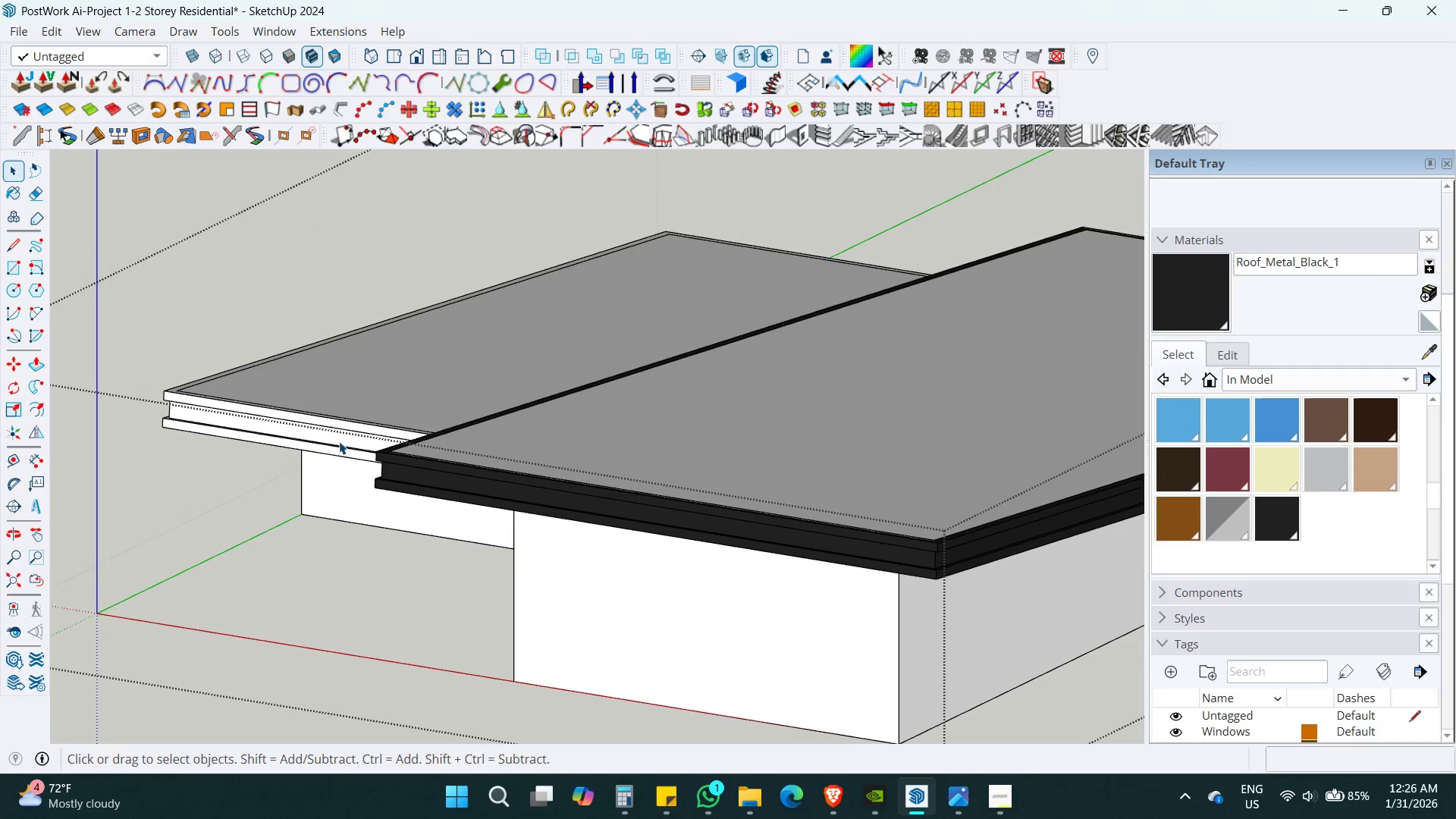 
double_click([339, 441])
 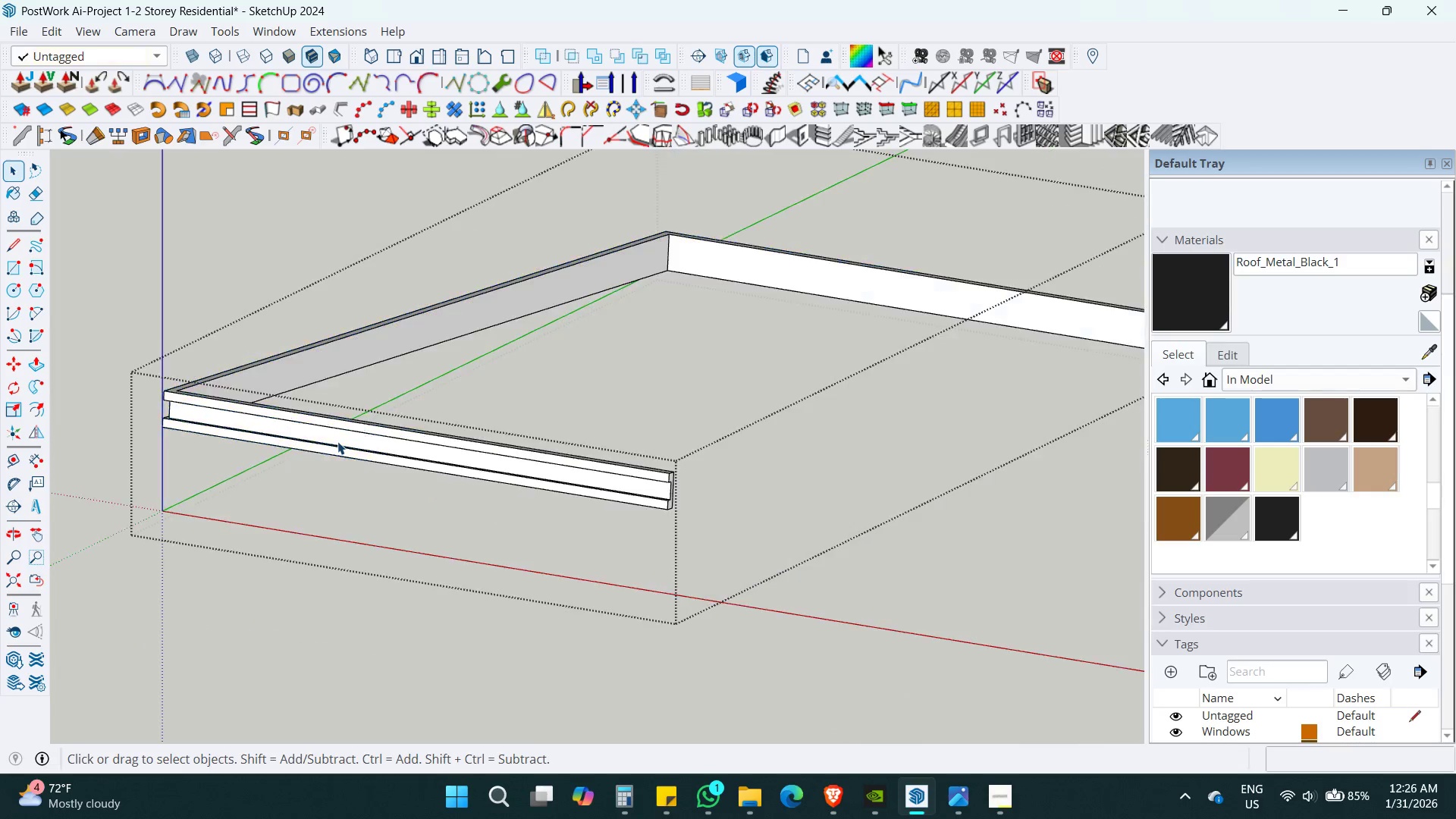 
scroll: coordinate [361, 444], scroll_direction: down, amount: 2.0
 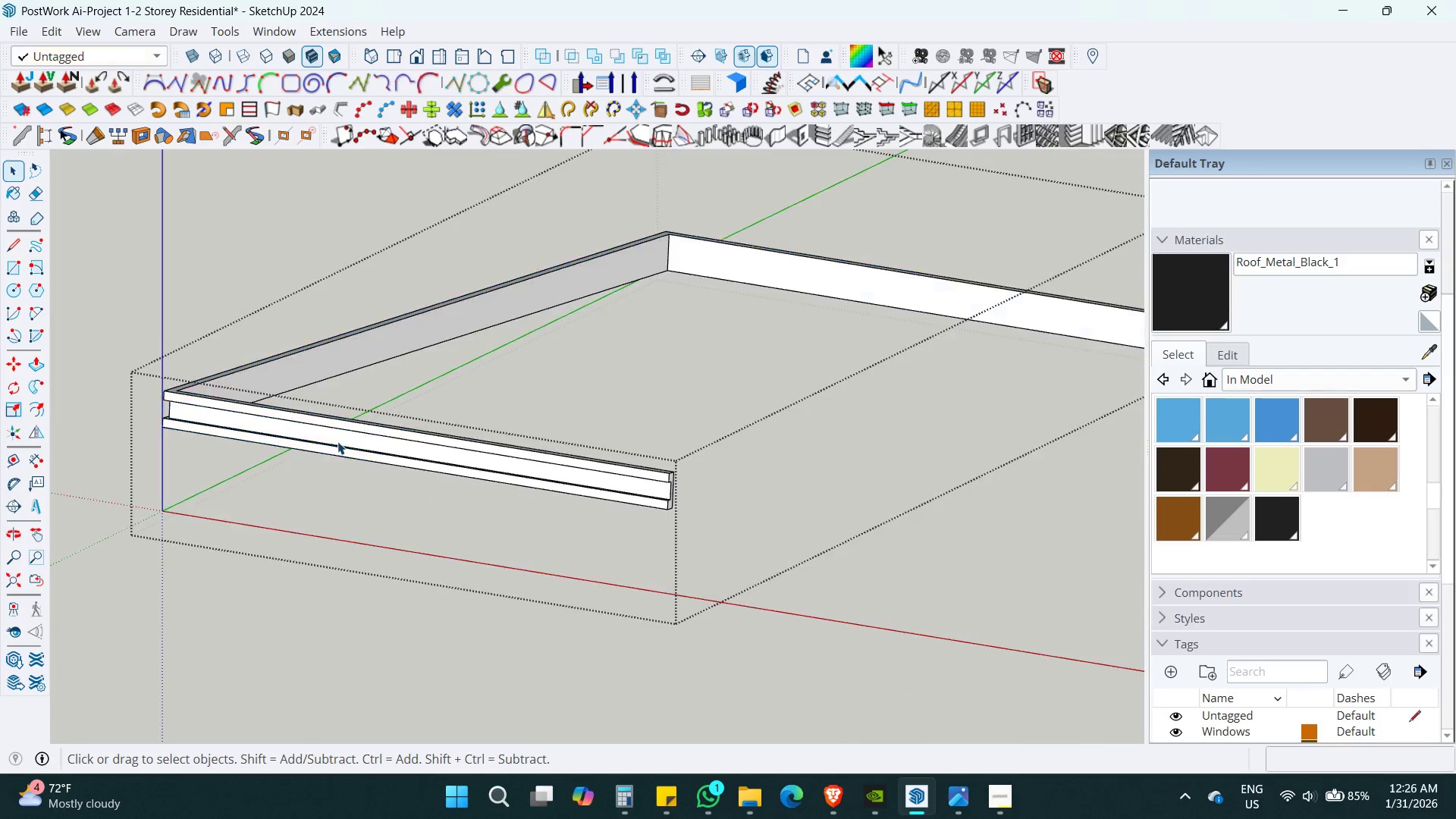 
triple_click([337, 441])
 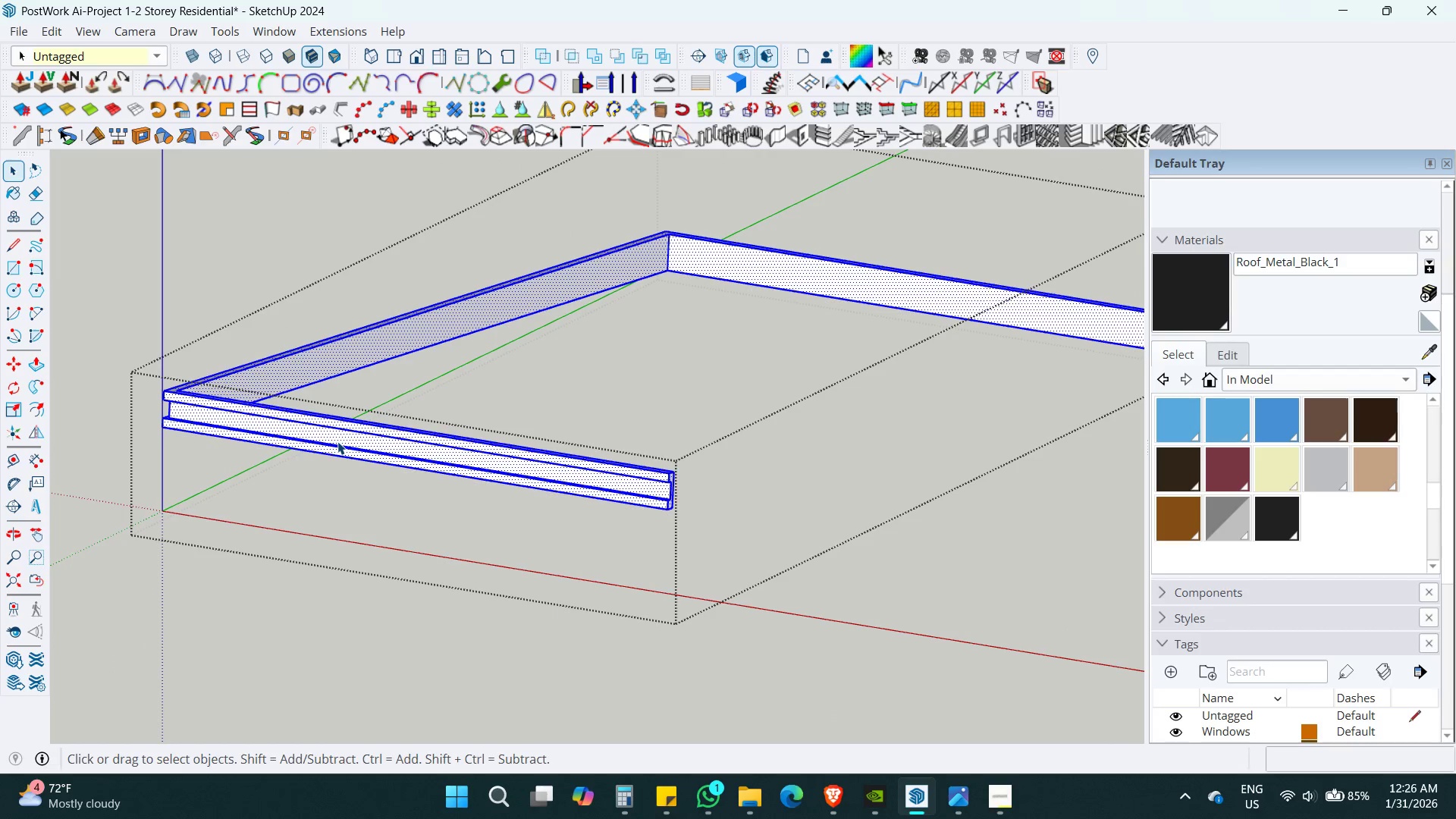 
triple_click([337, 441])
 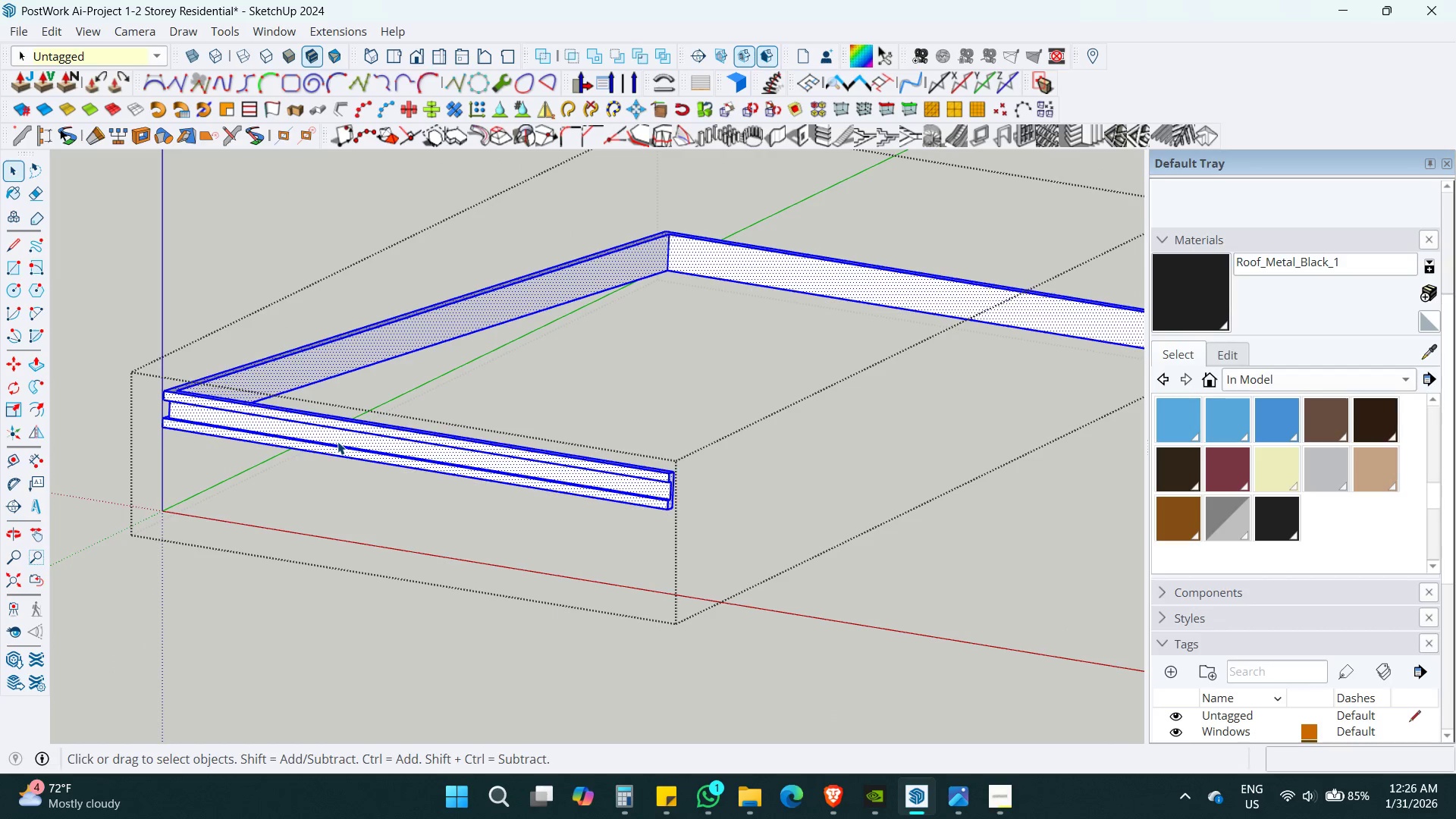 
key(Control+ControlLeft)
 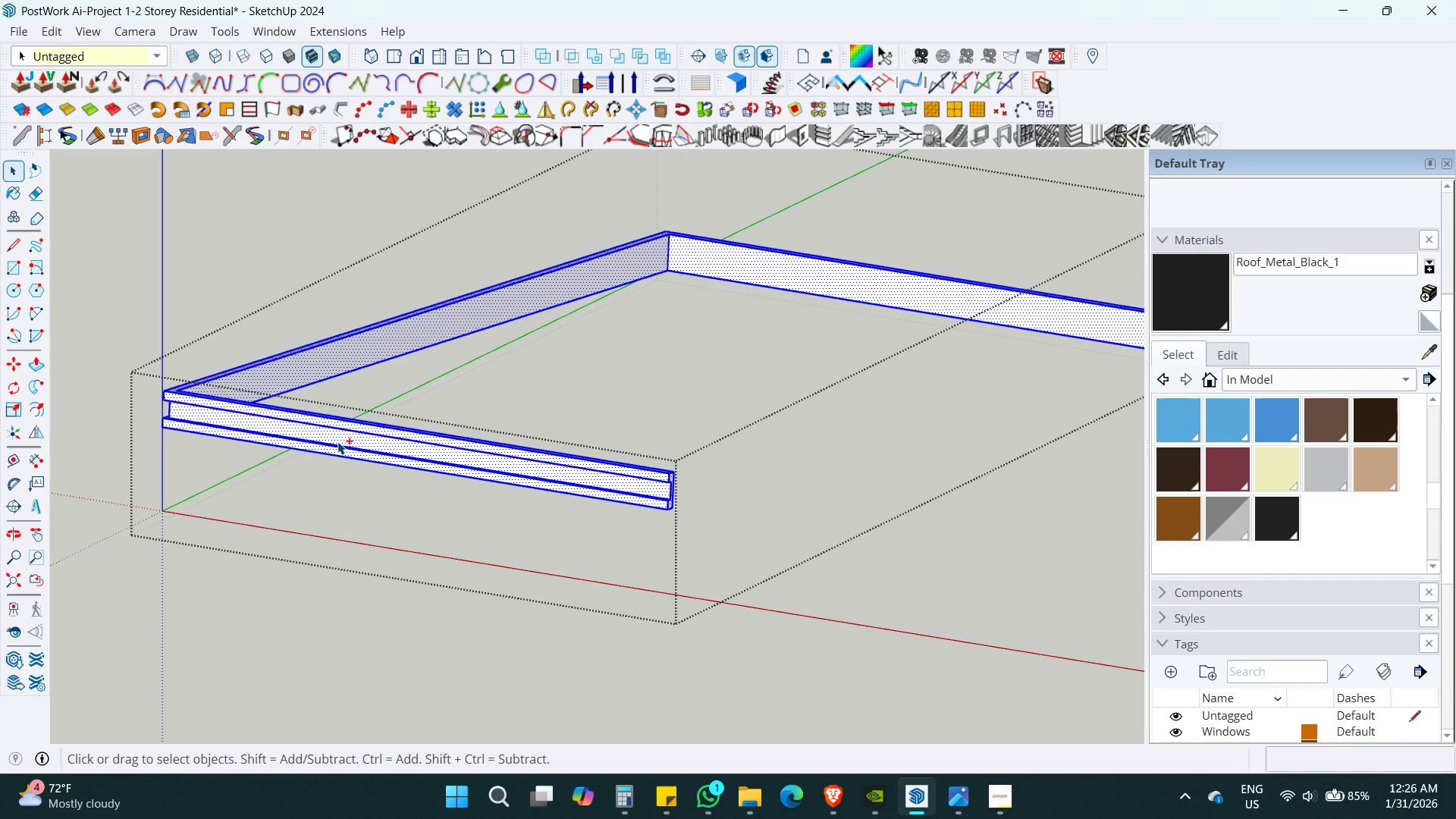 
key(Control+A)
 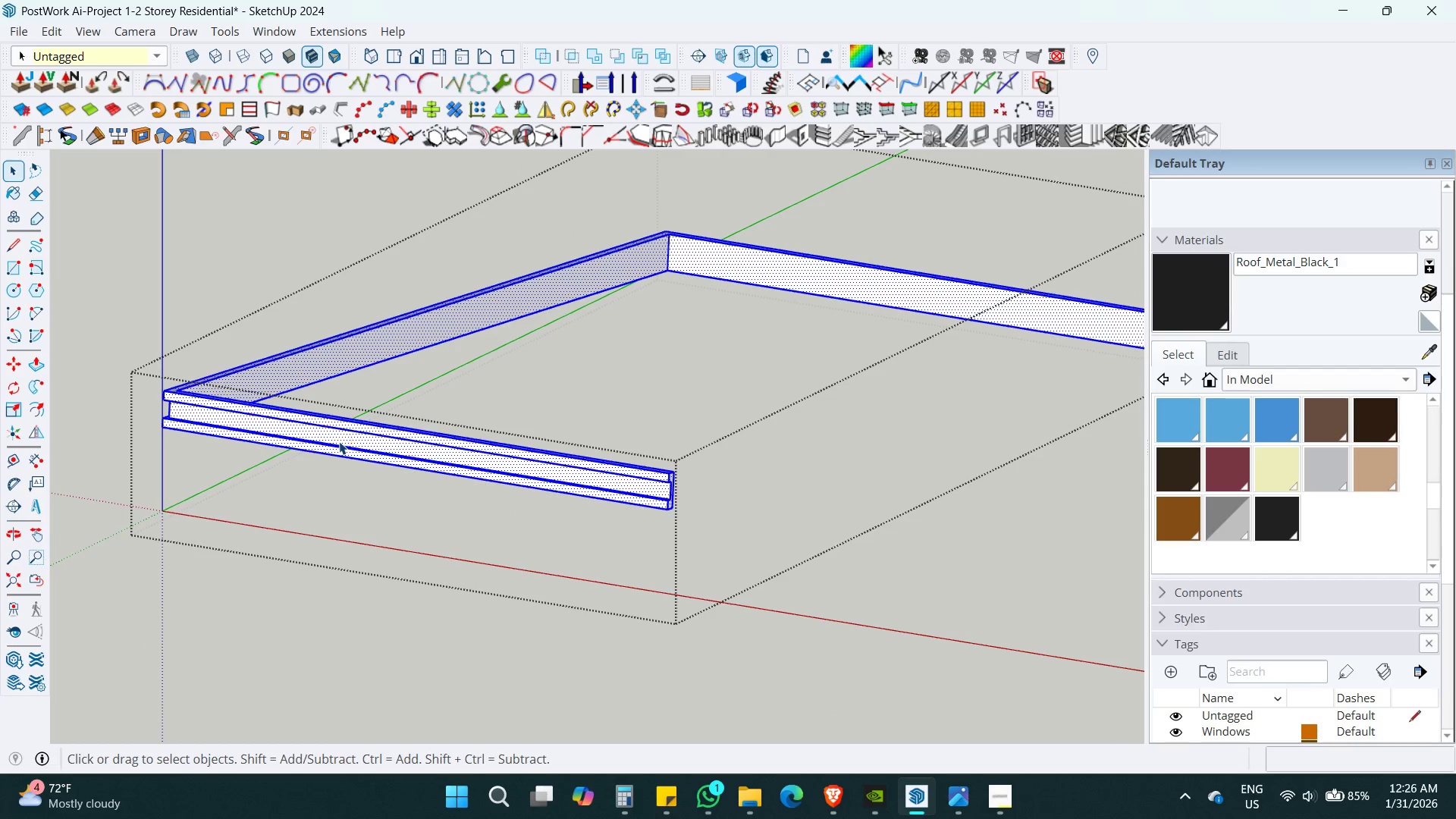 
key(B)
 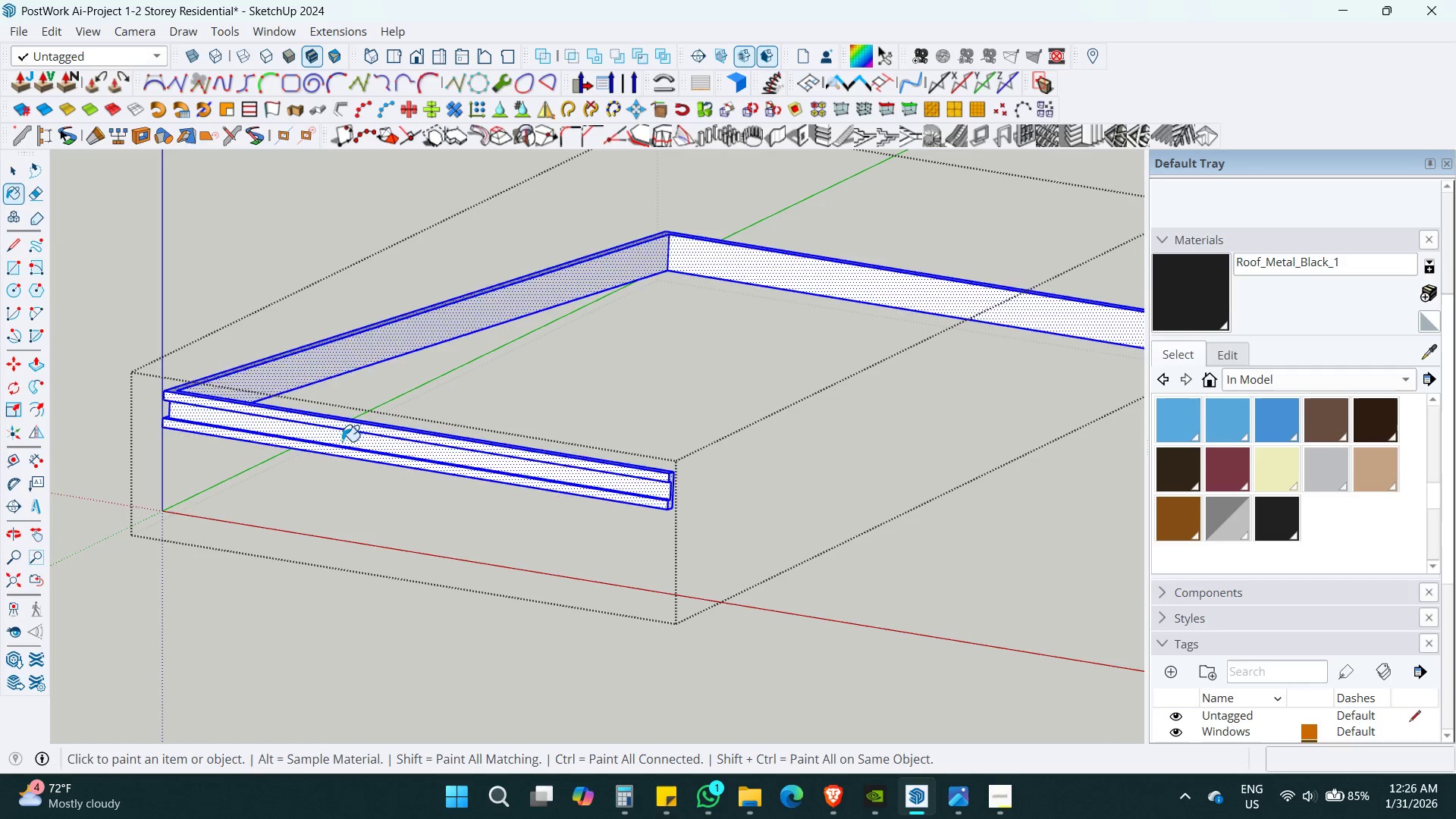 
double_click([342, 441])
 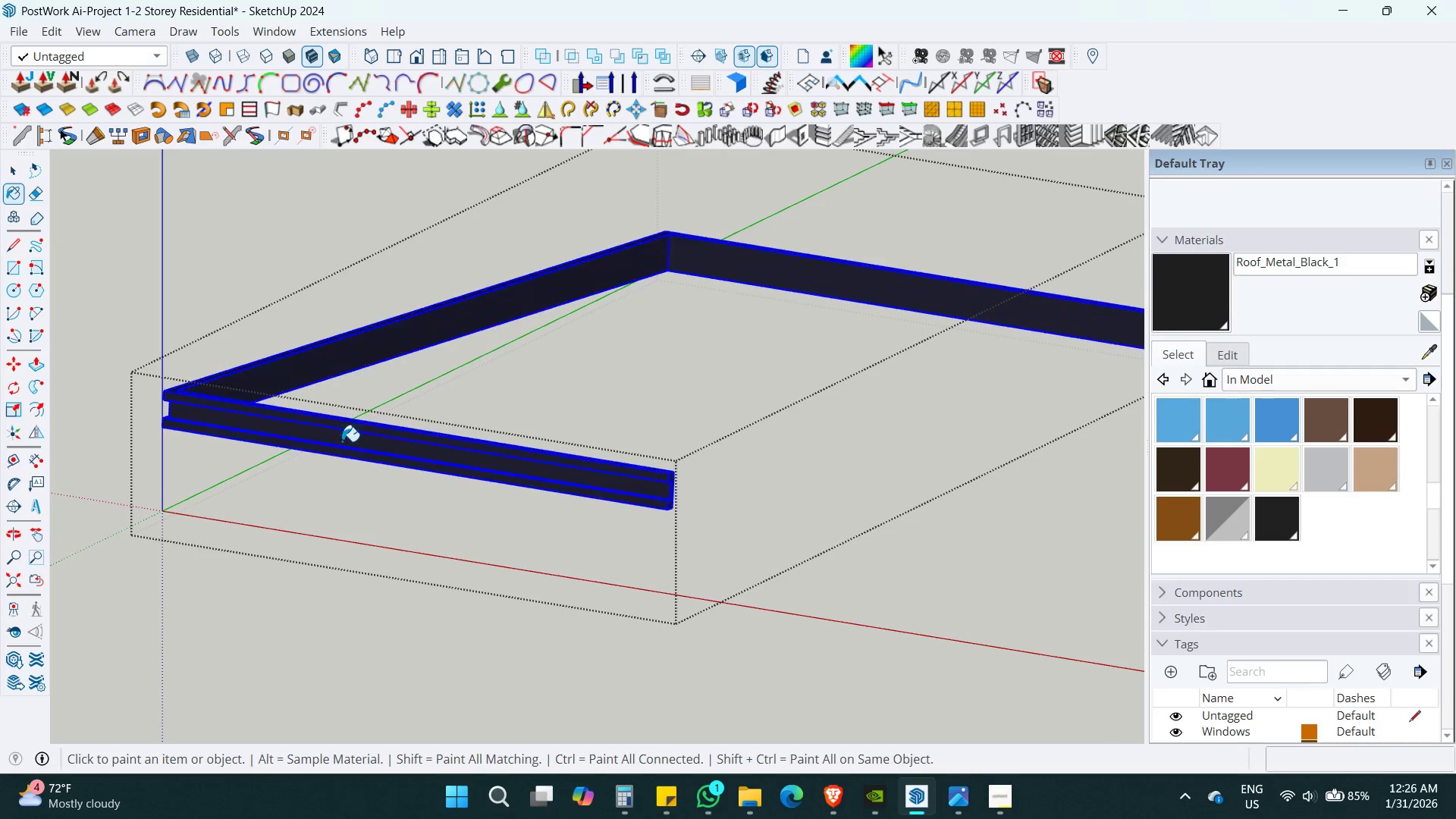 
key(Space)
 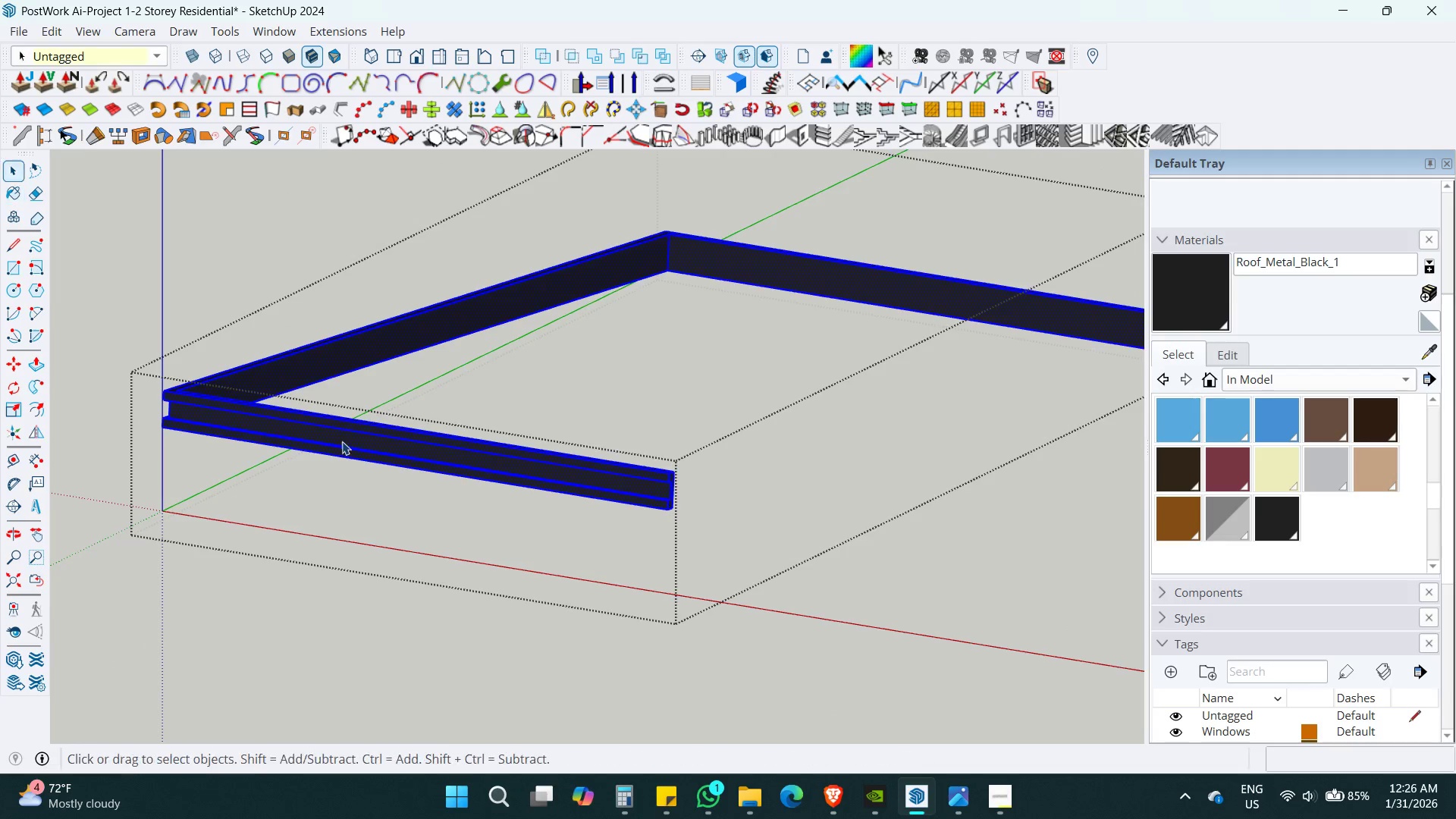 
key(Escape)
 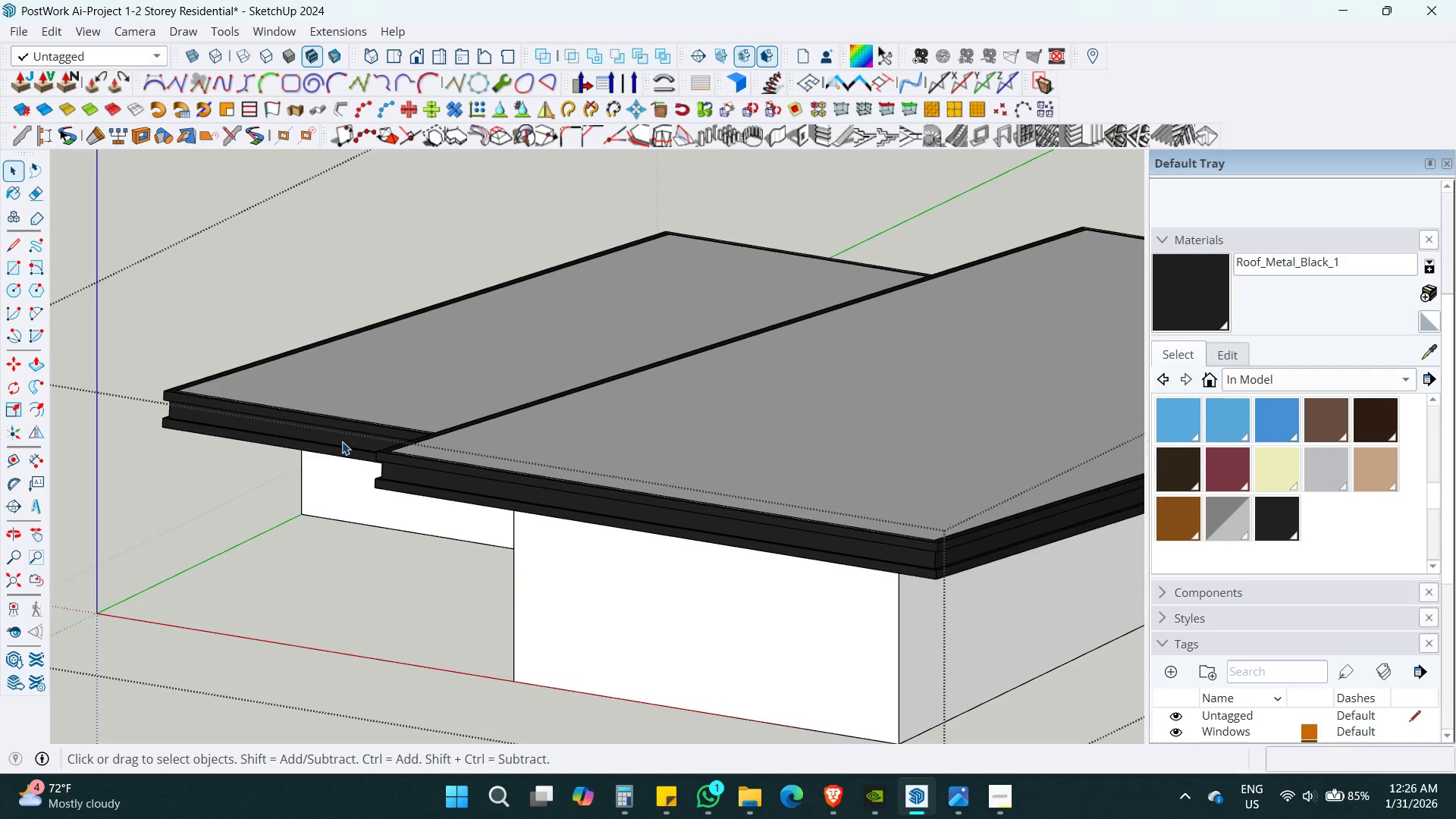 
key(Escape)
 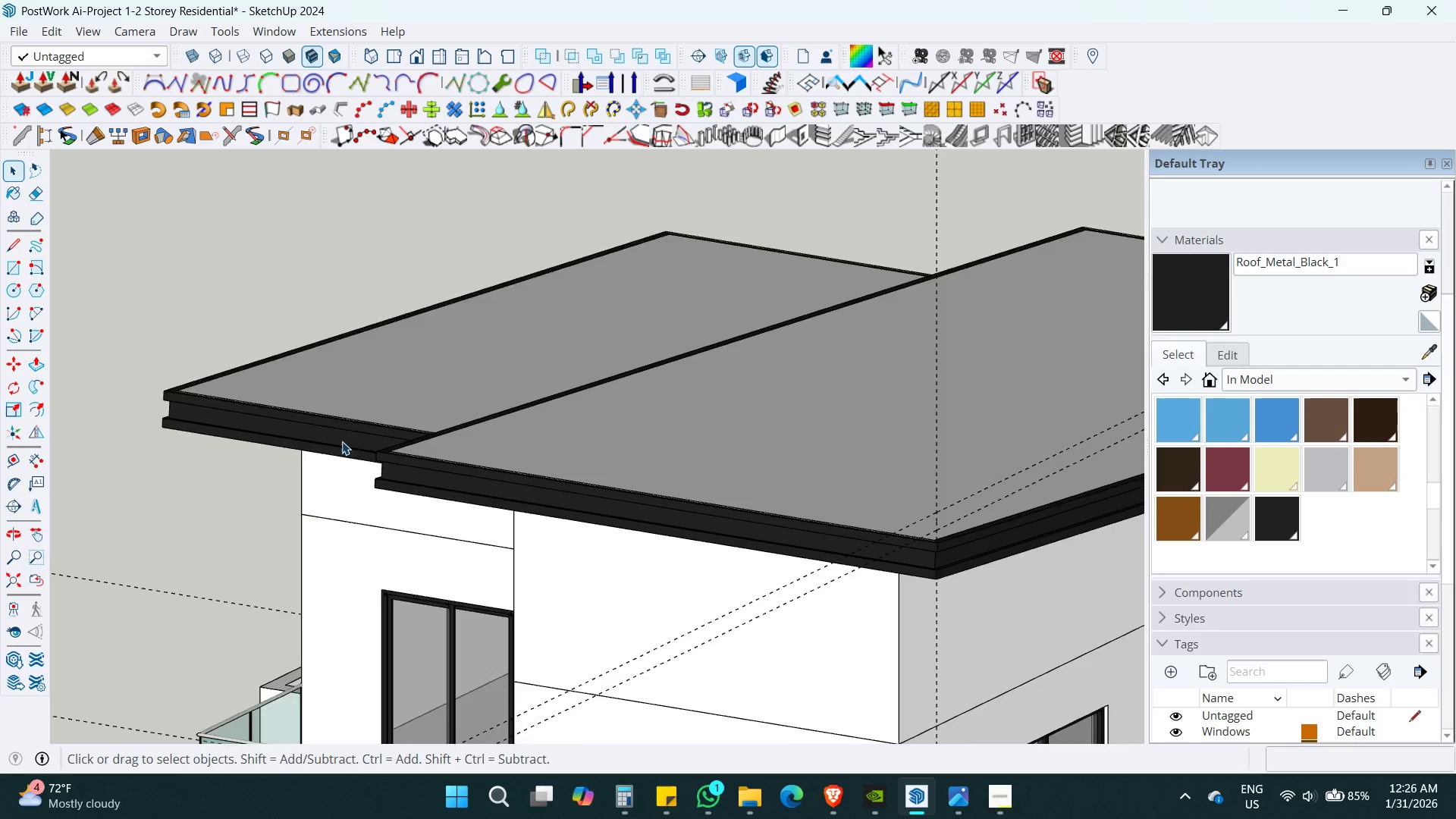 
key(Escape)
 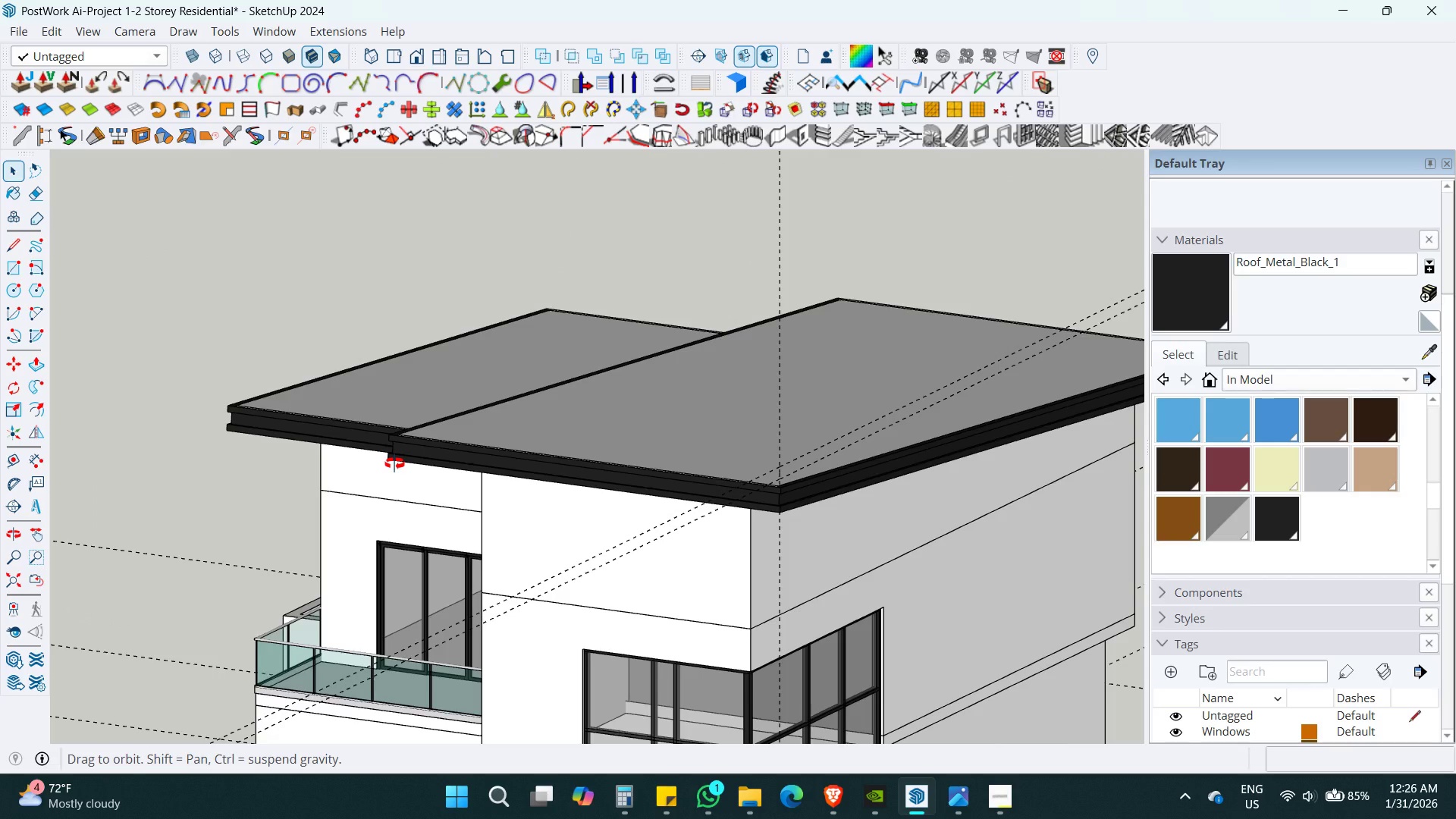 
scroll: coordinate [342, 441], scroll_direction: down, amount: 4.0
 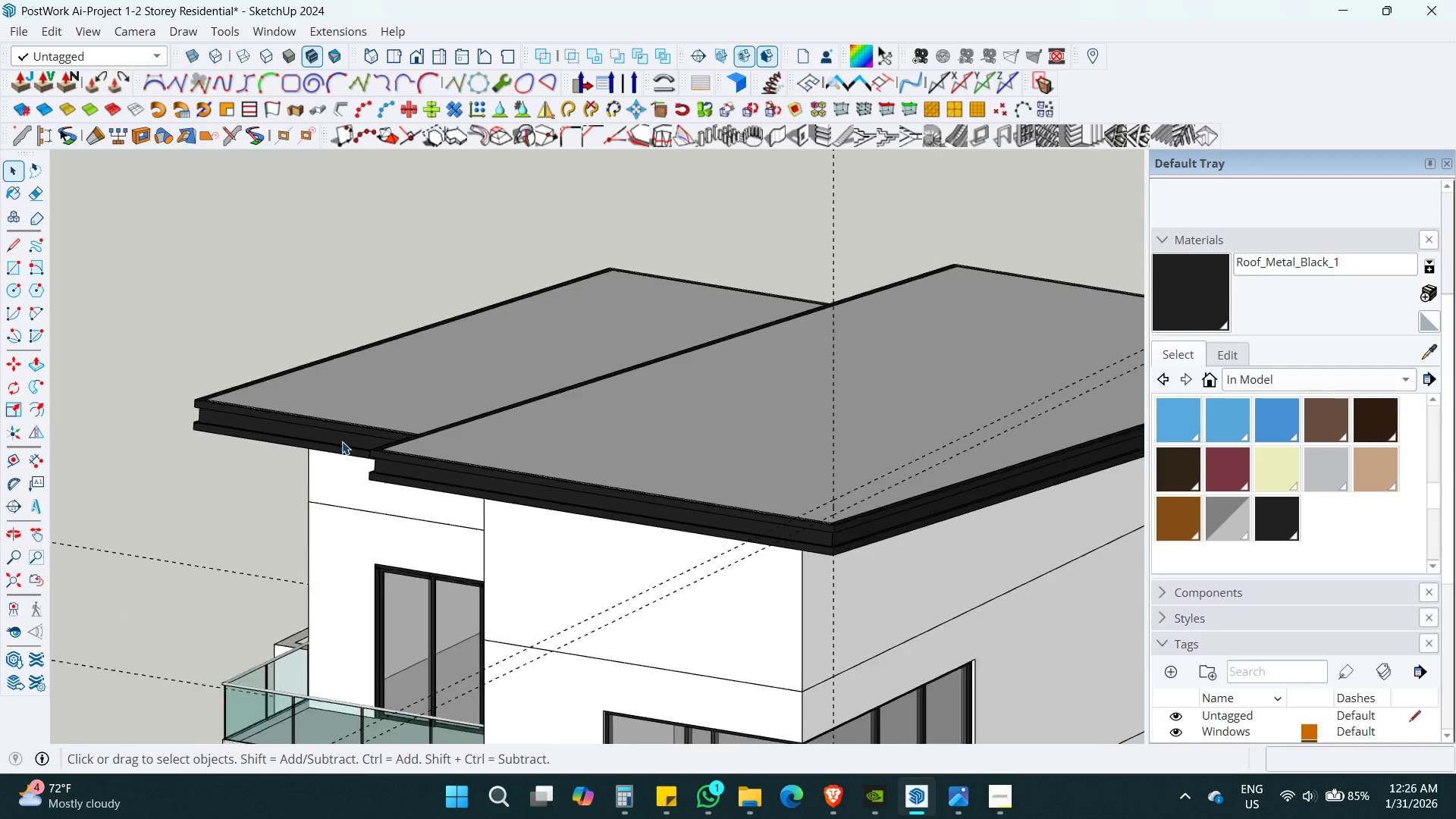 
key(Control+S)
 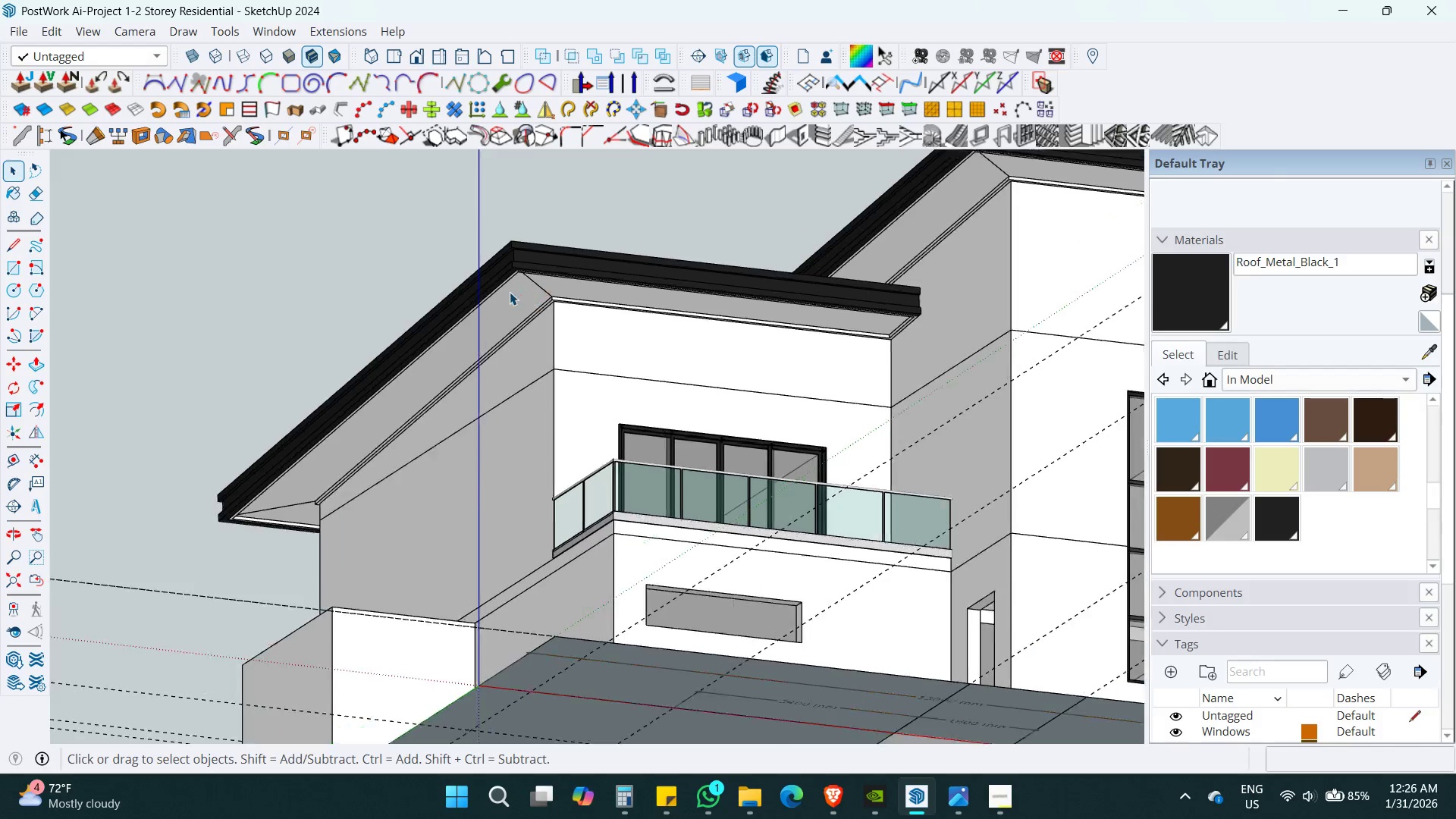 
key(Space)
 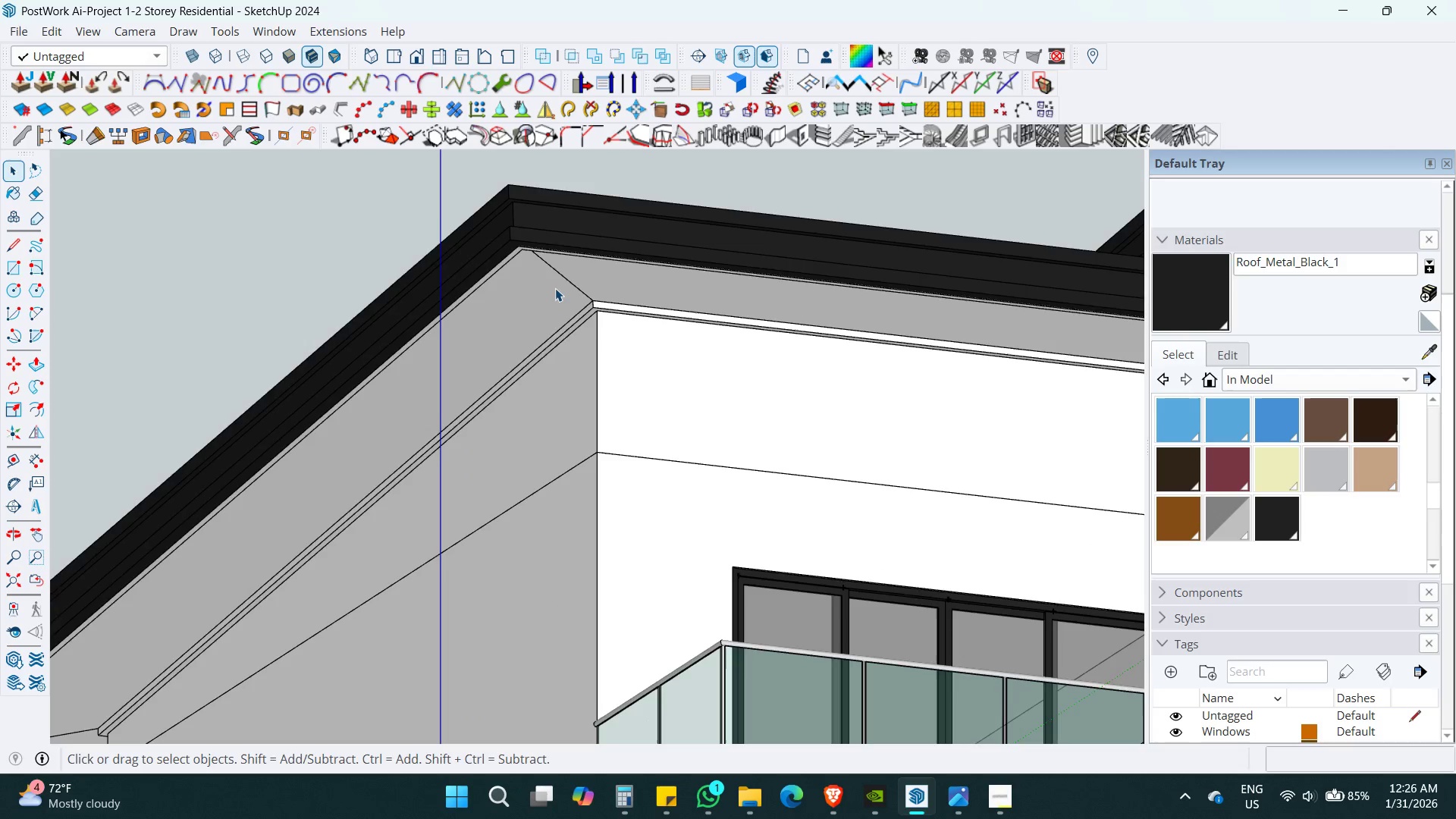 
double_click([555, 288])
 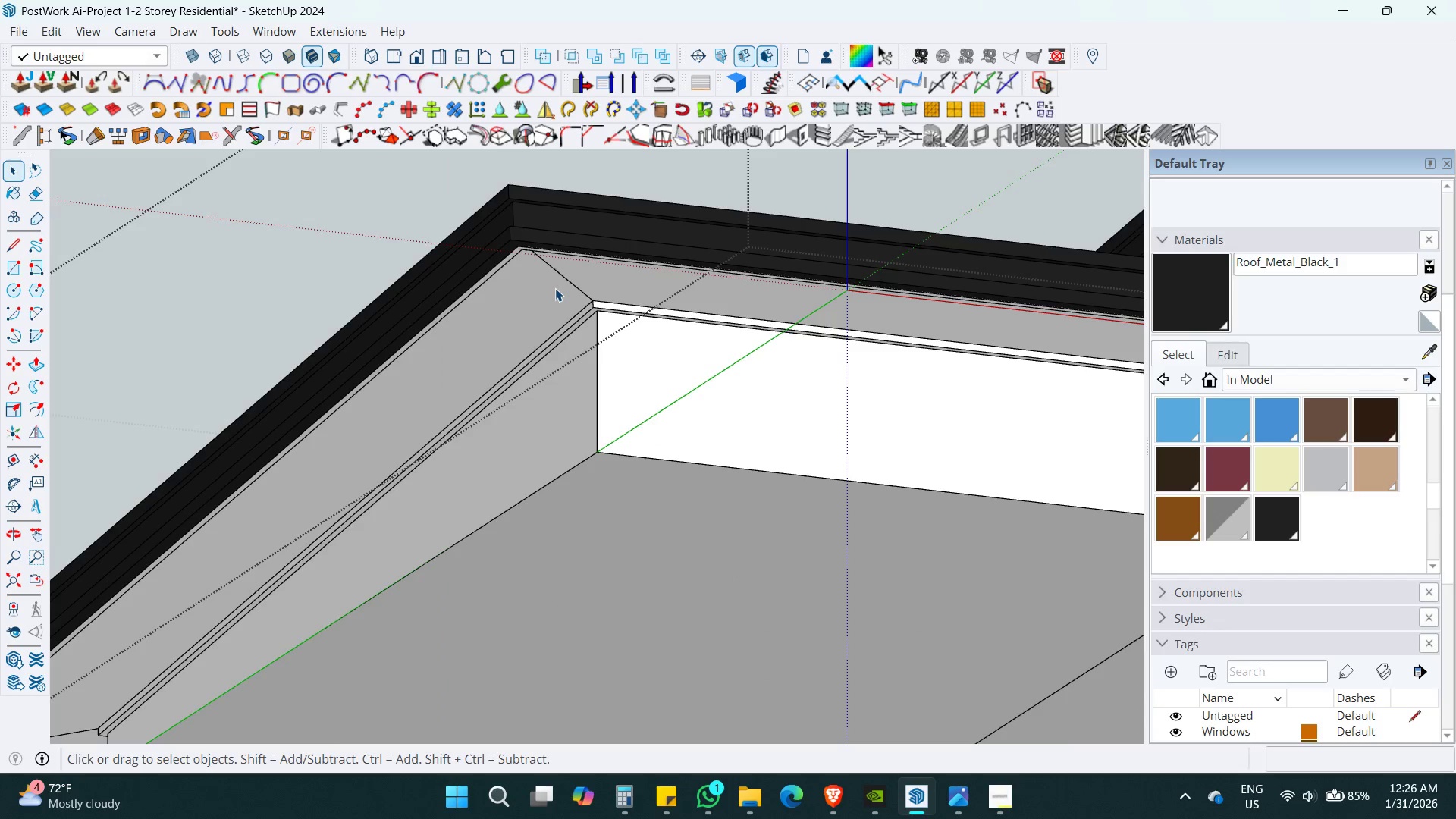 
scroll: coordinate [523, 294], scroll_direction: up, amount: 8.0
 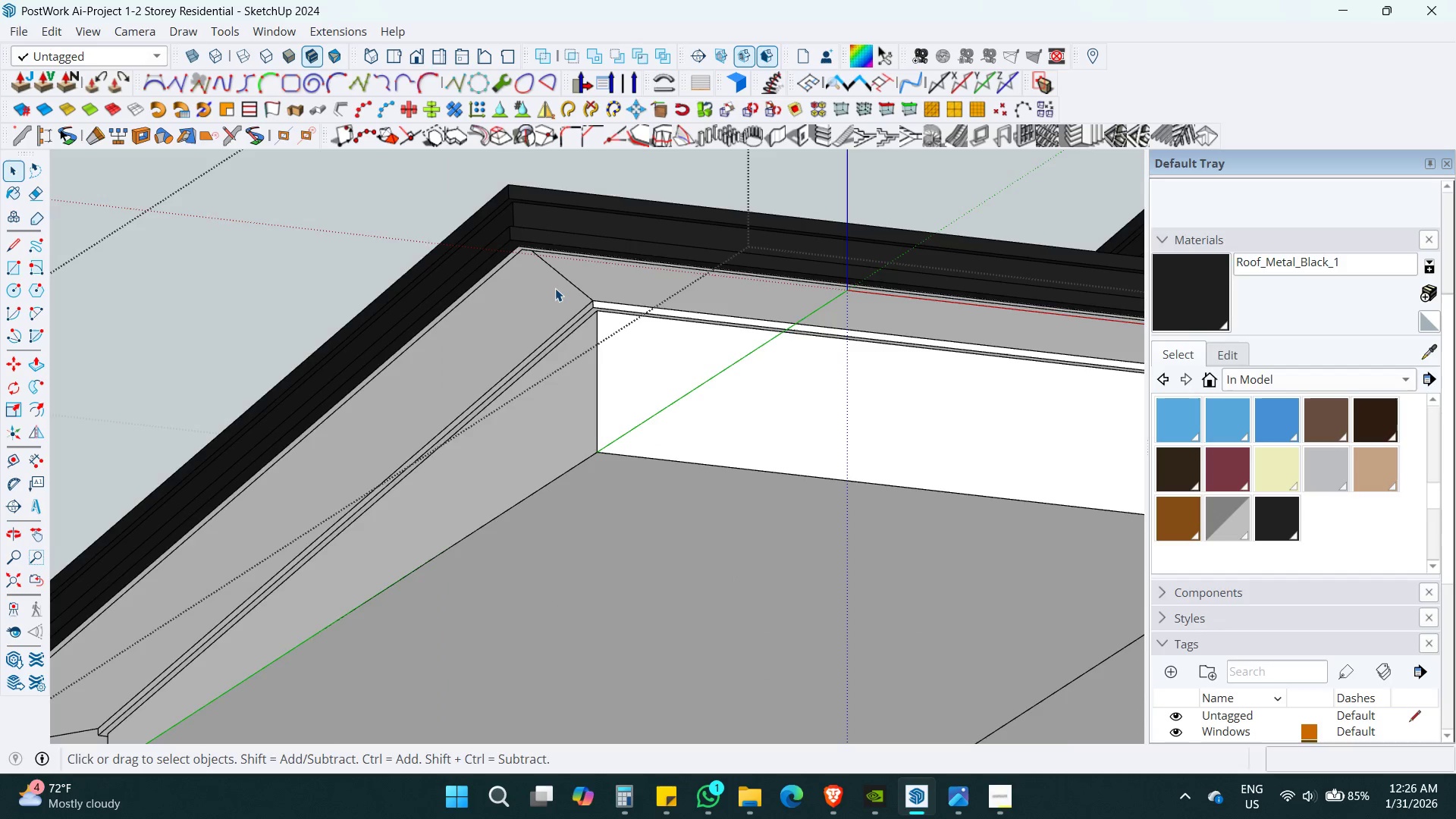 
triple_click([555, 288])
 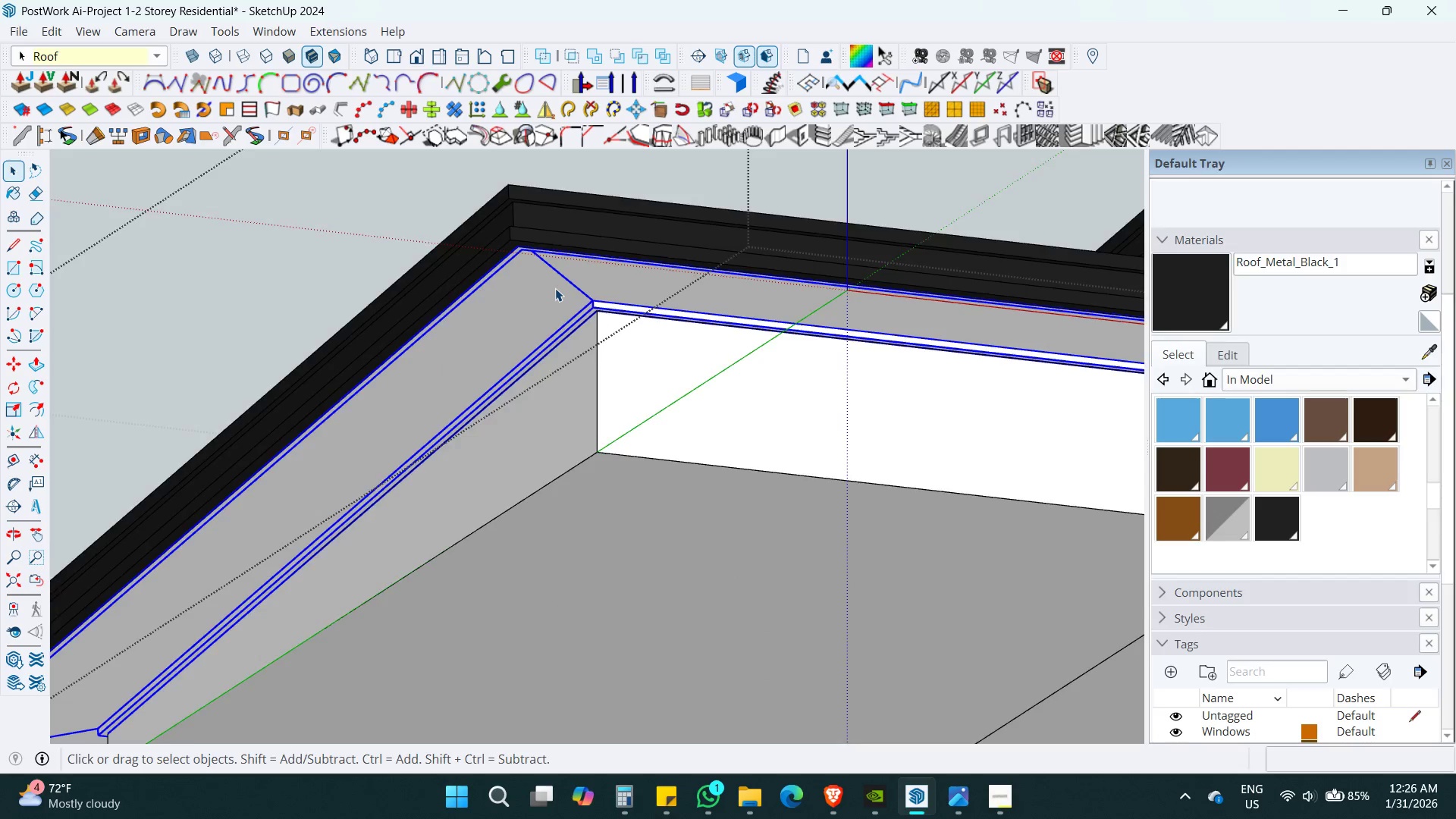 
triple_click([555, 288])
 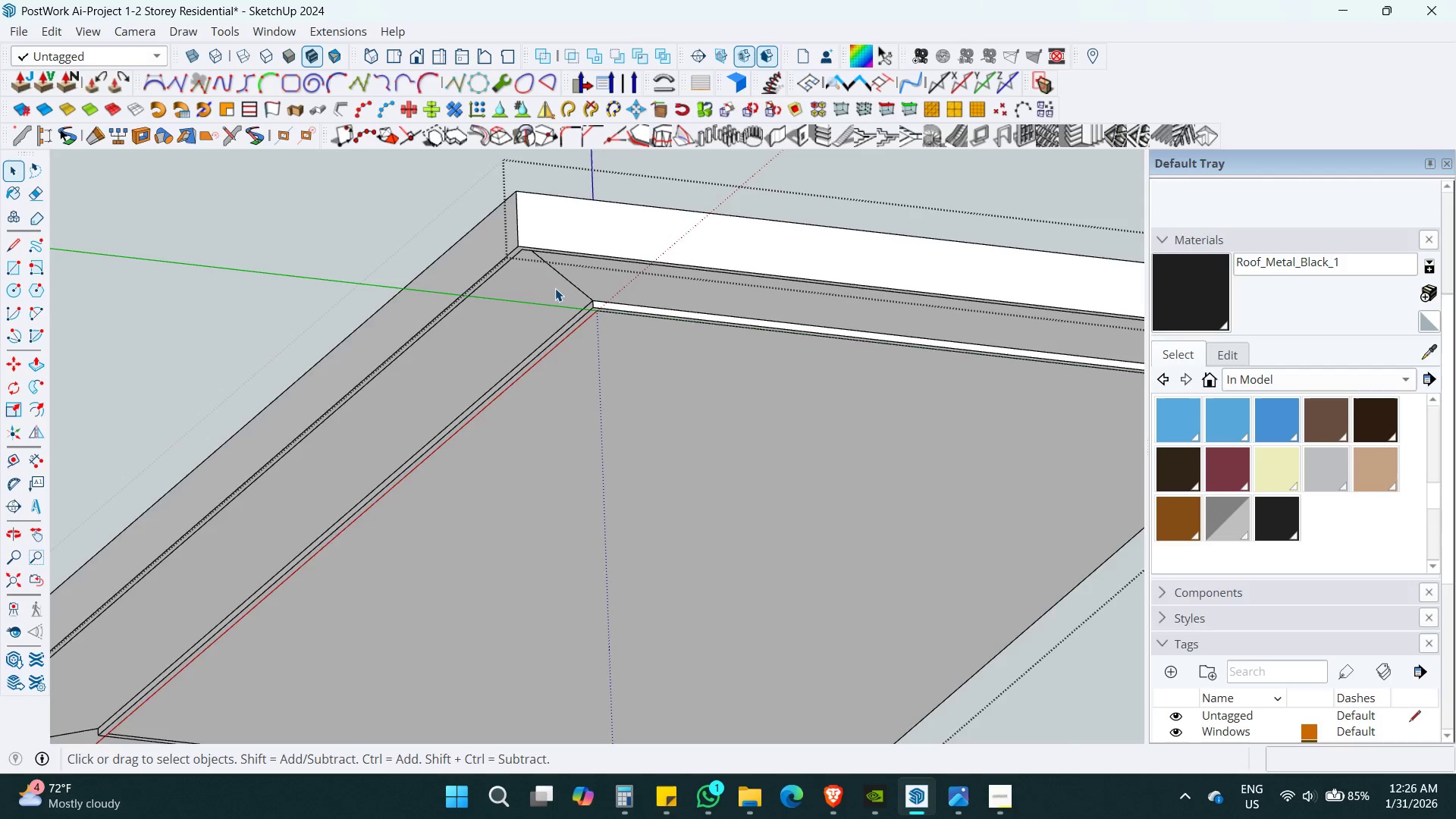 
triple_click([555, 288])
 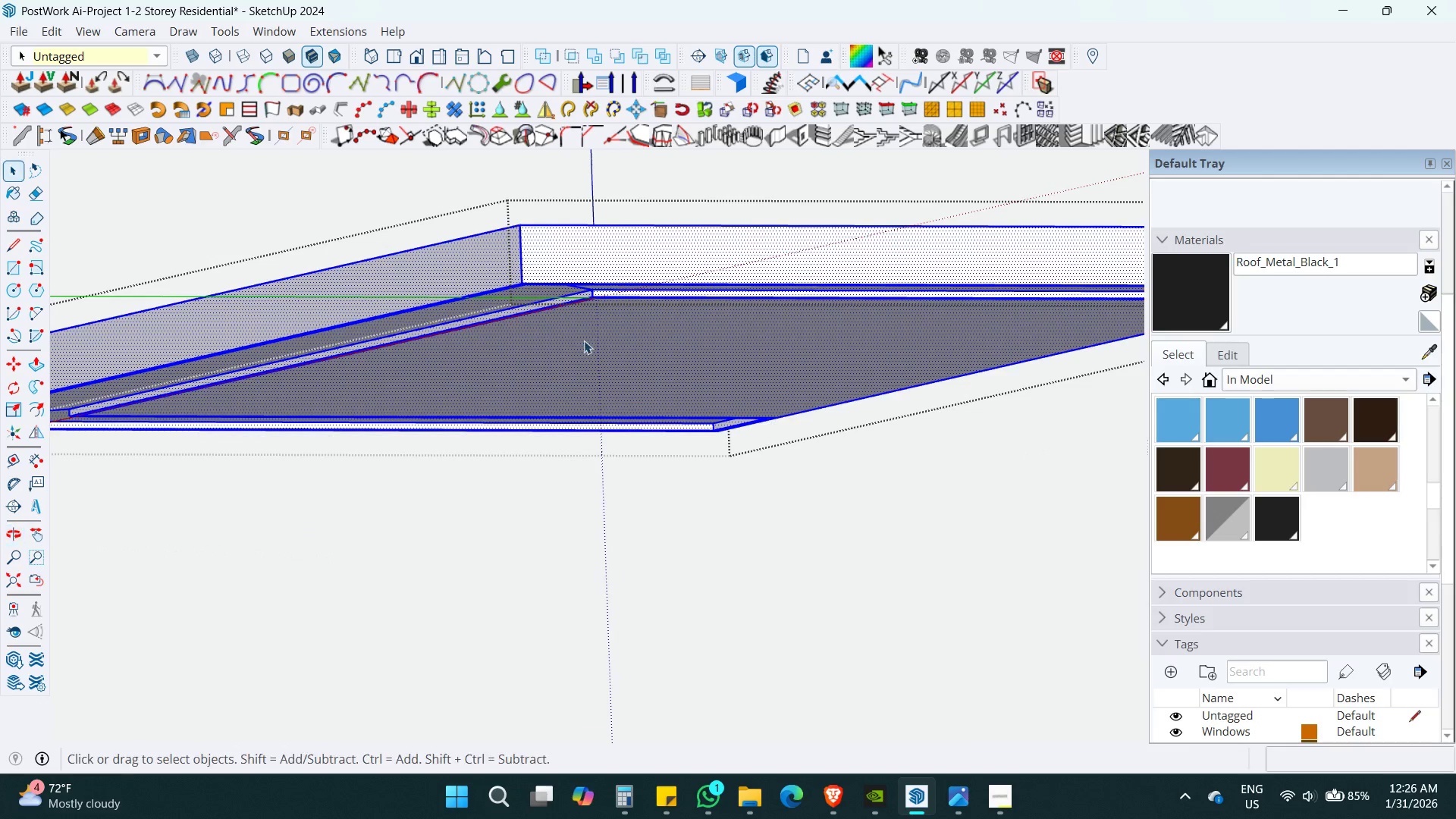 
key(Shift+ShiftLeft)
 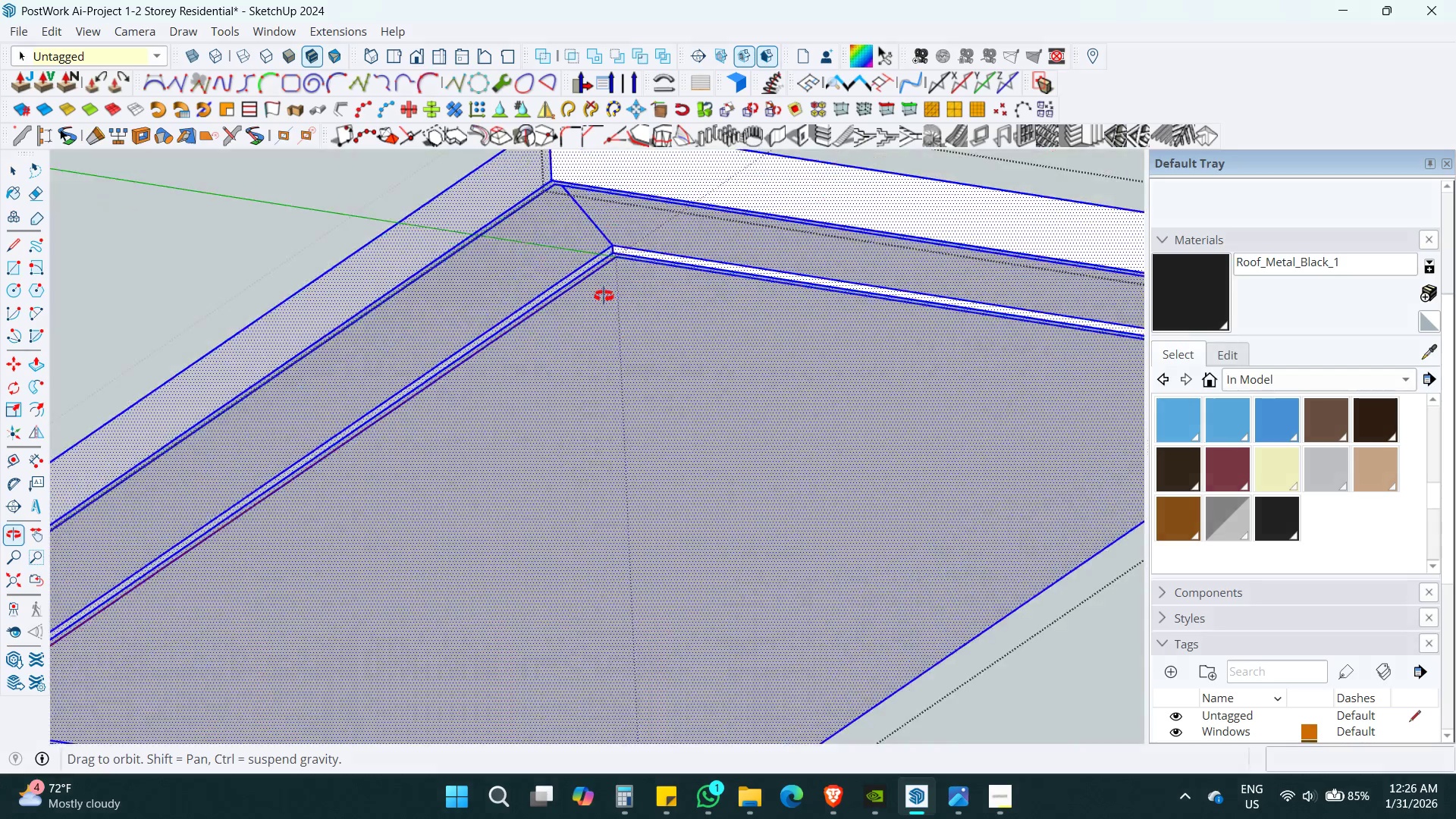 
scroll: coordinate [585, 332], scroll_direction: up, amount: 1.0
 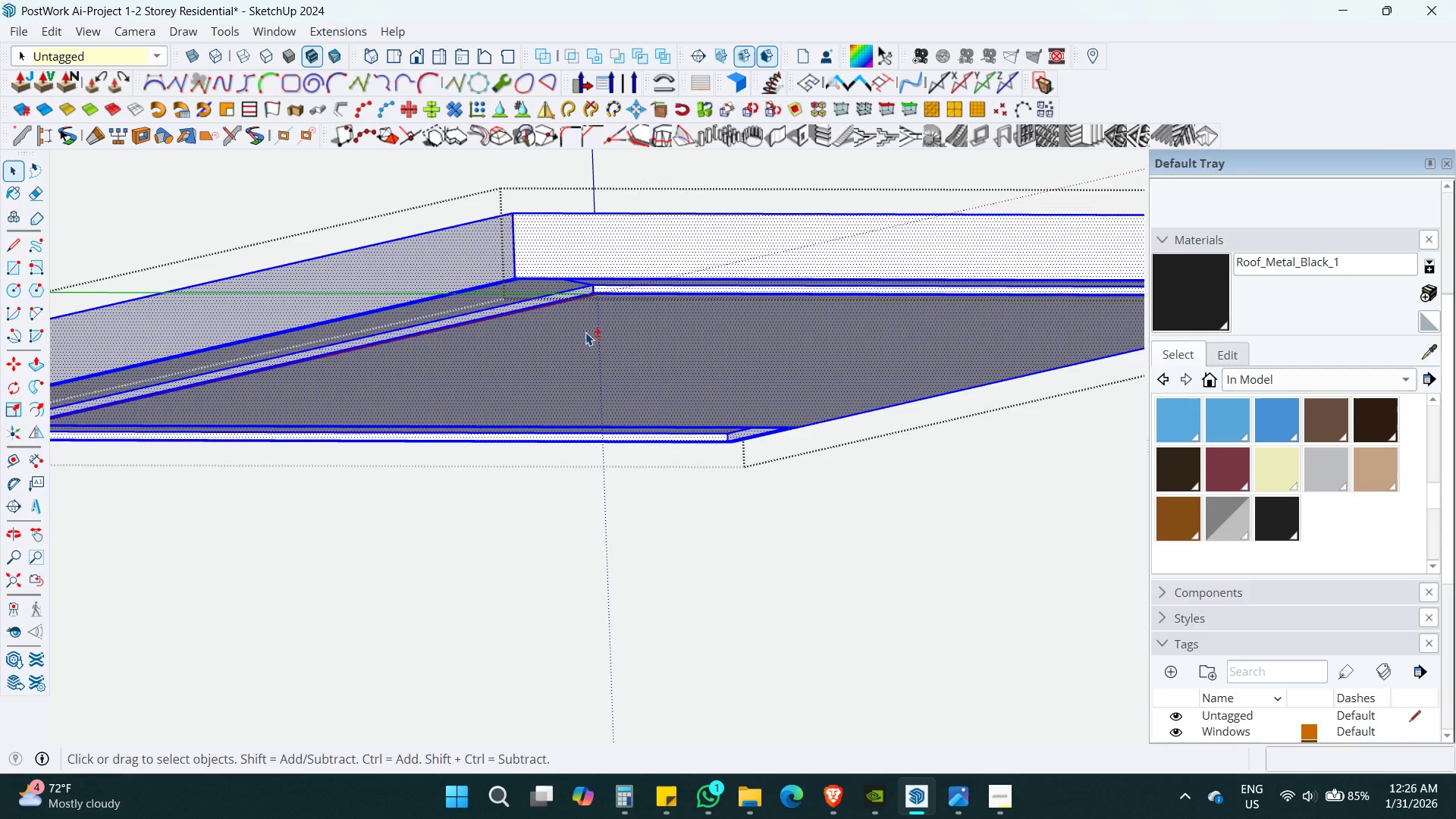 
hold_key(key=ShiftLeft, duration=0.5)
 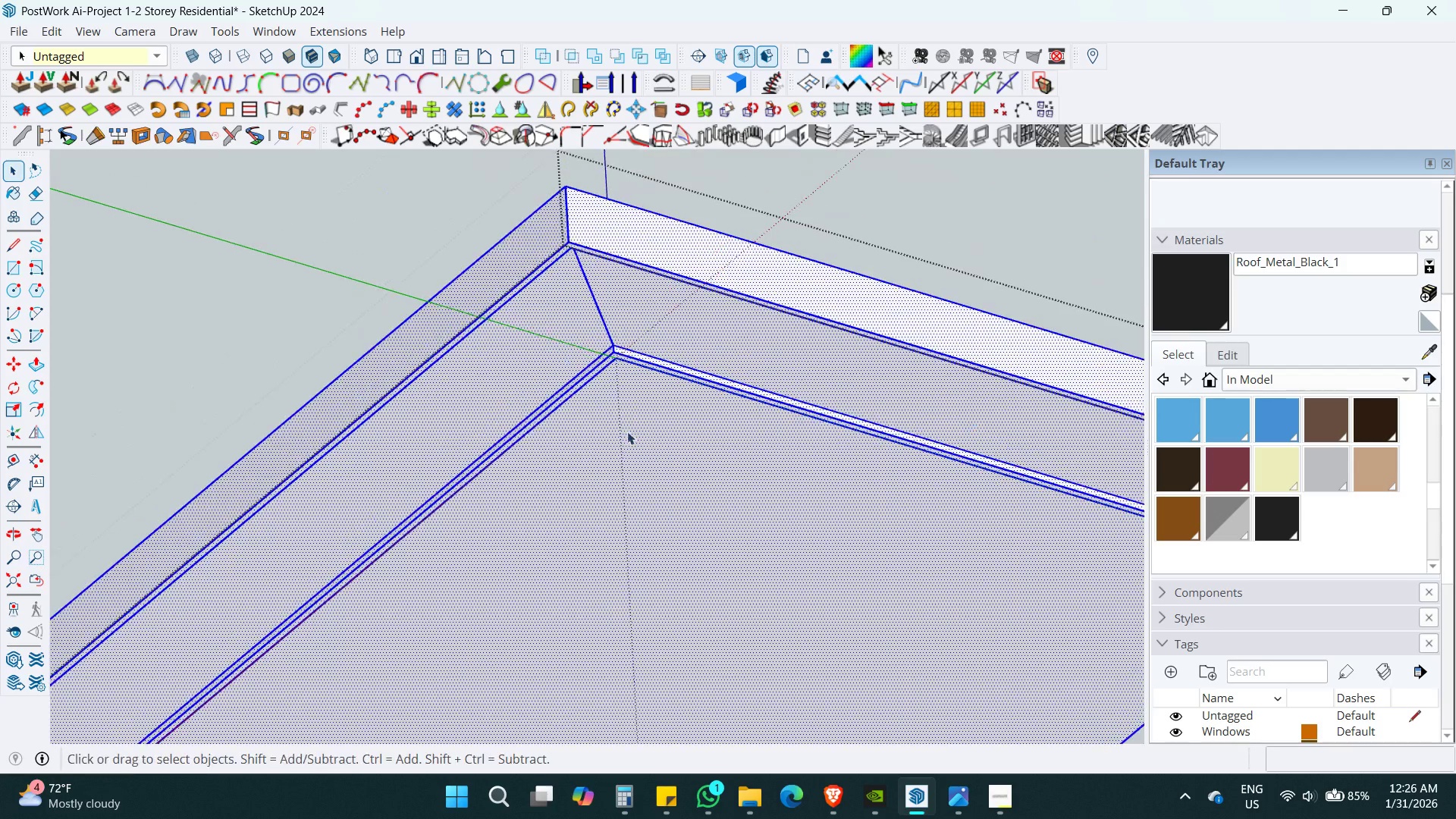 
key(B)
 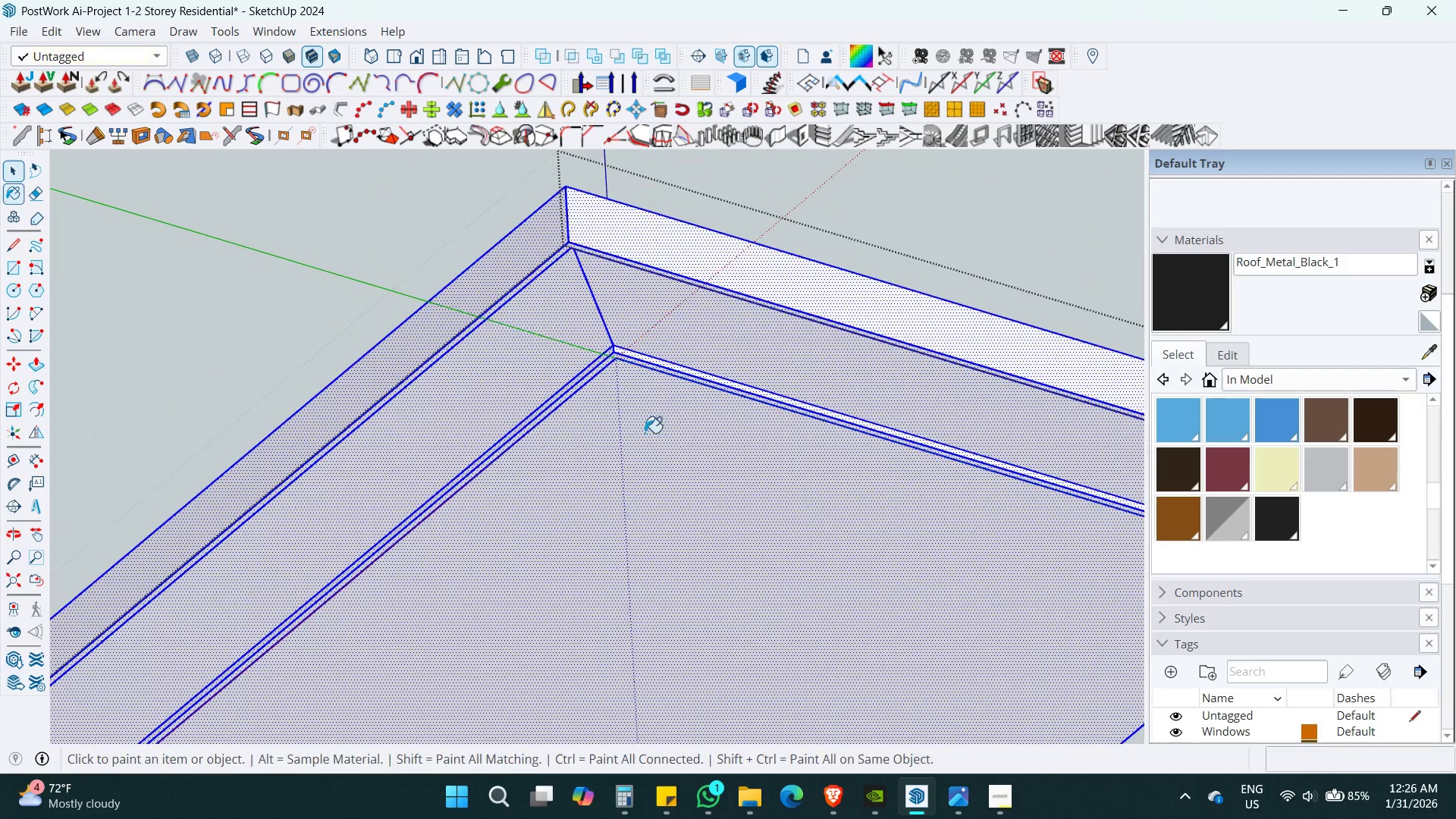 
left_click([648, 431])
 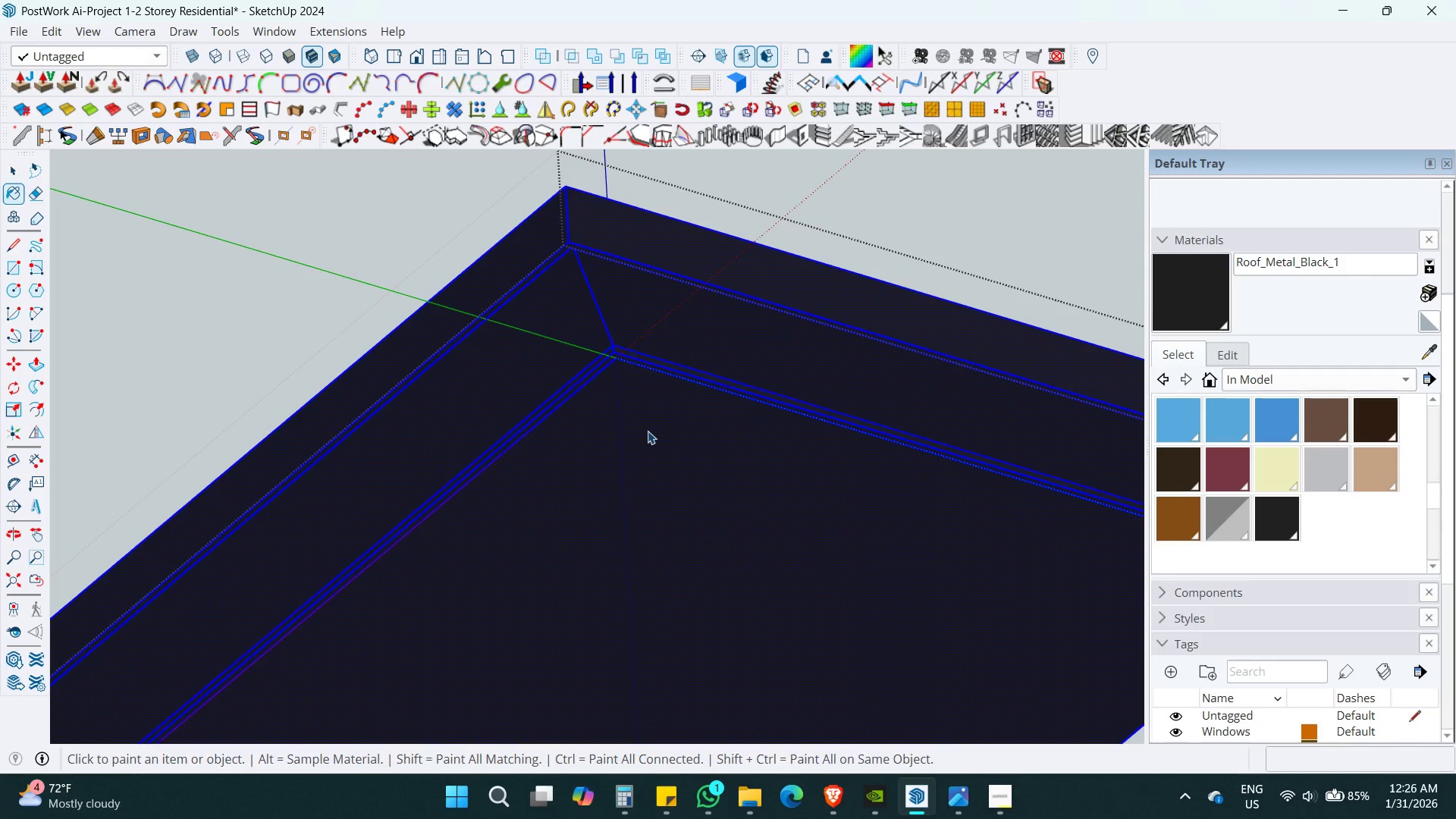 
key(Space)
 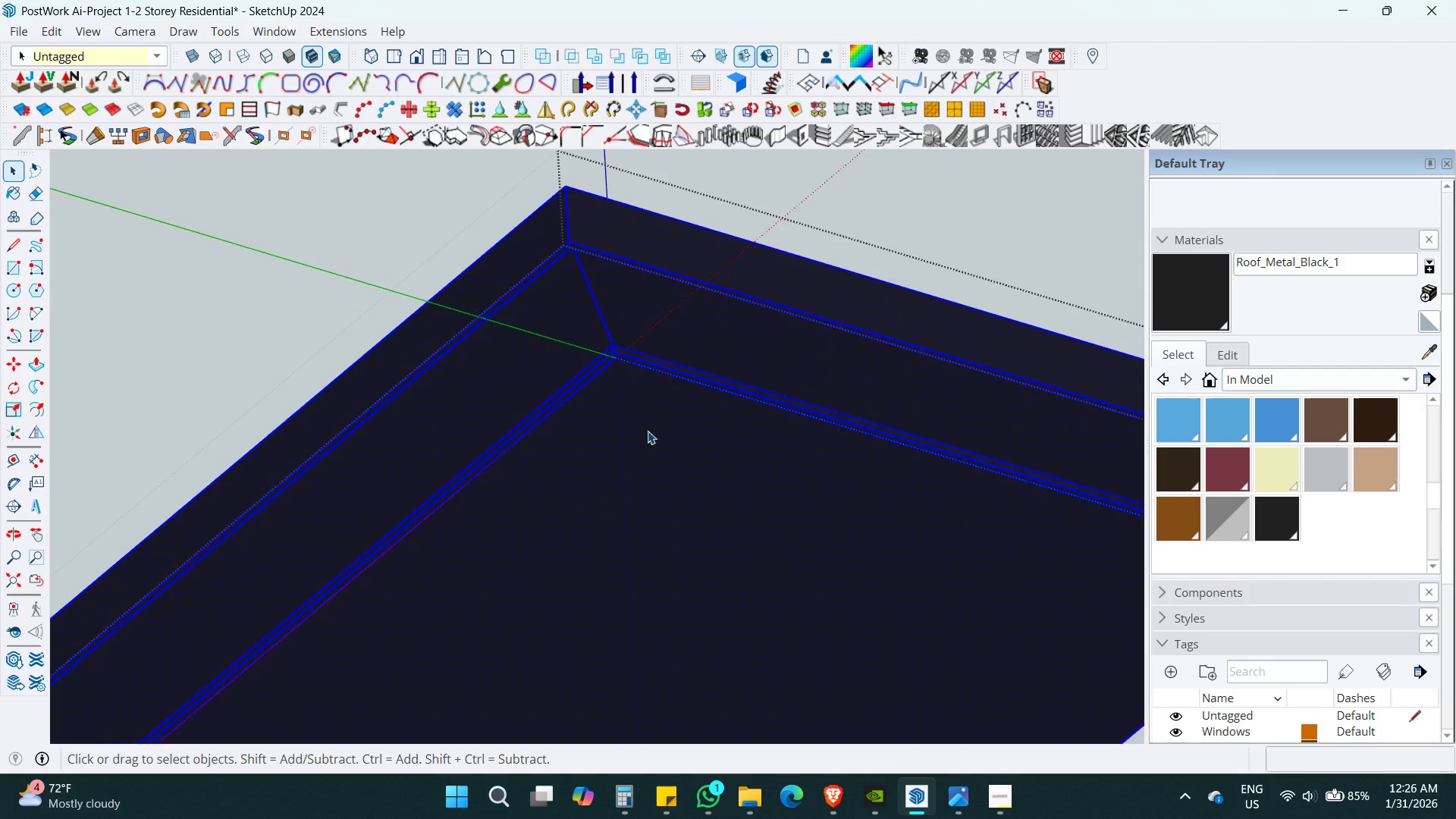 
key(Escape)
 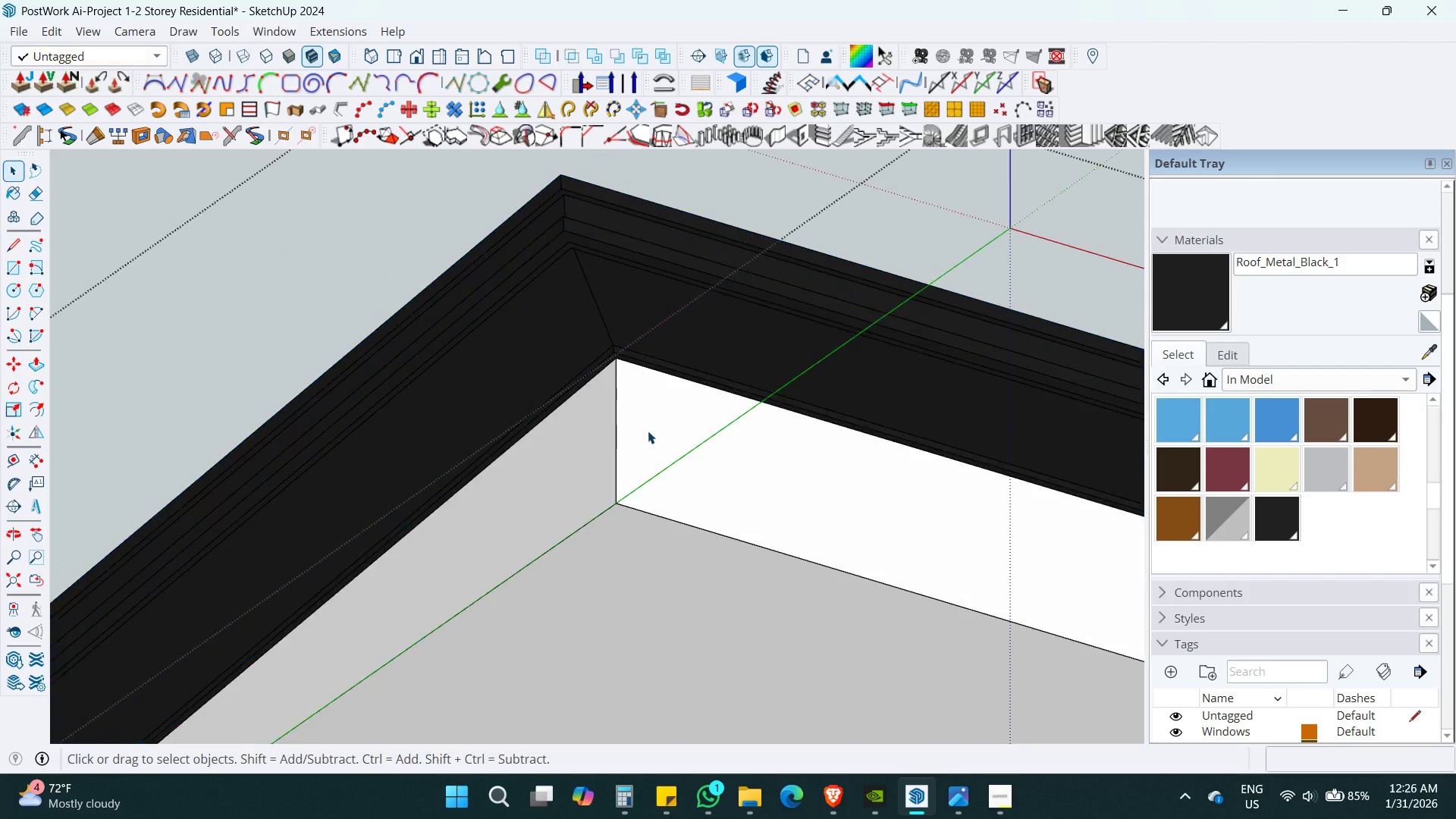 
key(Escape)
 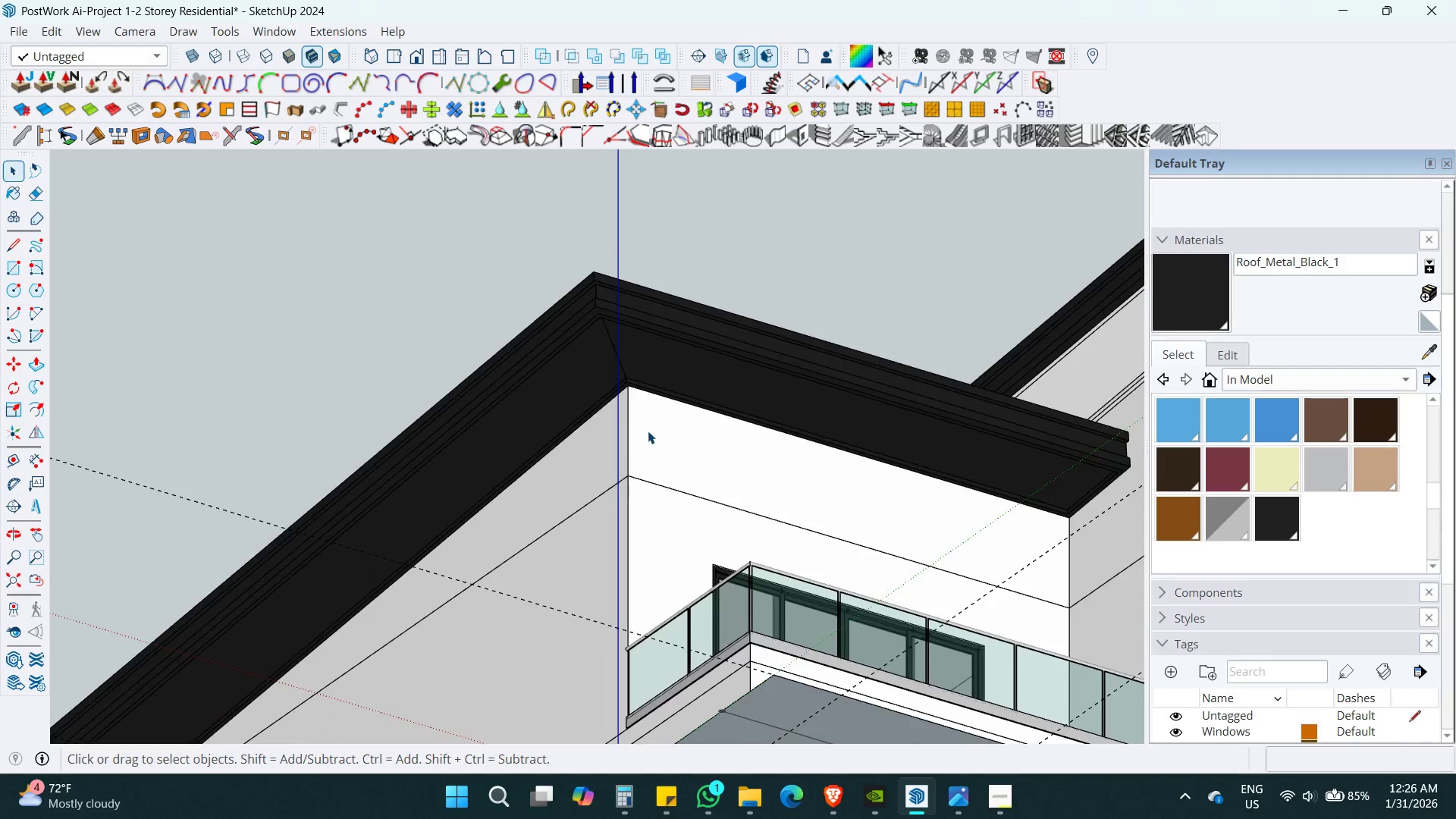 
hold_key(key=ShiftLeft, duration=0.33)
 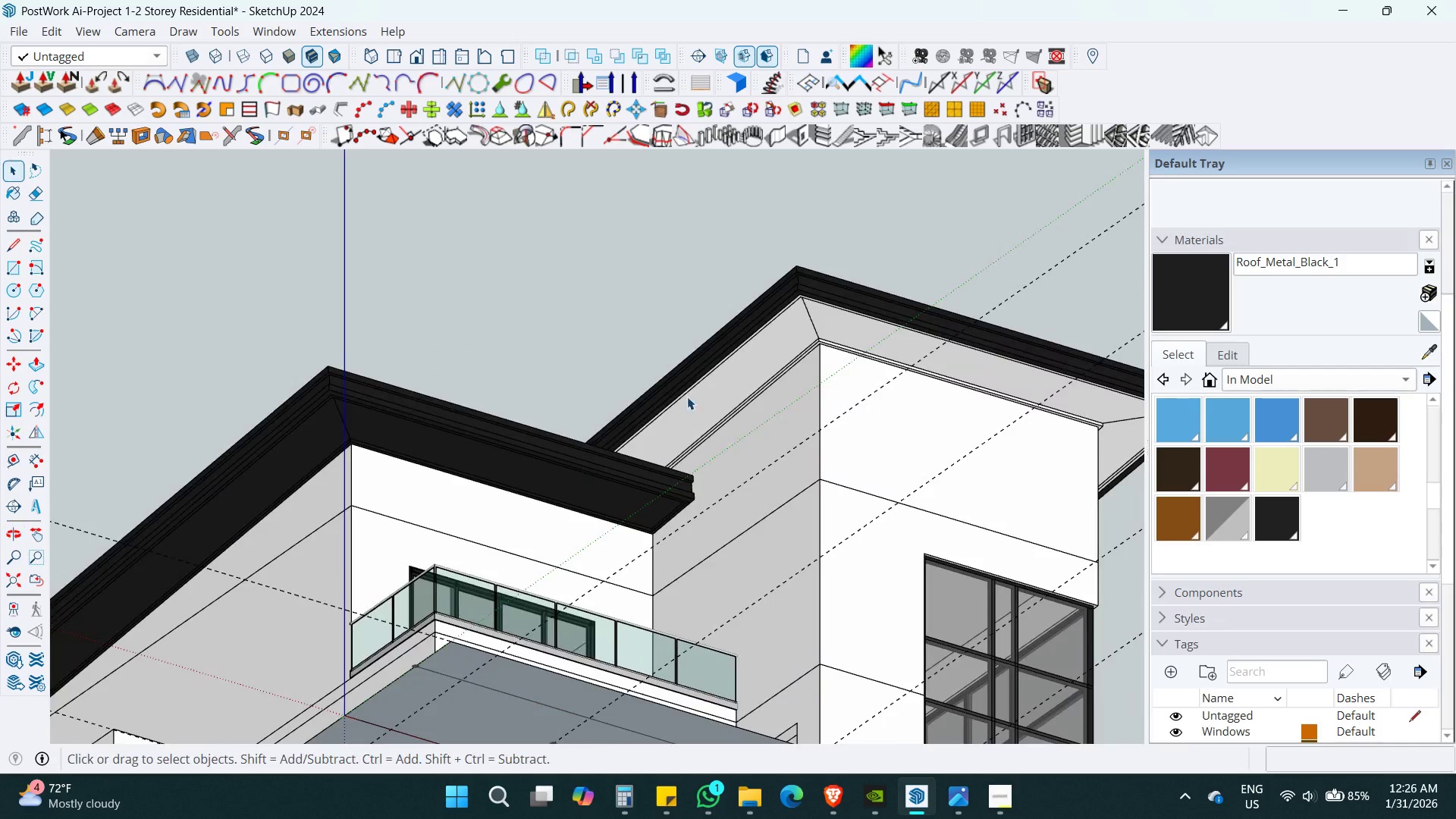 
scroll: coordinate [648, 431], scroll_direction: down, amount: 9.0
 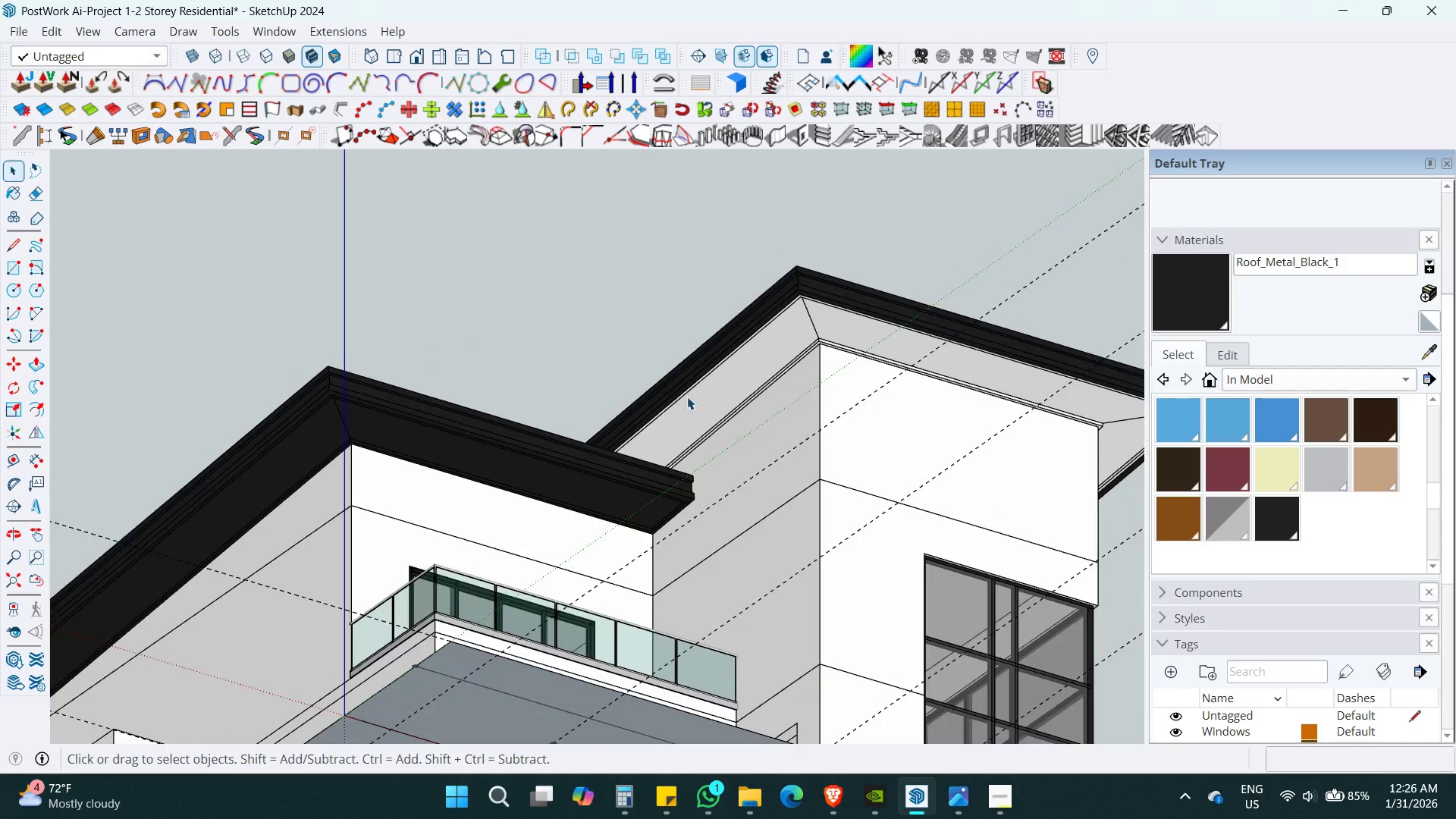 
key(Space)
 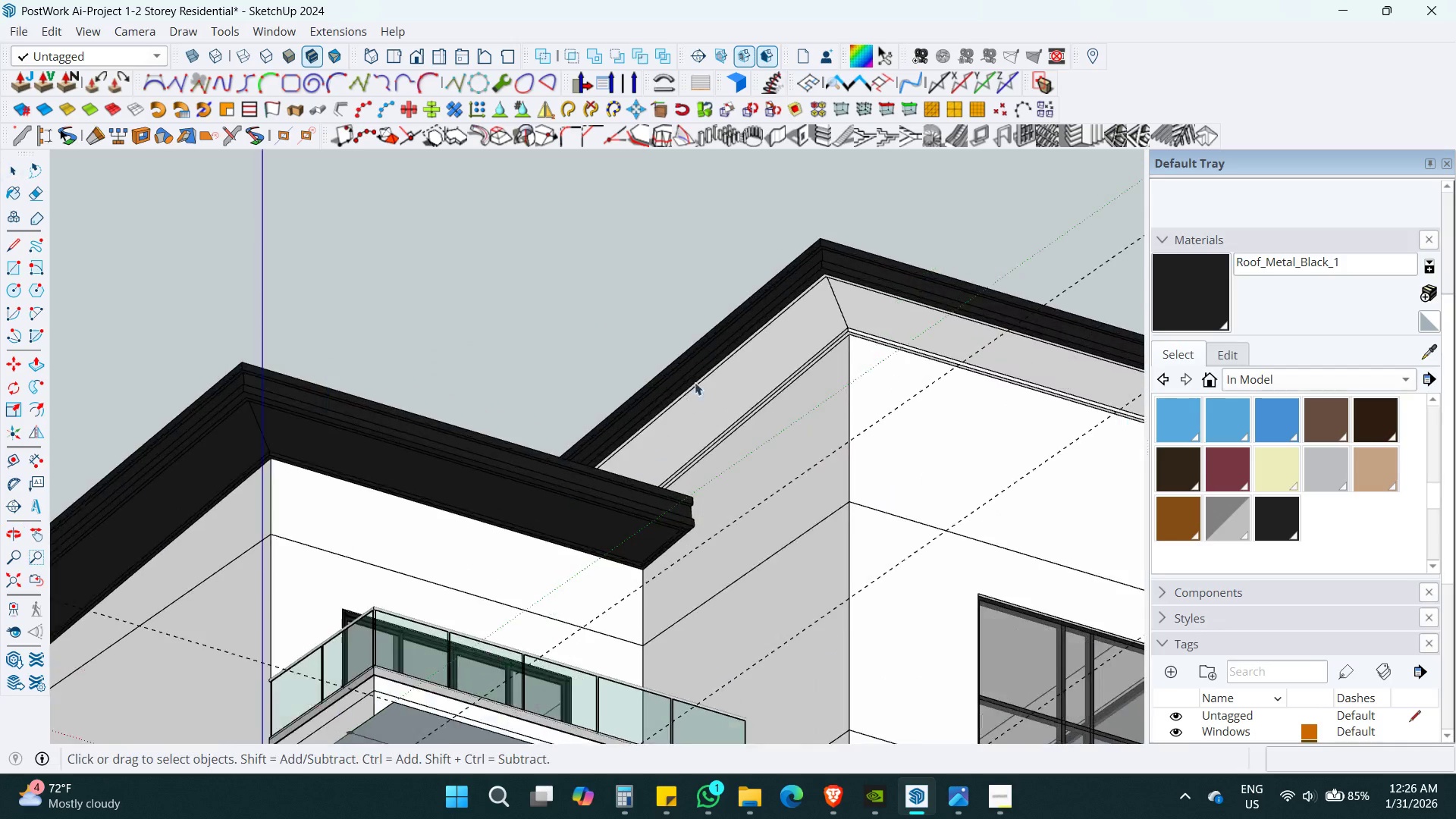 
scroll: coordinate [698, 373], scroll_direction: up, amount: 3.0
 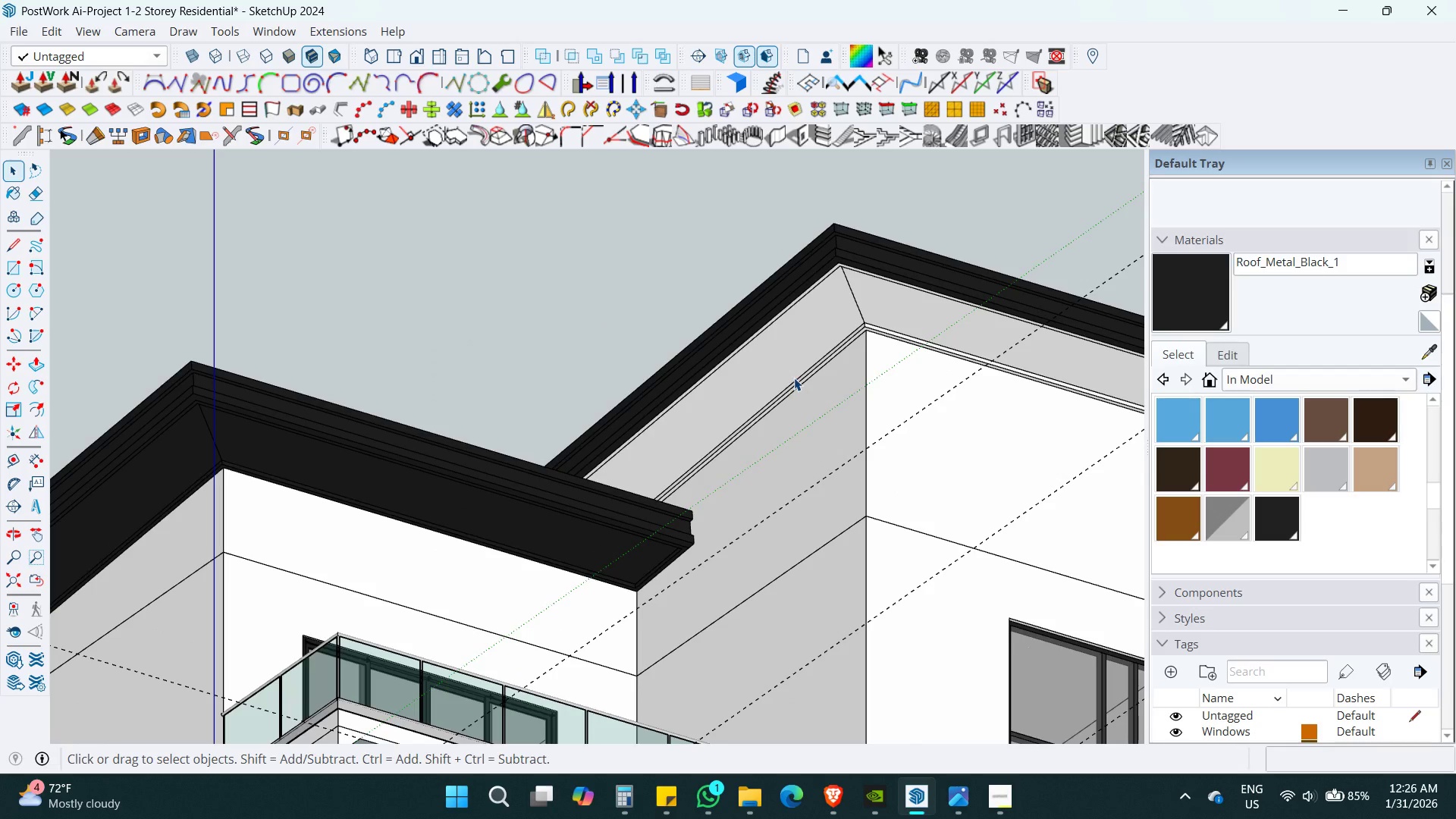 
double_click([794, 378])
 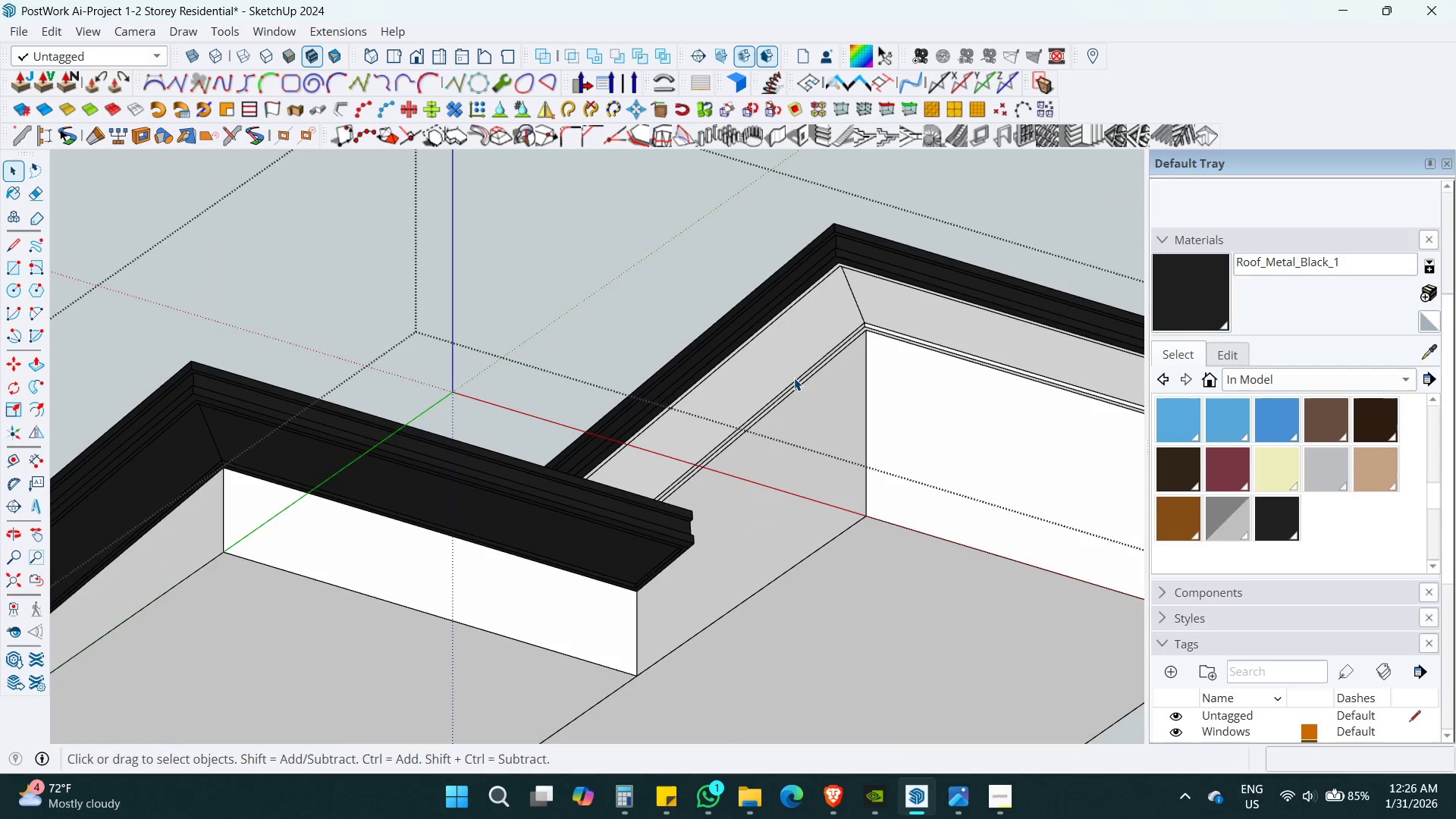 
triple_click([794, 378])
 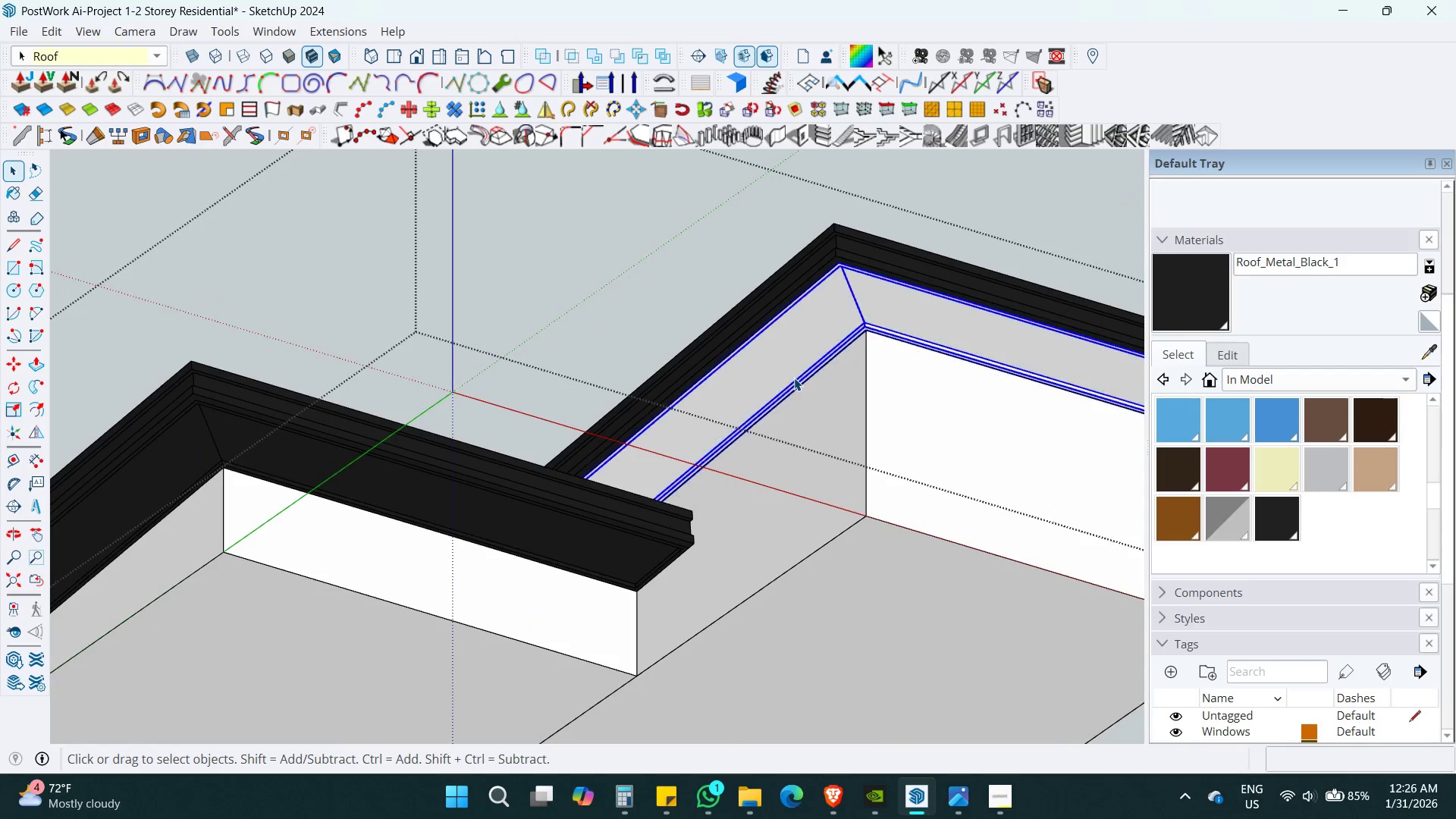 
triple_click([794, 378])
 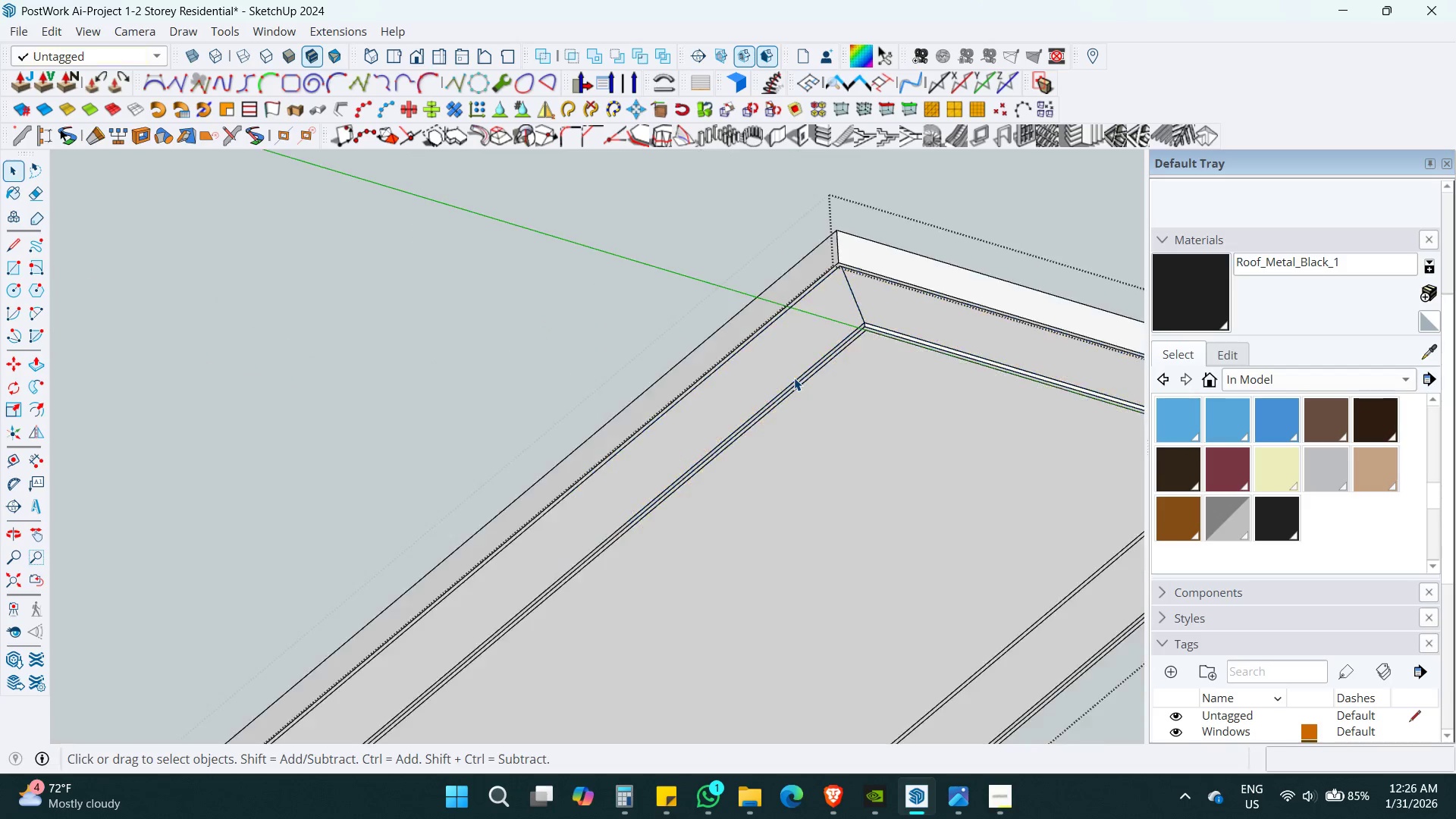 
triple_click([794, 378])
 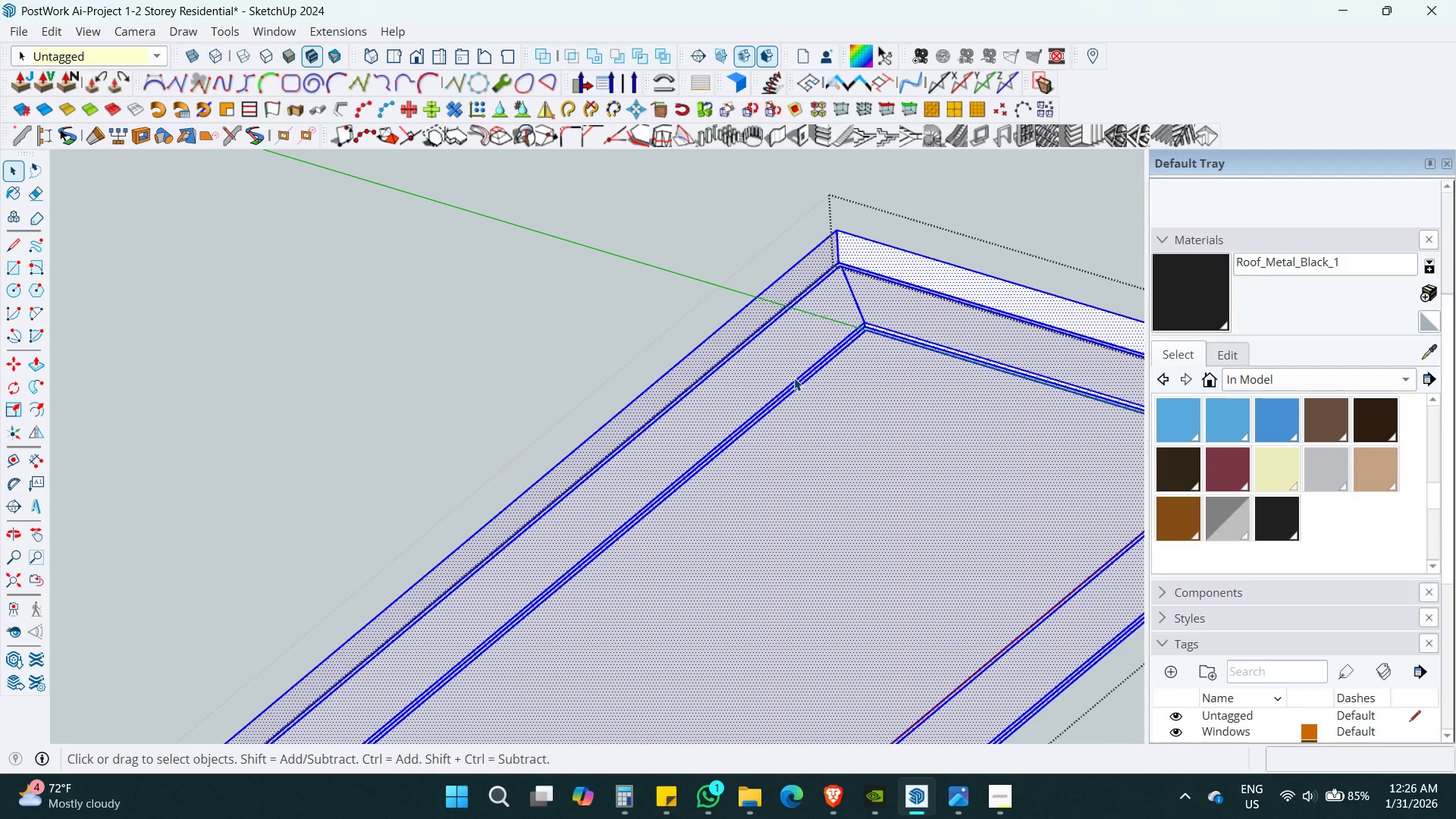 
key(Control+ControlLeft)
 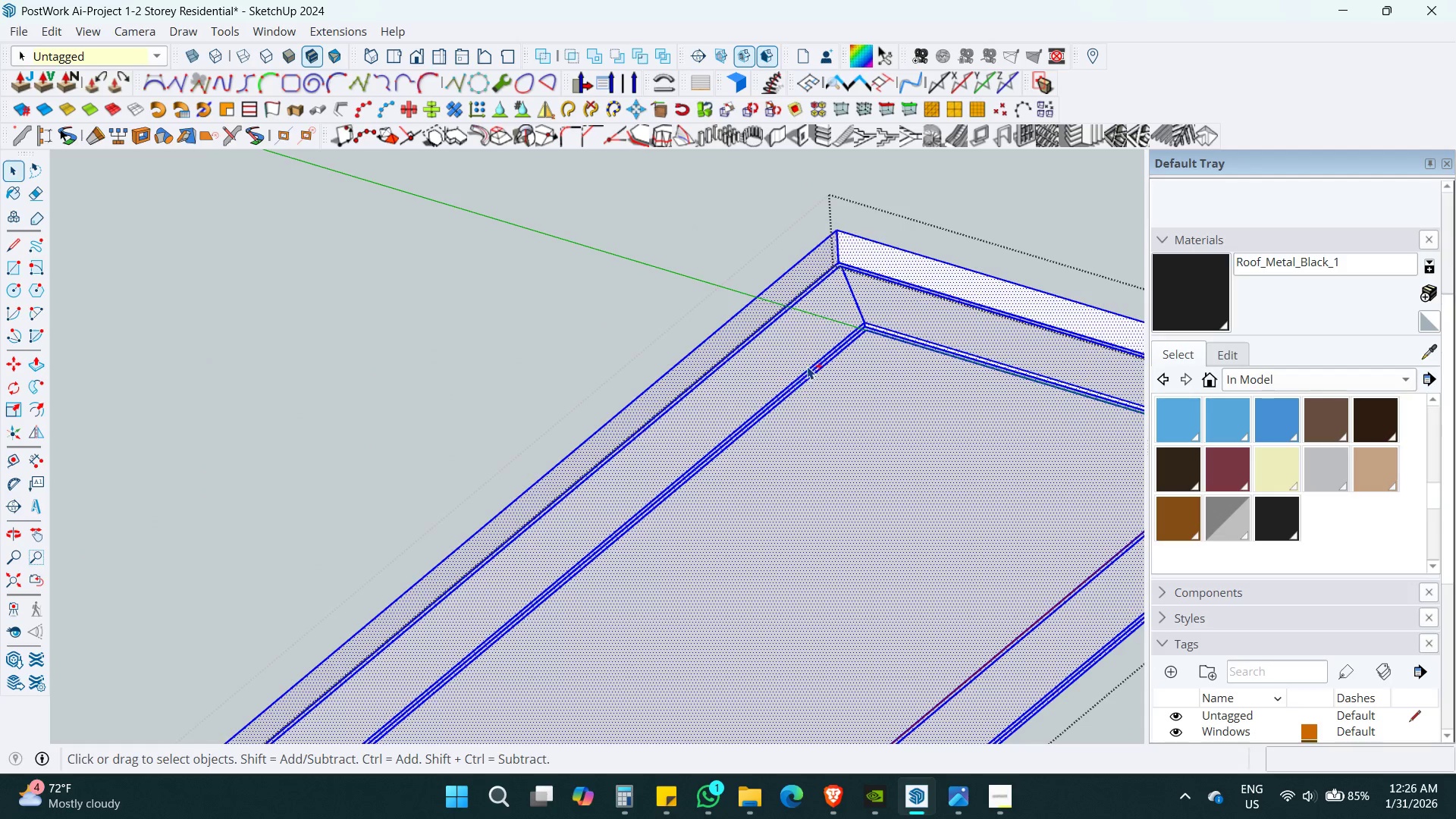 
key(Control+A)
 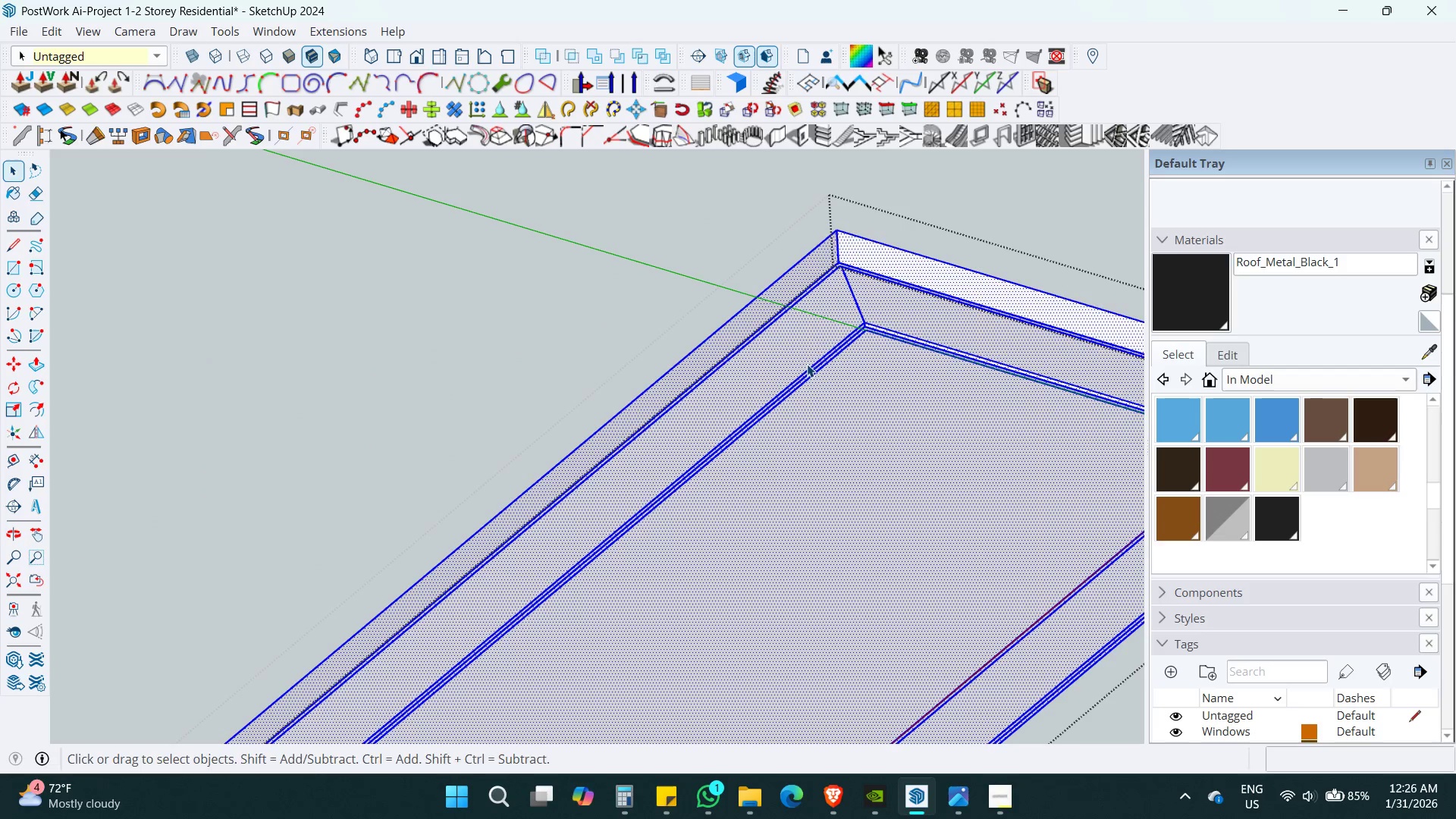 
key(B)
 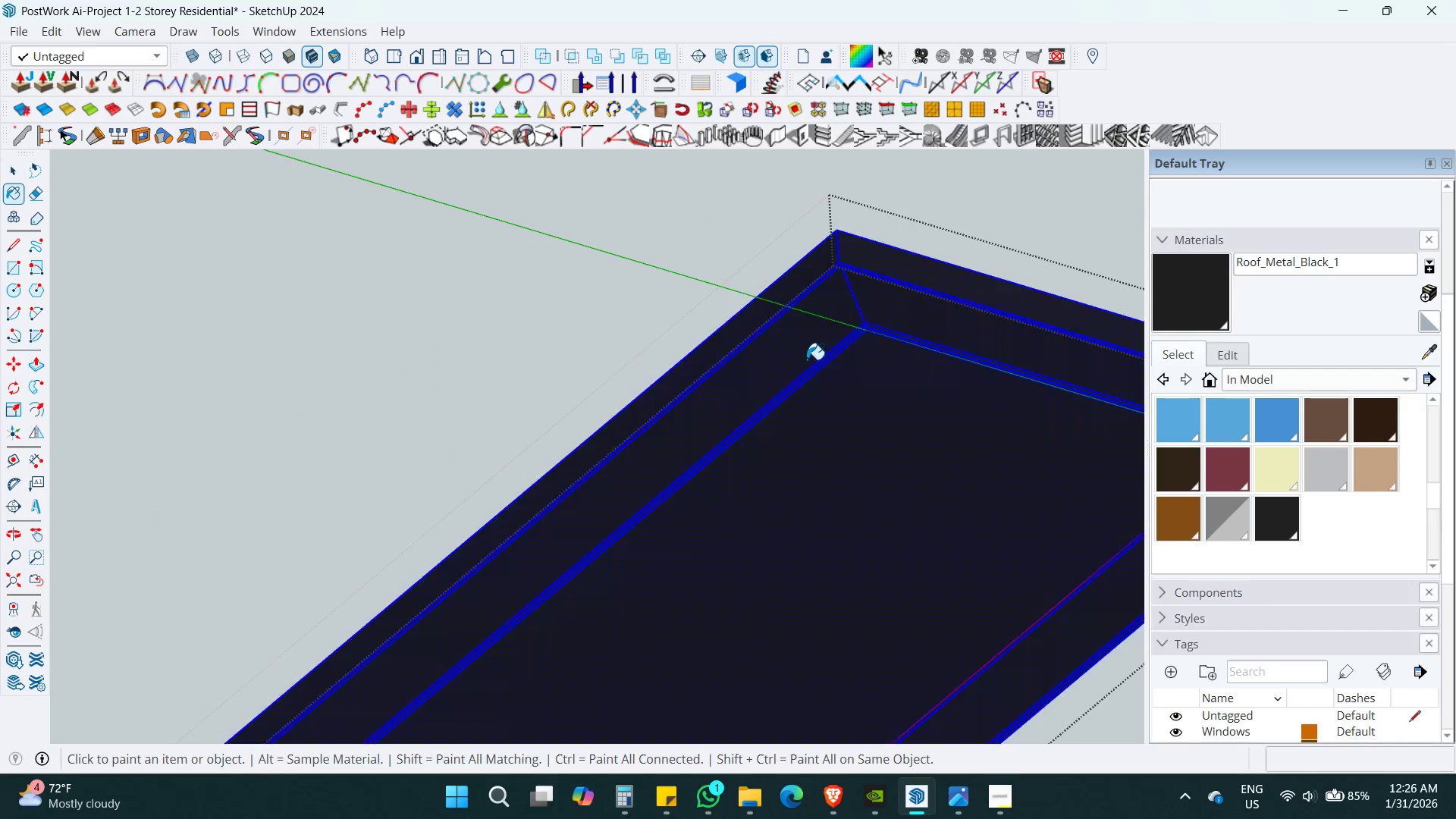 
double_click([807, 359])
 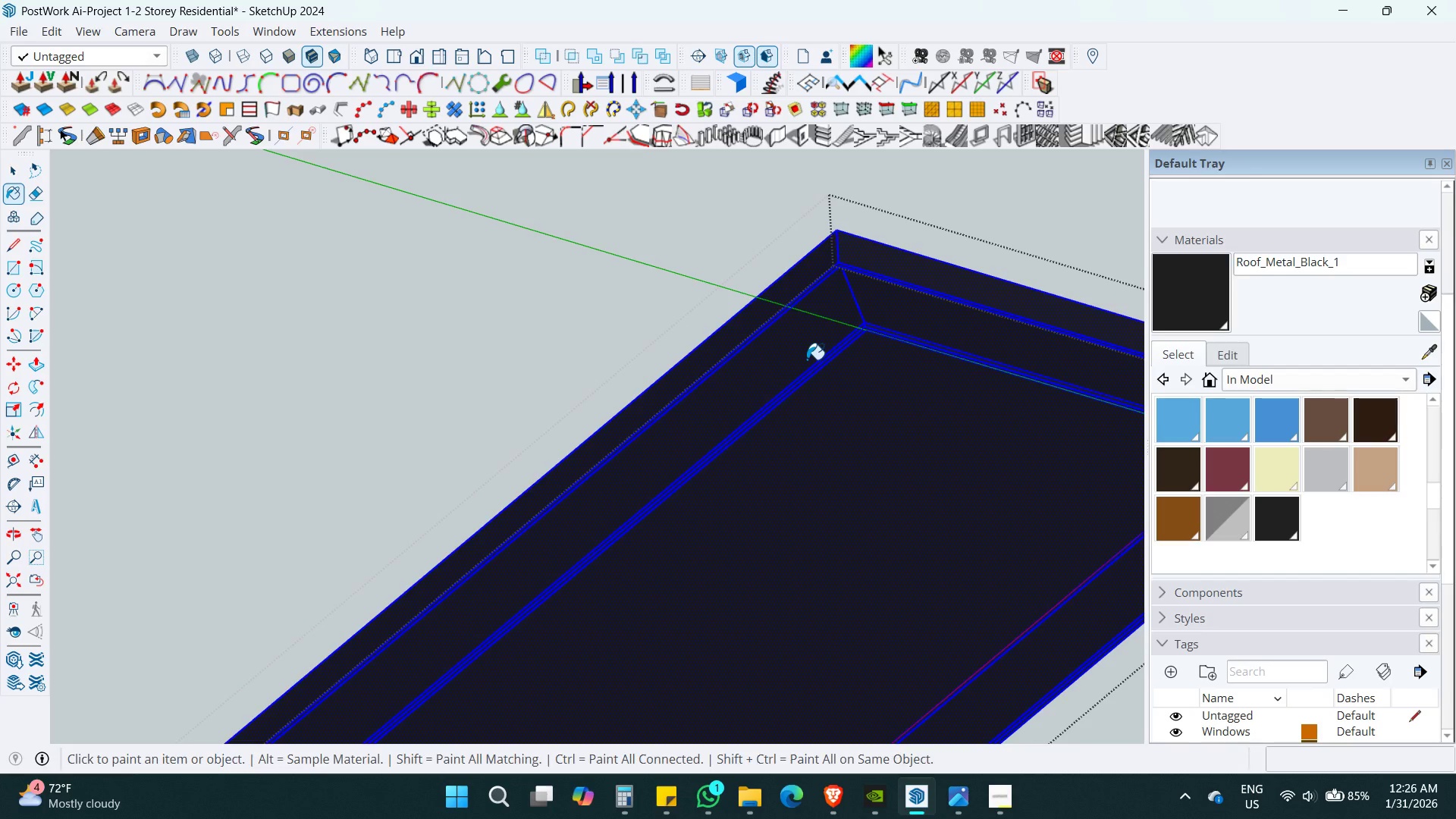 
key(Space)
 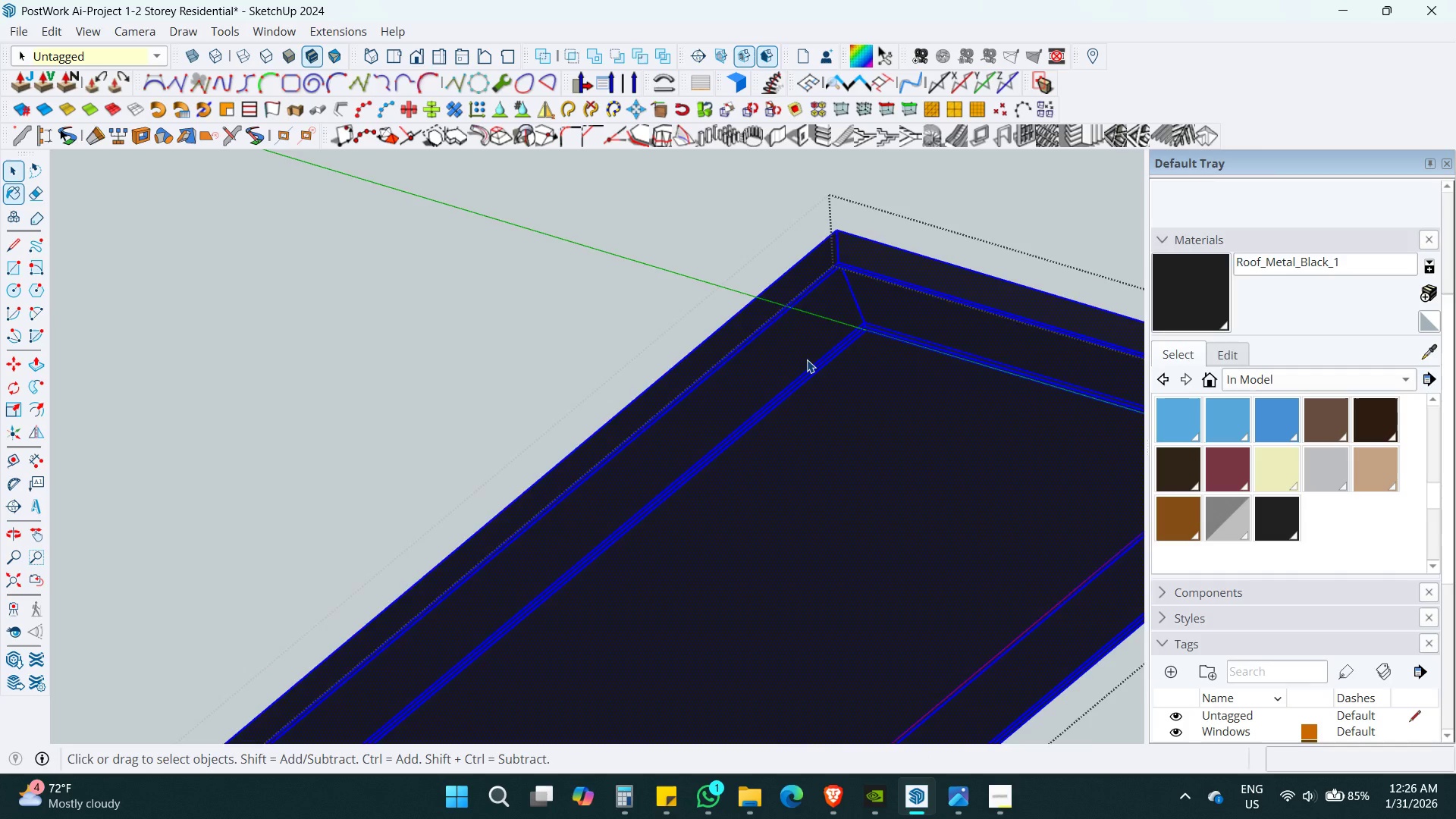 
key(Escape)
 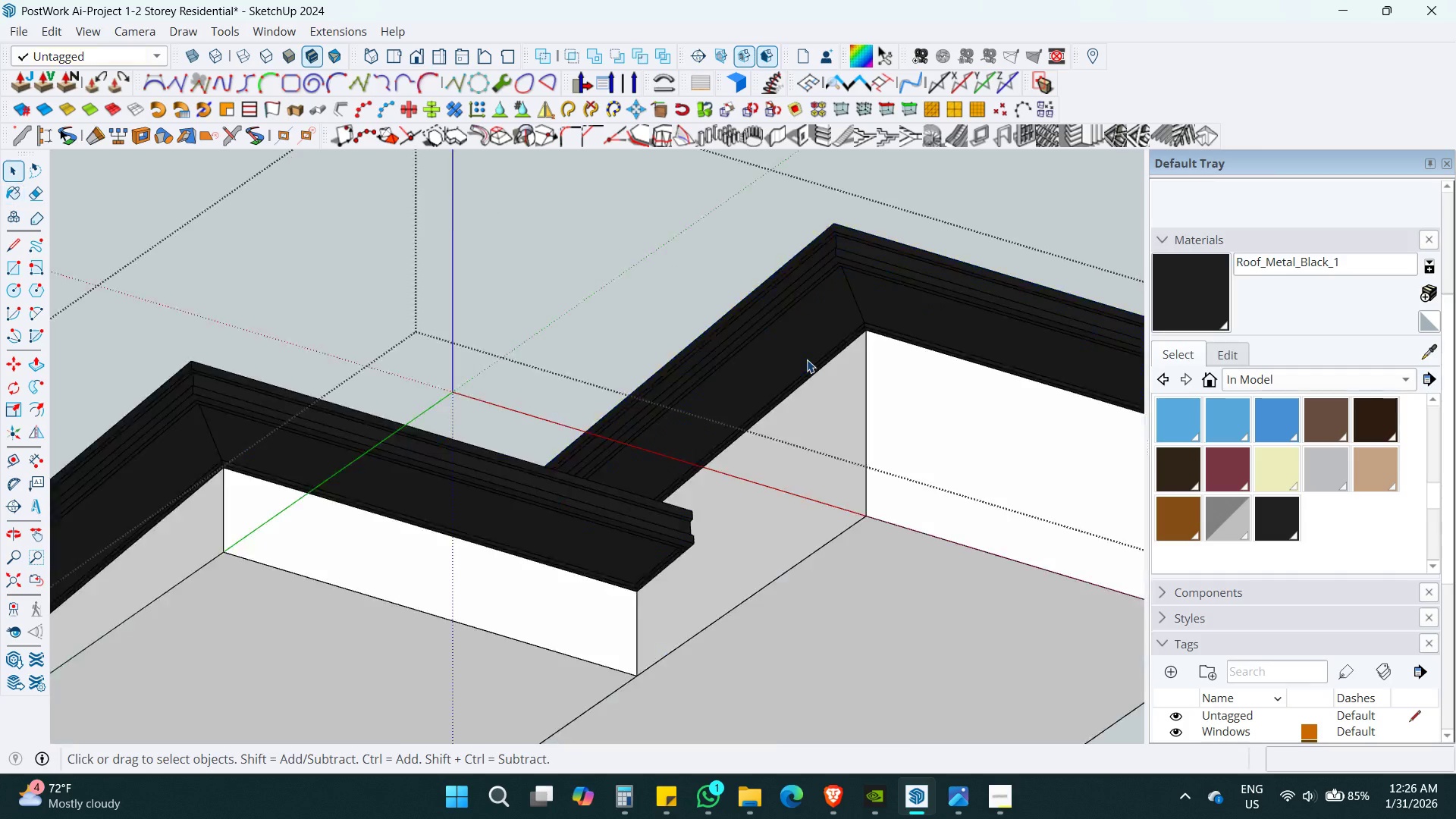 
key(Escape)
 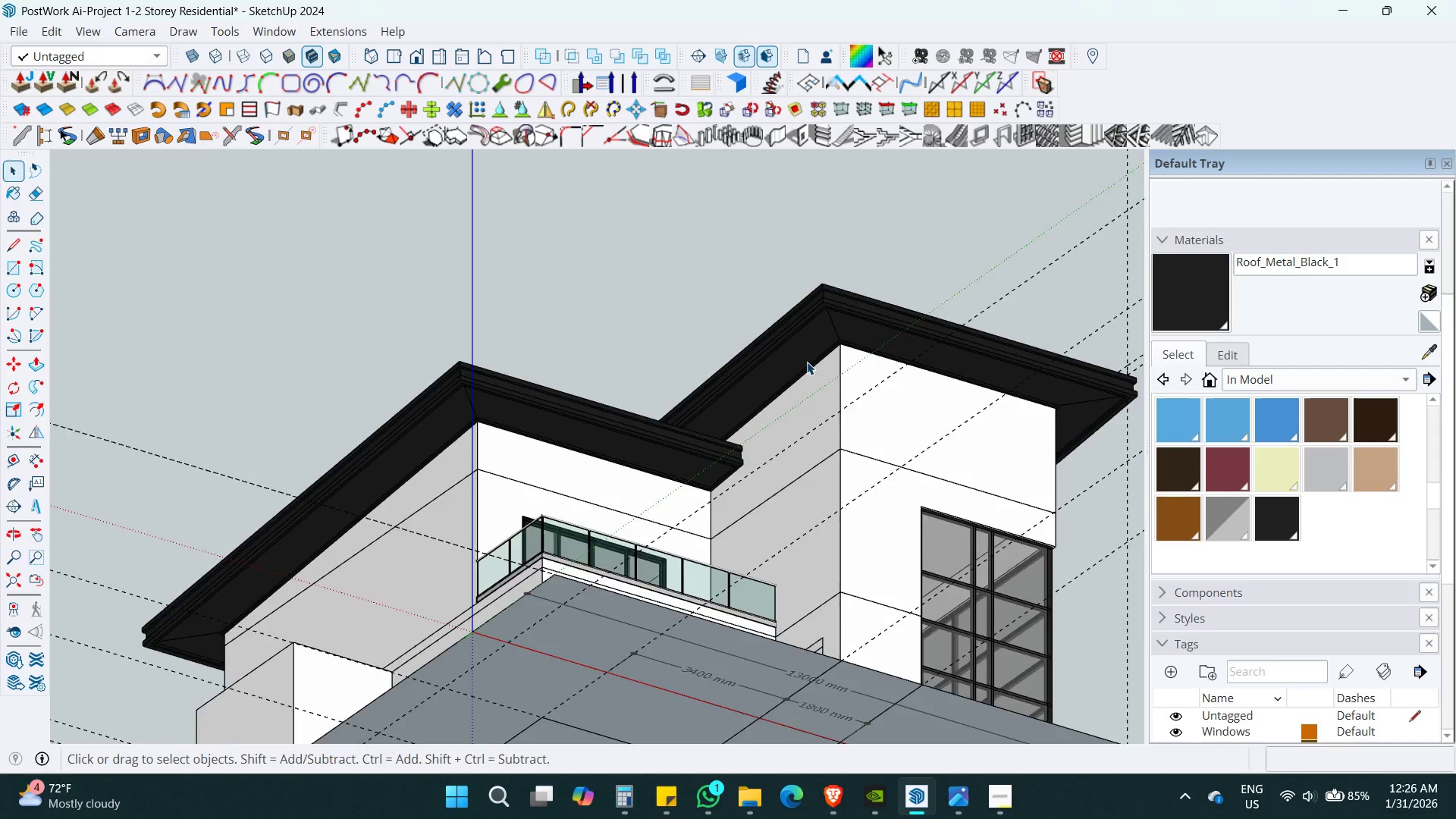 
key(Escape)
 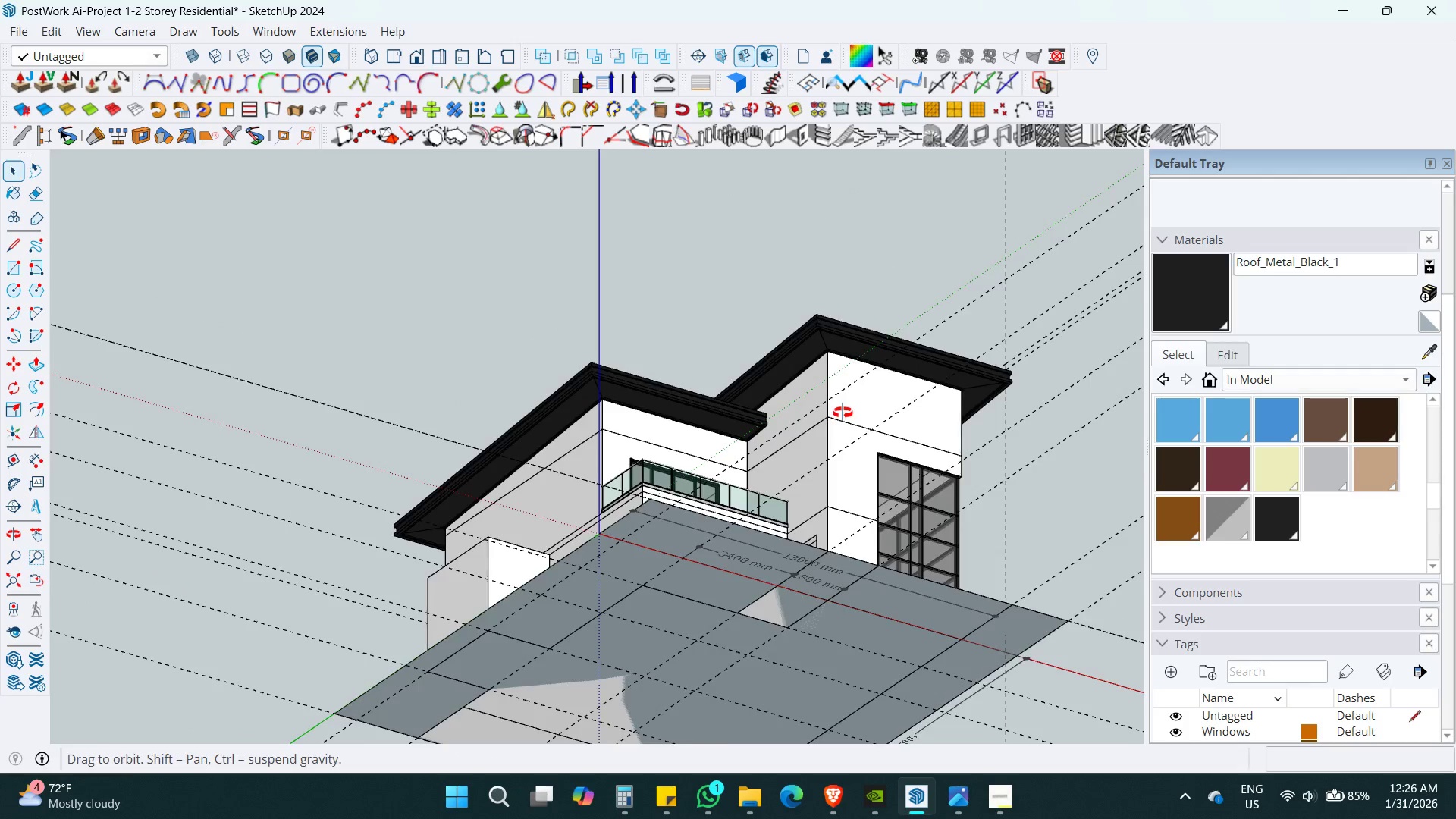 
scroll: coordinate [807, 362], scroll_direction: down, amount: 11.0
 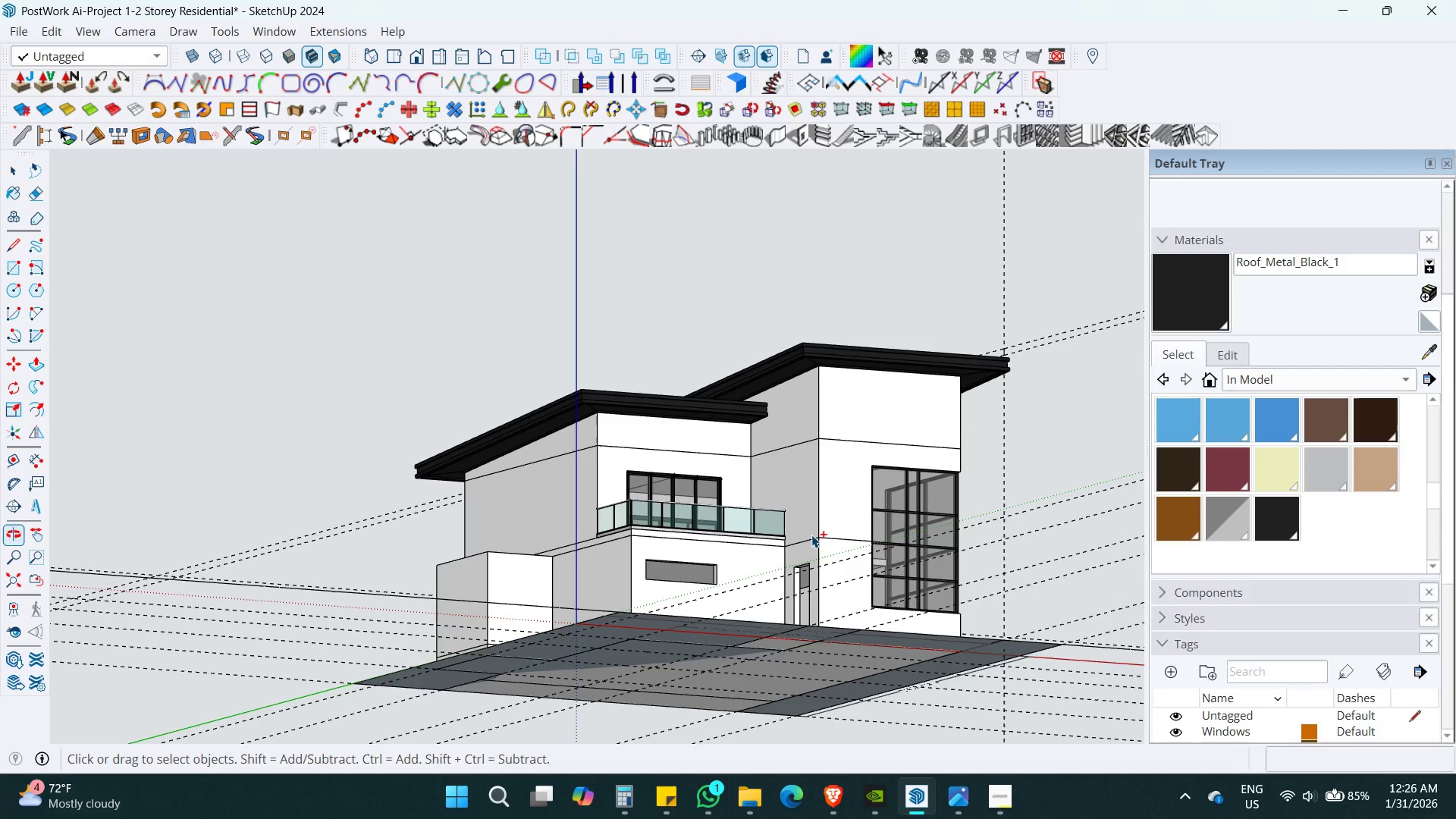 
key(Control+S)
 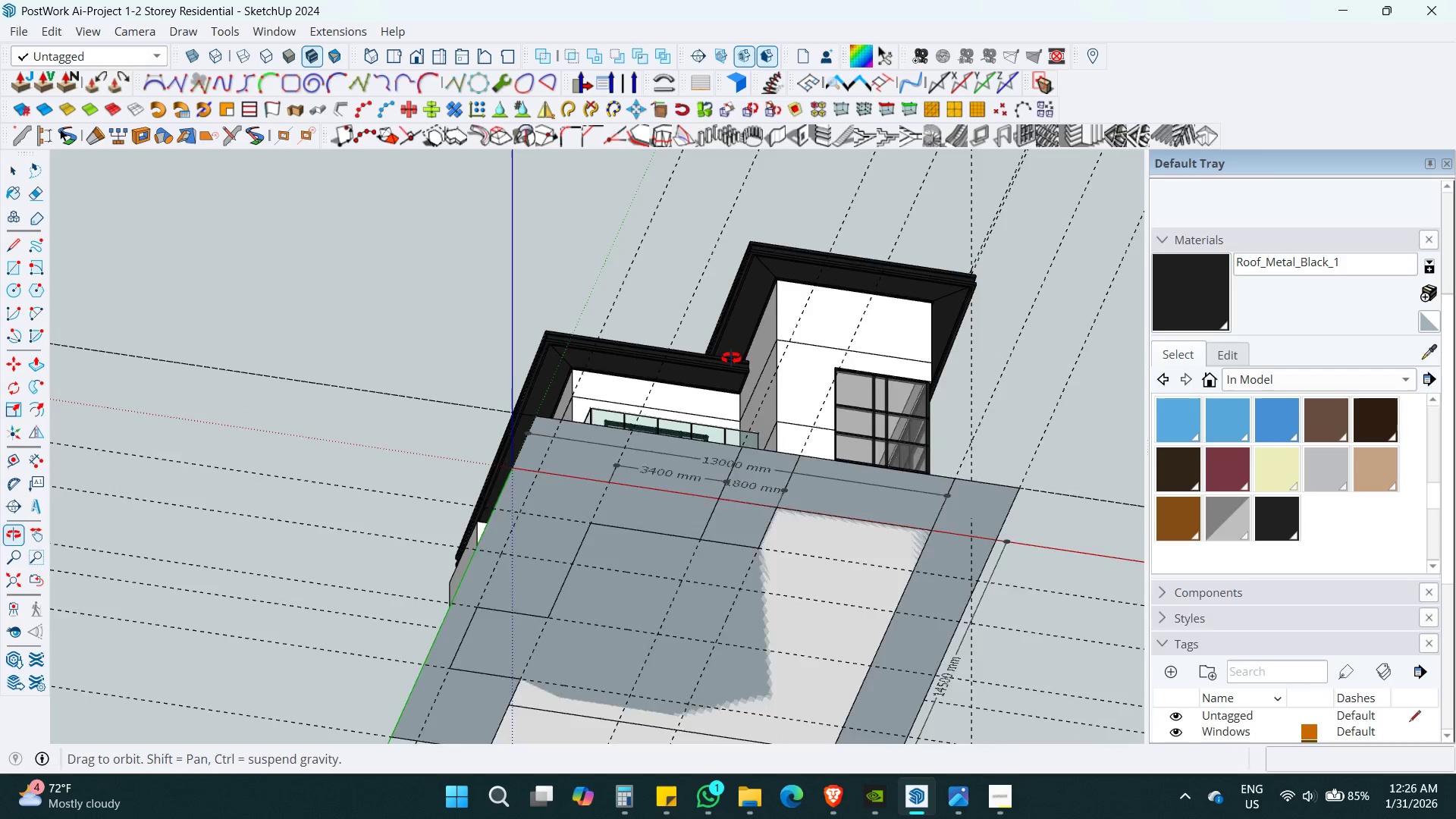 
key(Shift+ShiftLeft)
 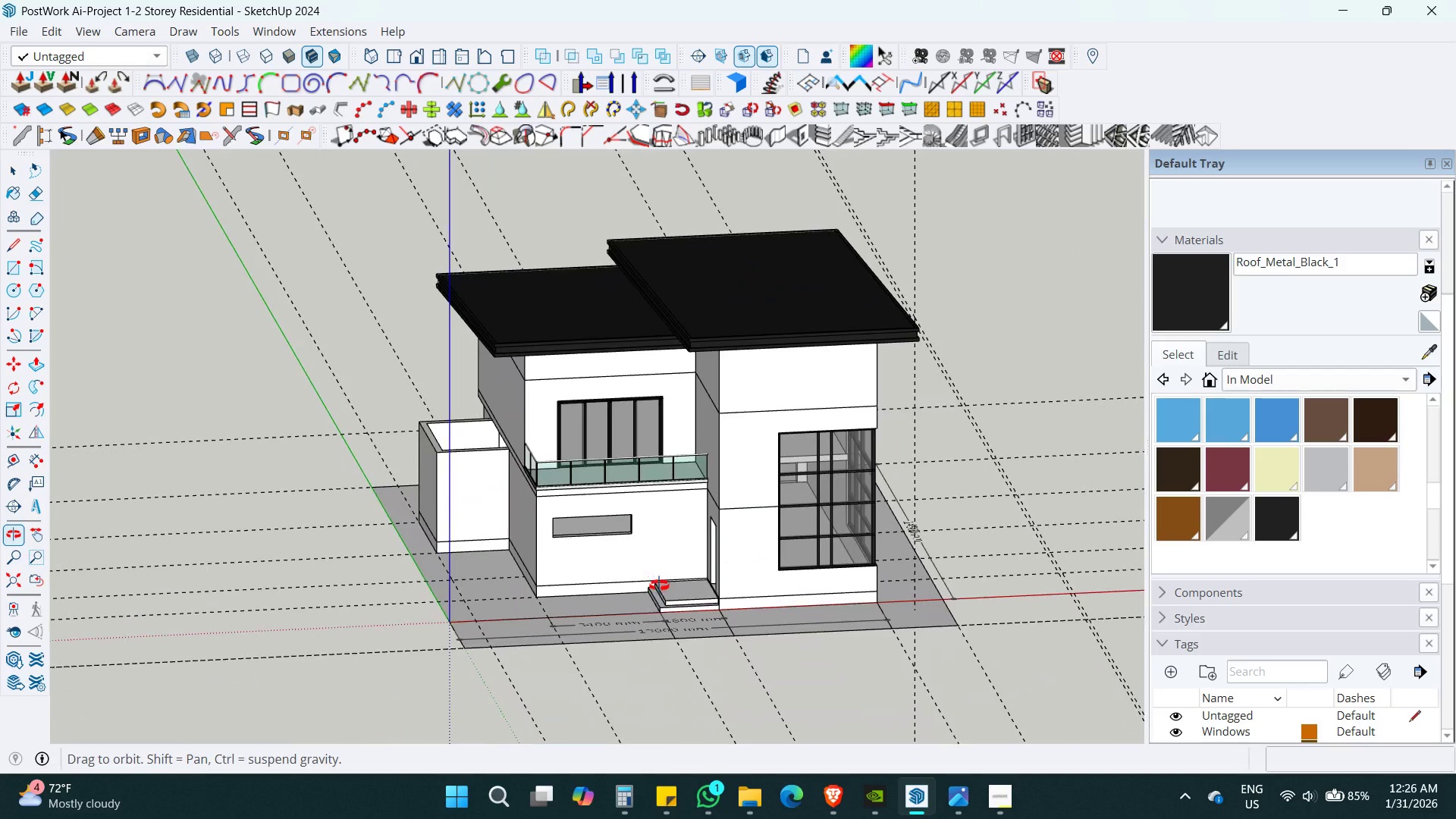 
key(Control+S)
 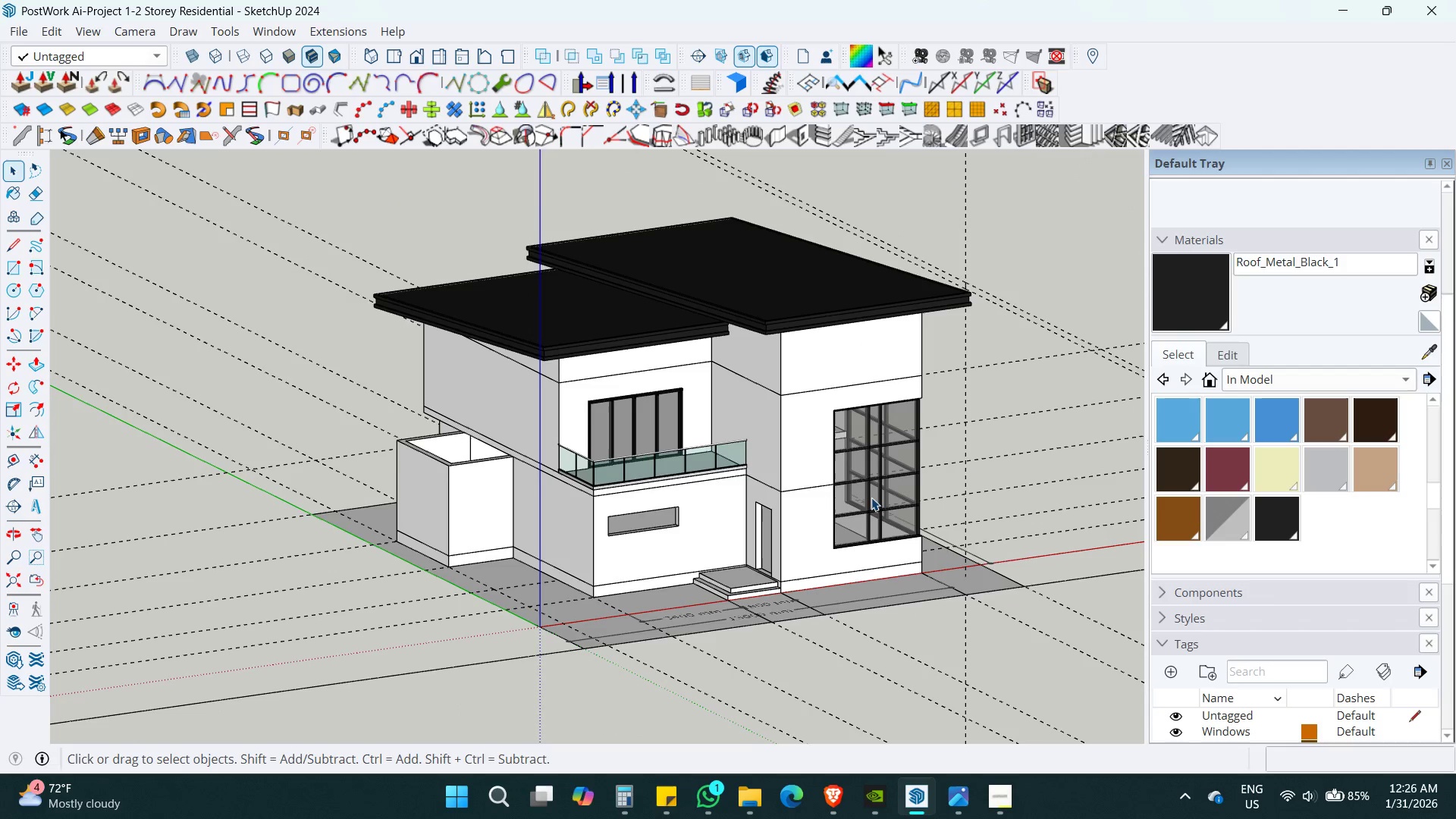 
wait(8.92)
 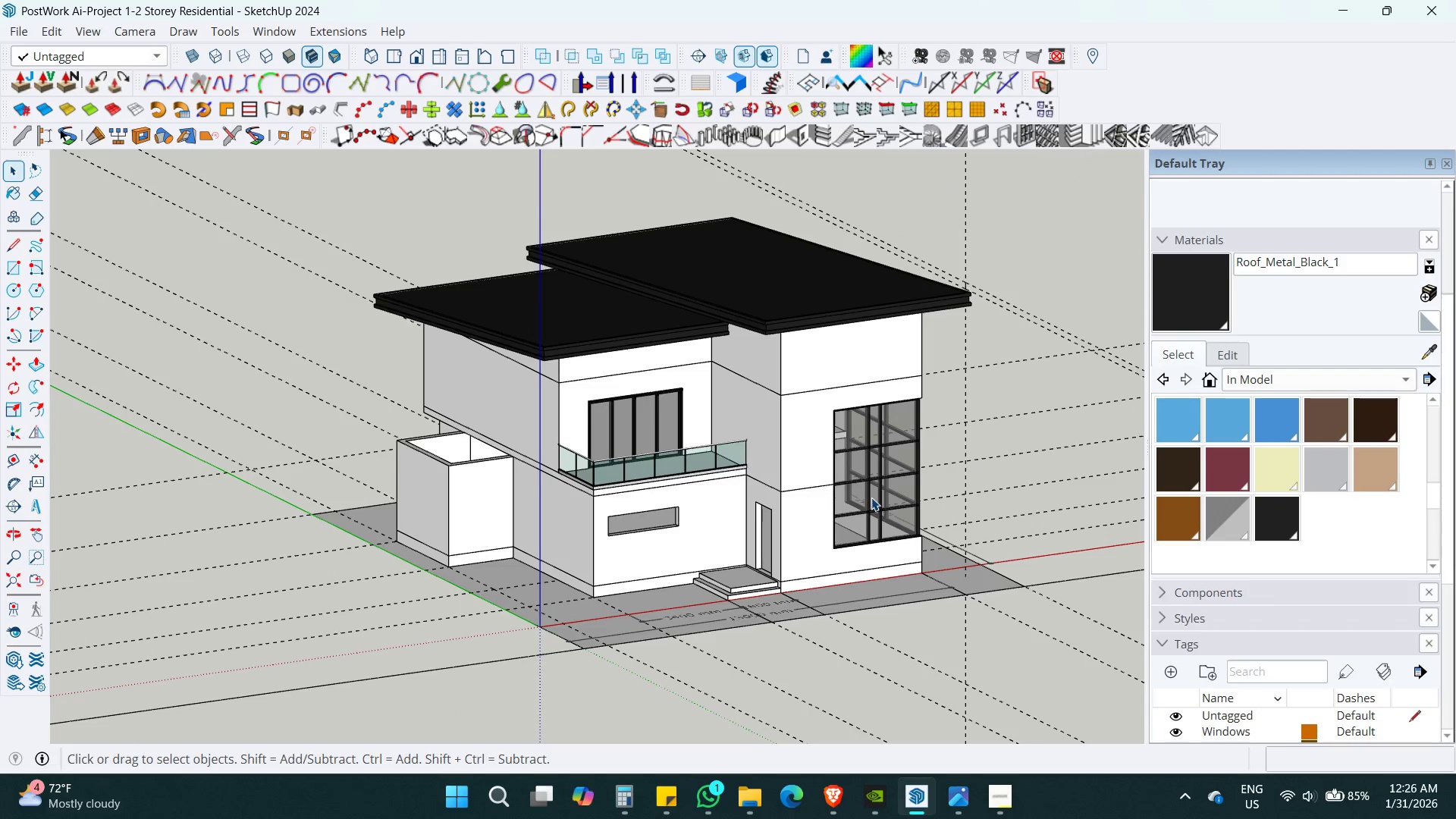 
hold_key(key=ShiftLeft, duration=0.39)
 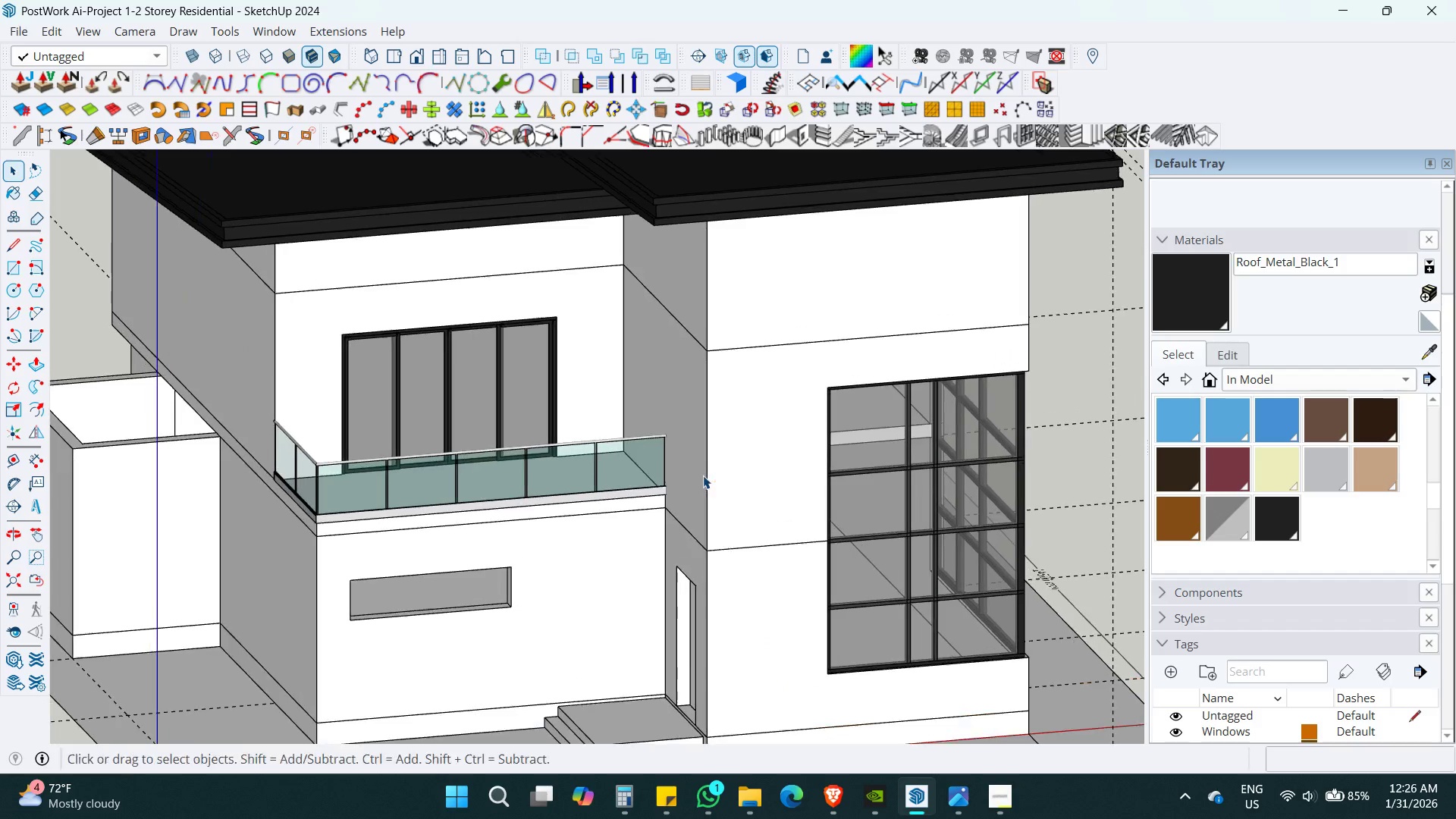 
key(T)
 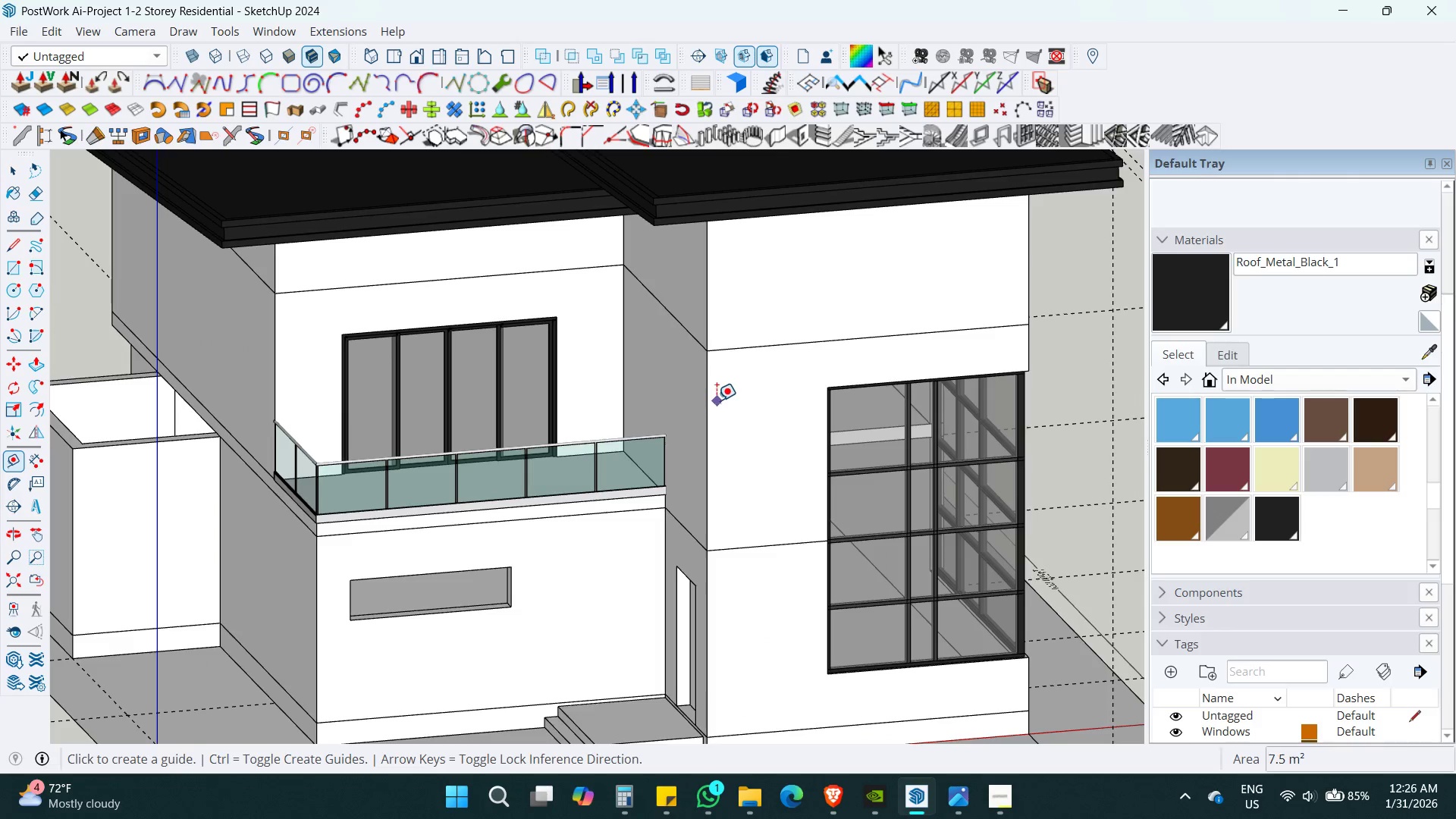 
scroll: coordinate [703, 475], scroll_direction: up, amount: 7.0
 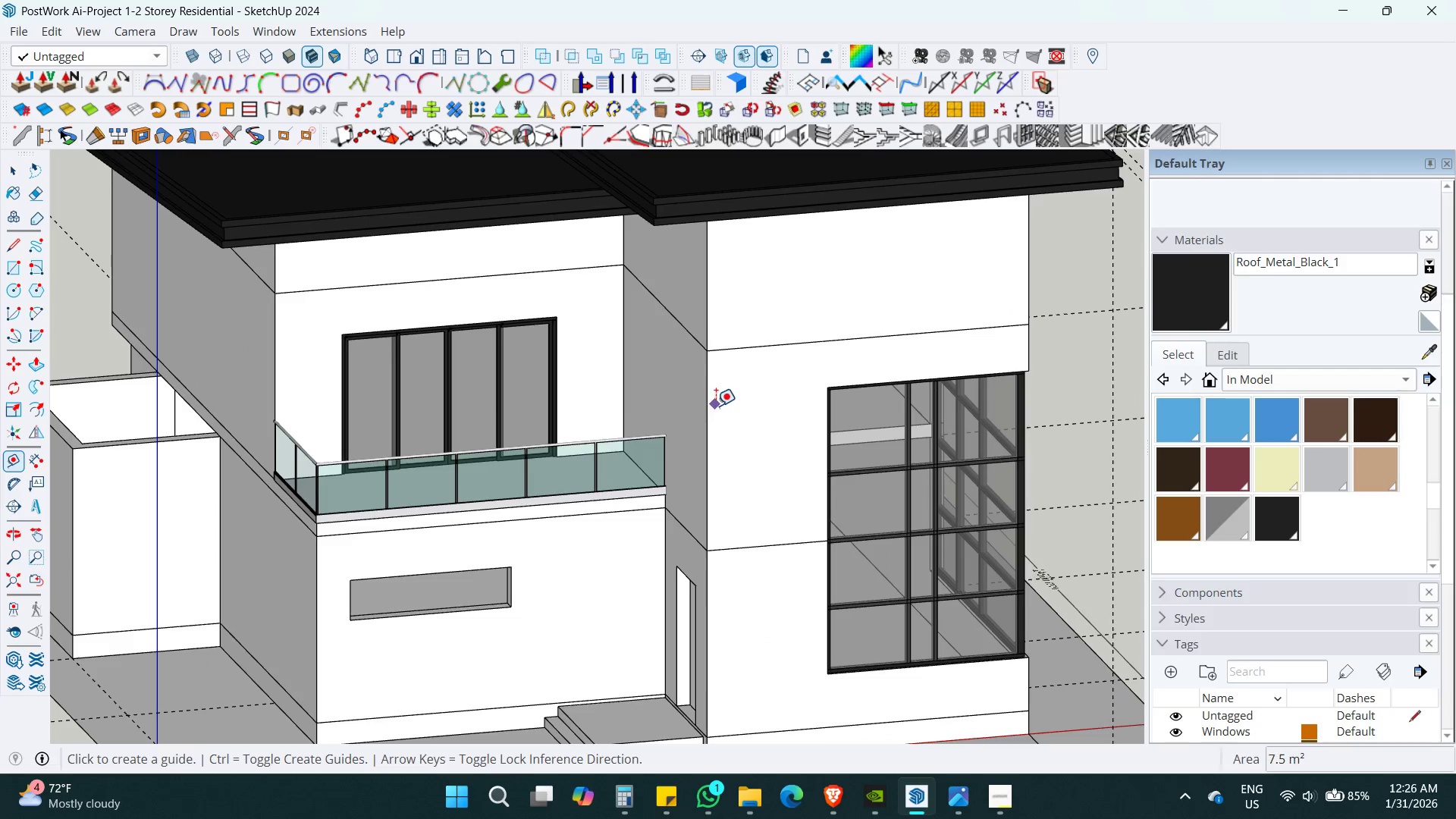 
left_click([710, 395])
 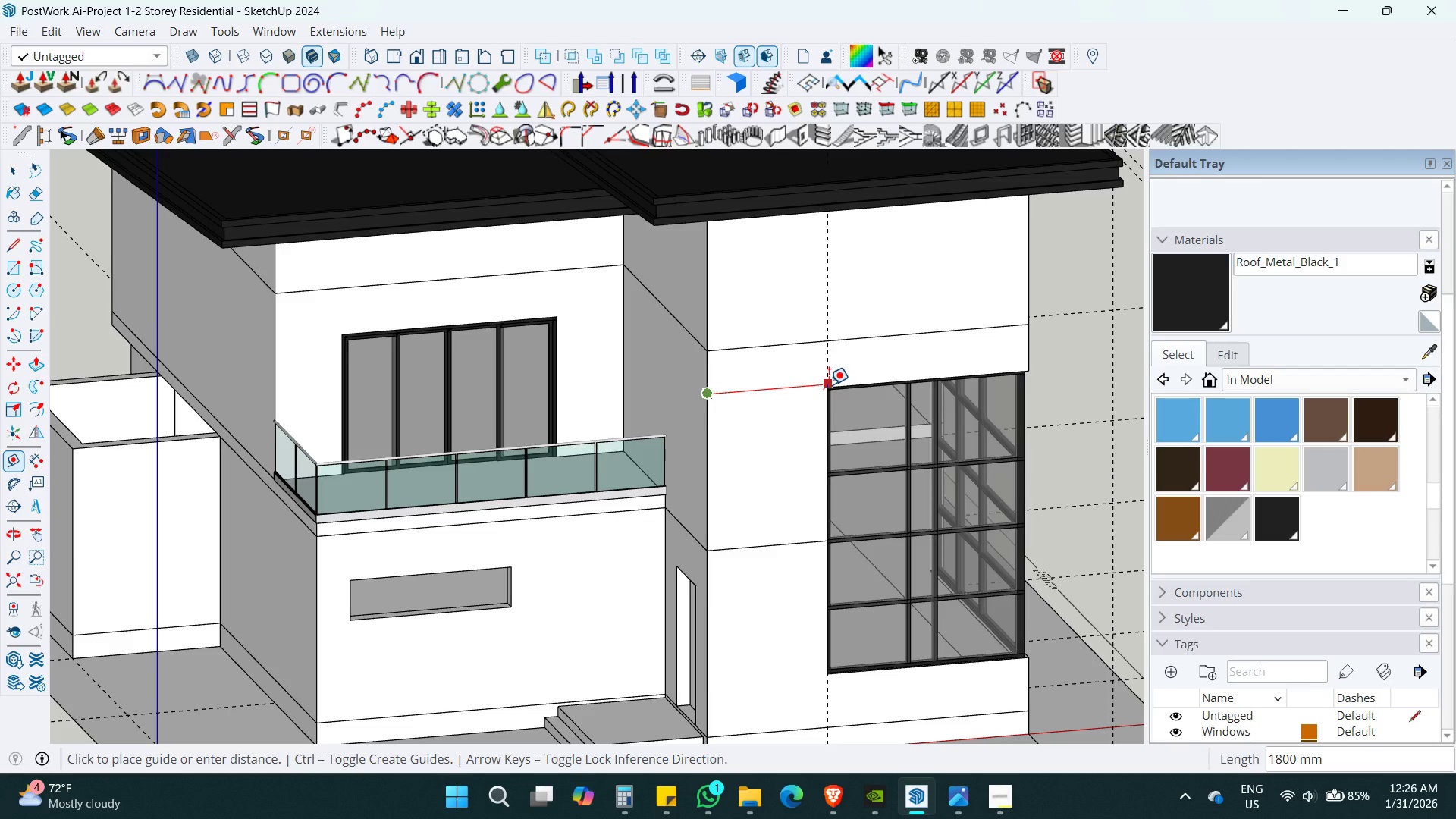 
left_click([828, 384])
 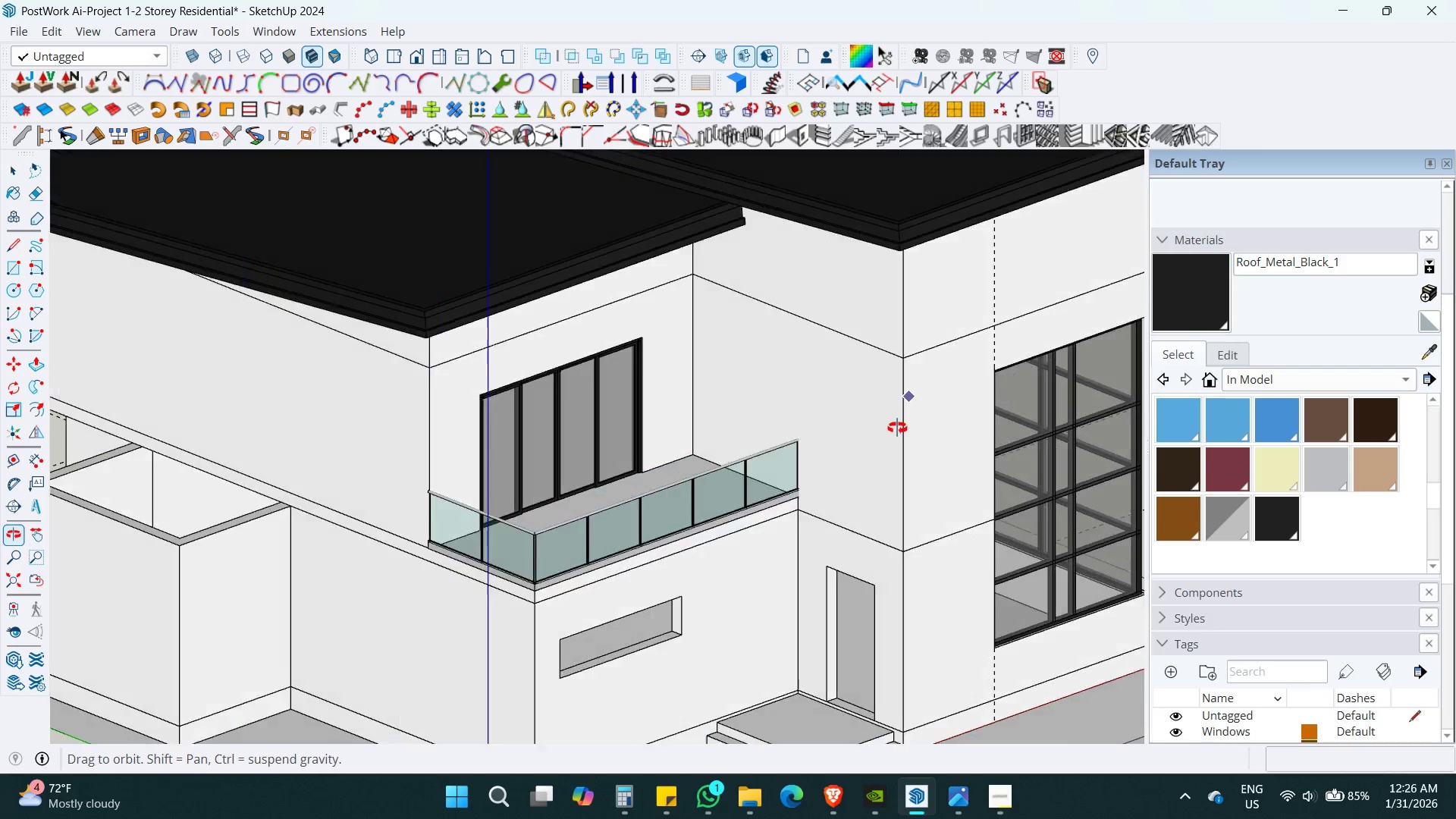 
key(Shift+ShiftLeft)
 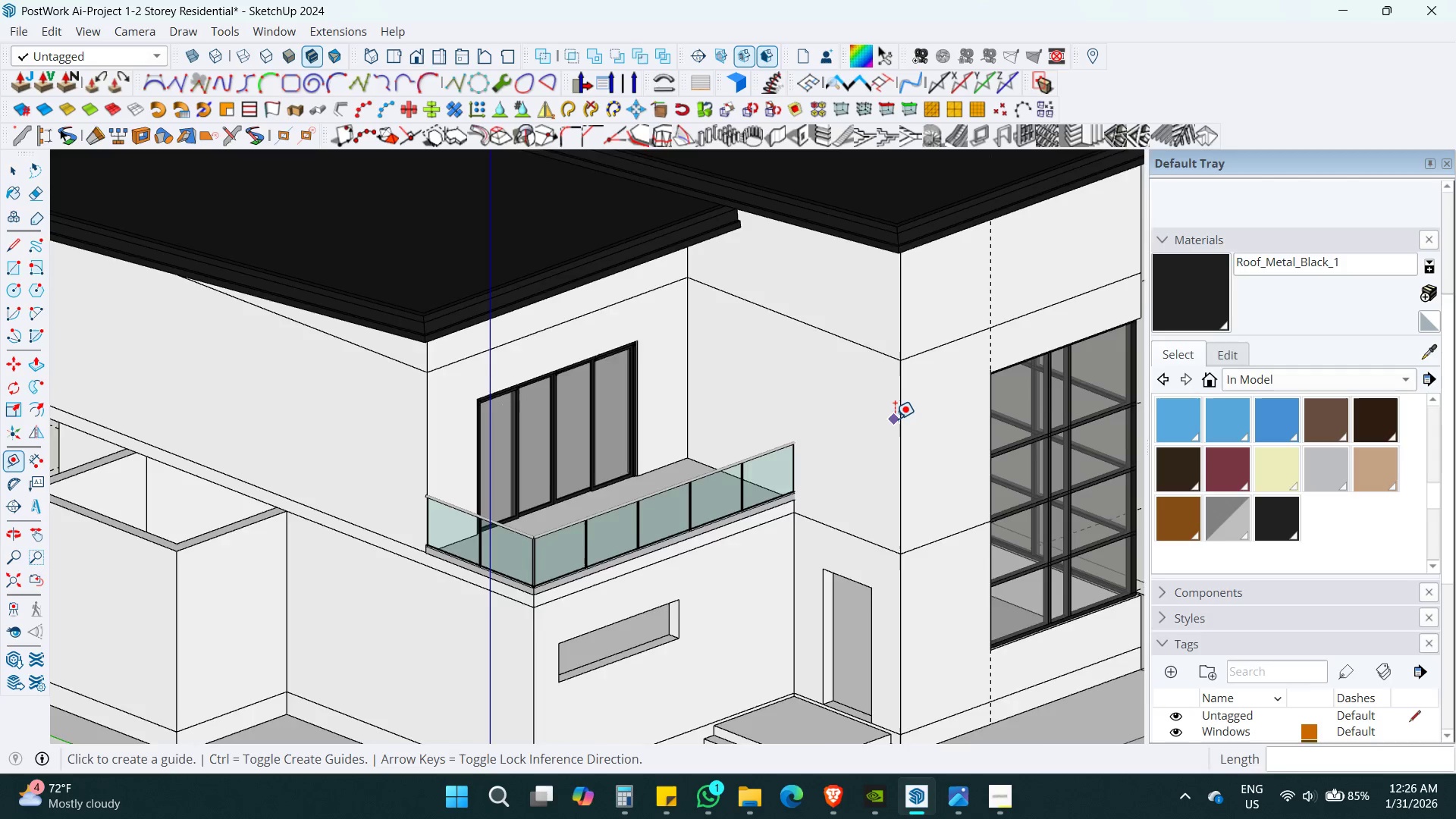 
scroll: coordinate [893, 416], scroll_direction: up, amount: 1.0
 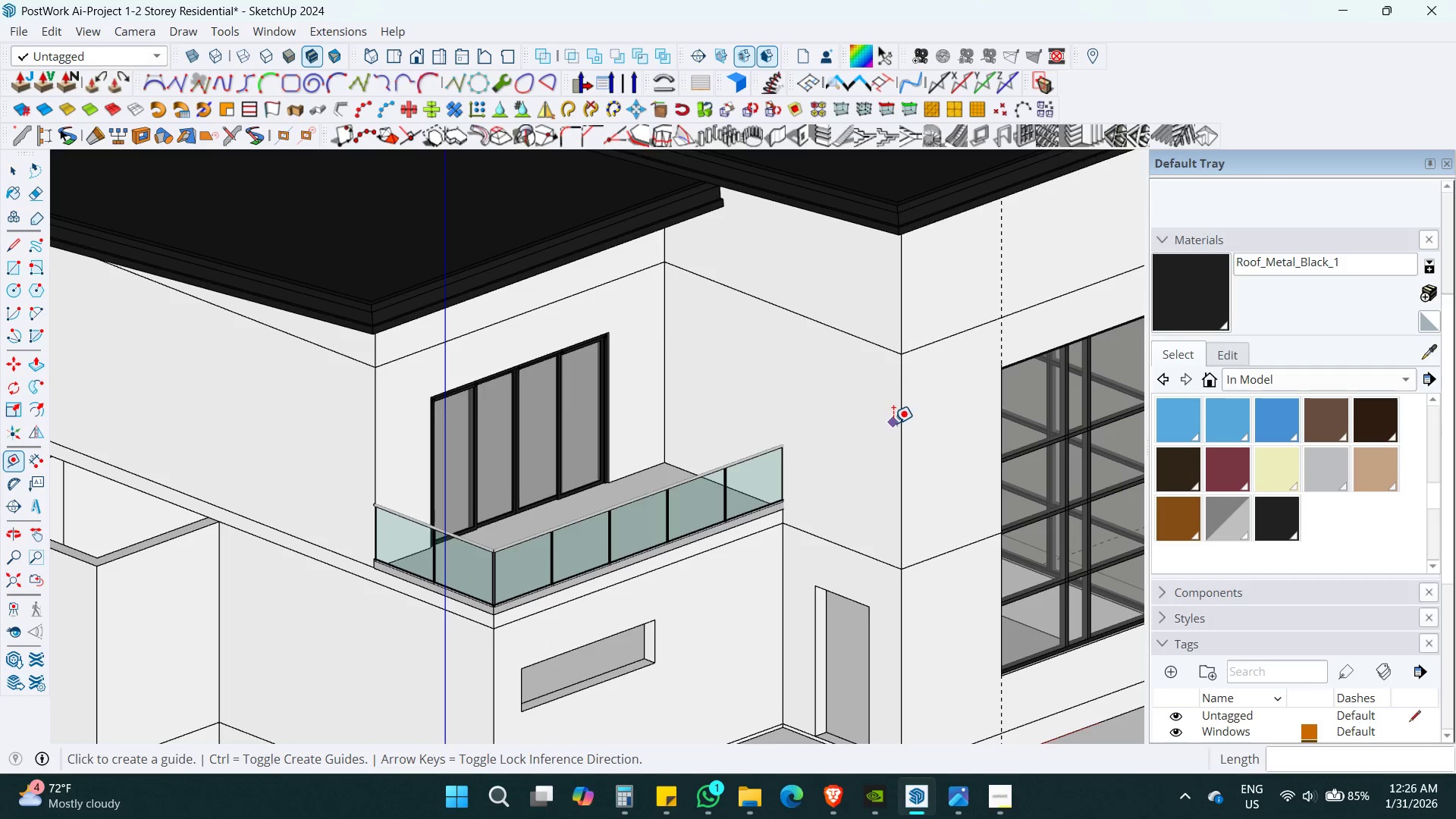 
hold_key(key=ShiftLeft, duration=0.42)
 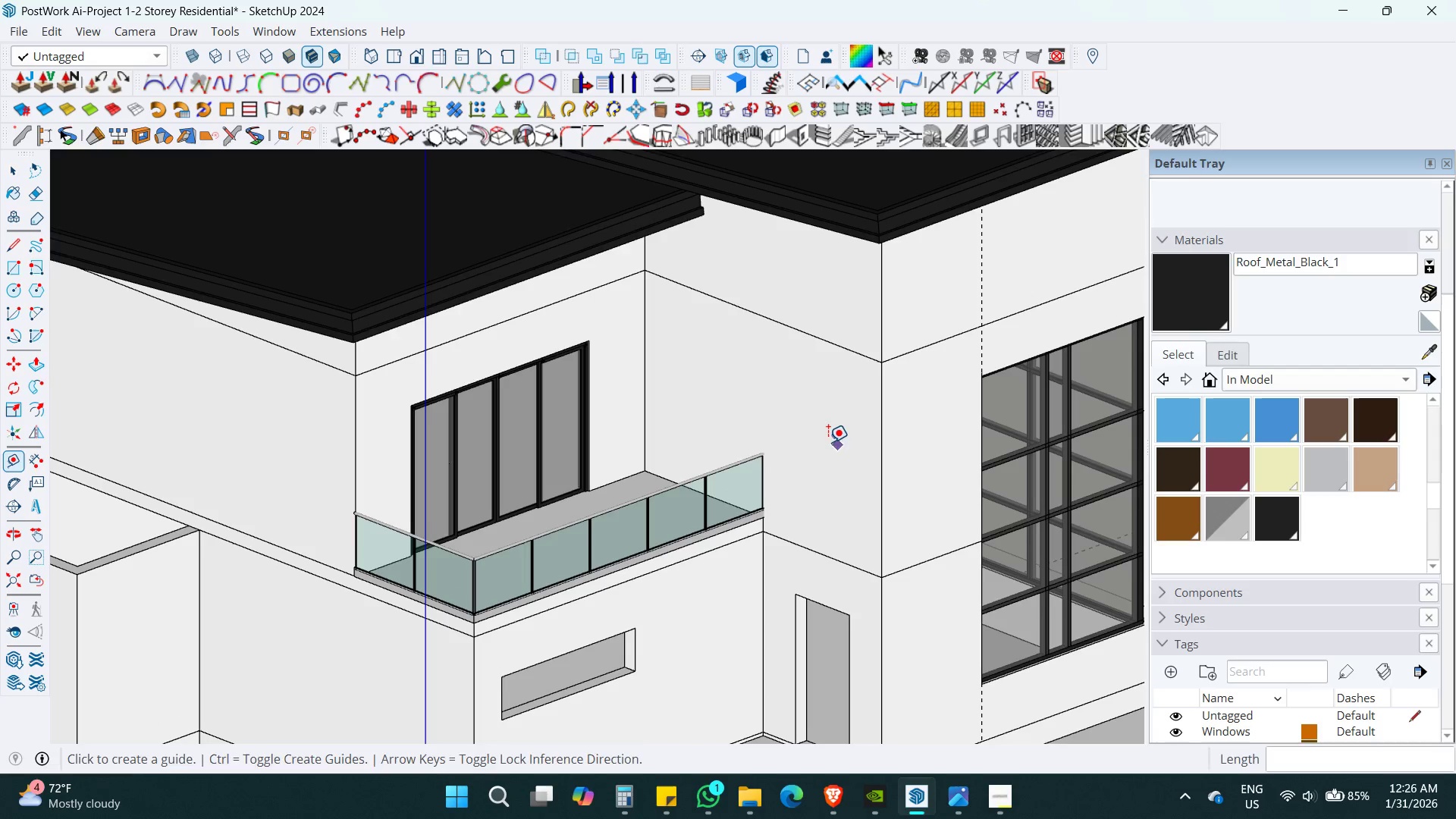 
key(Space)
 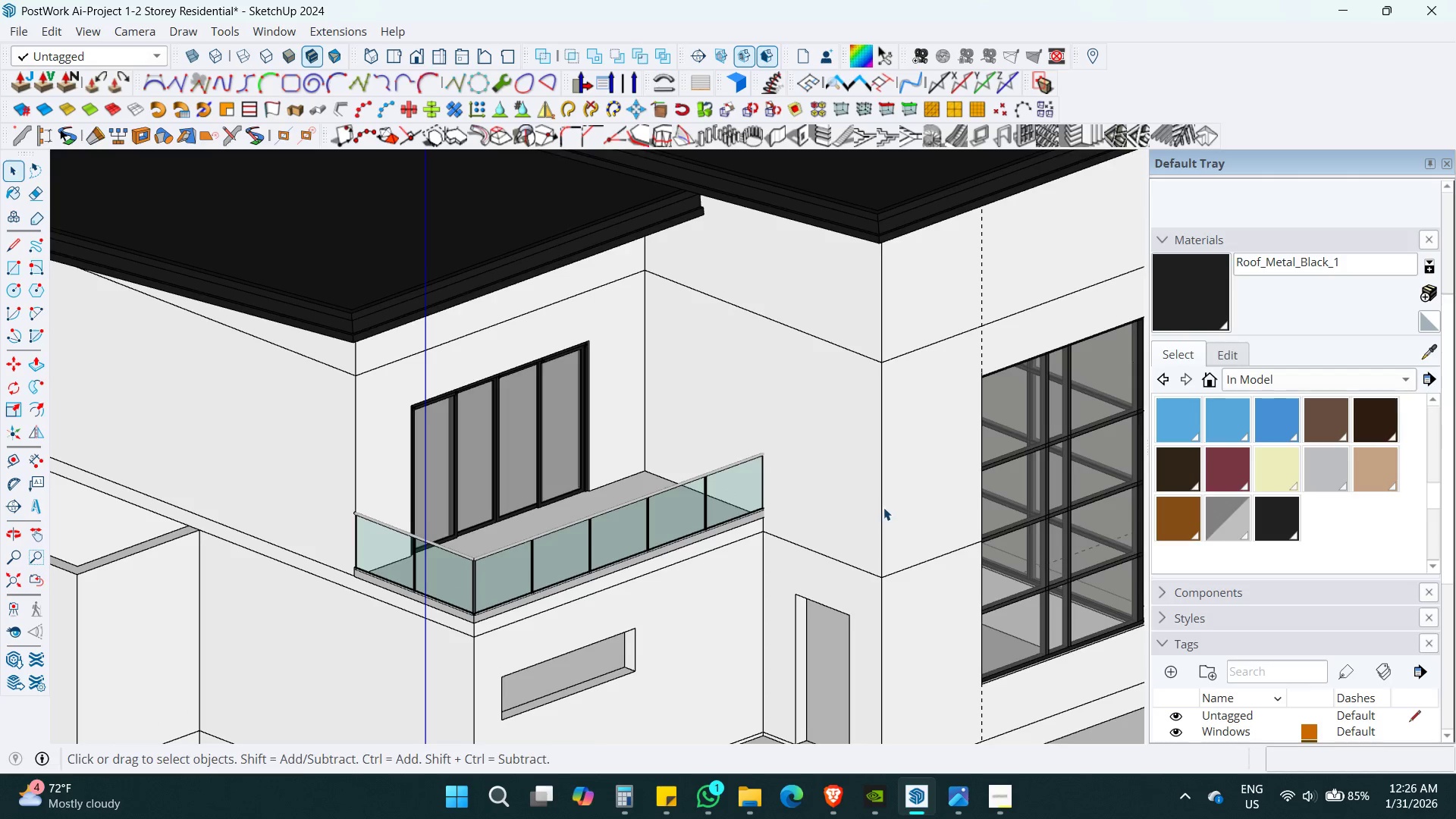 
key(Shift+ShiftLeft)
 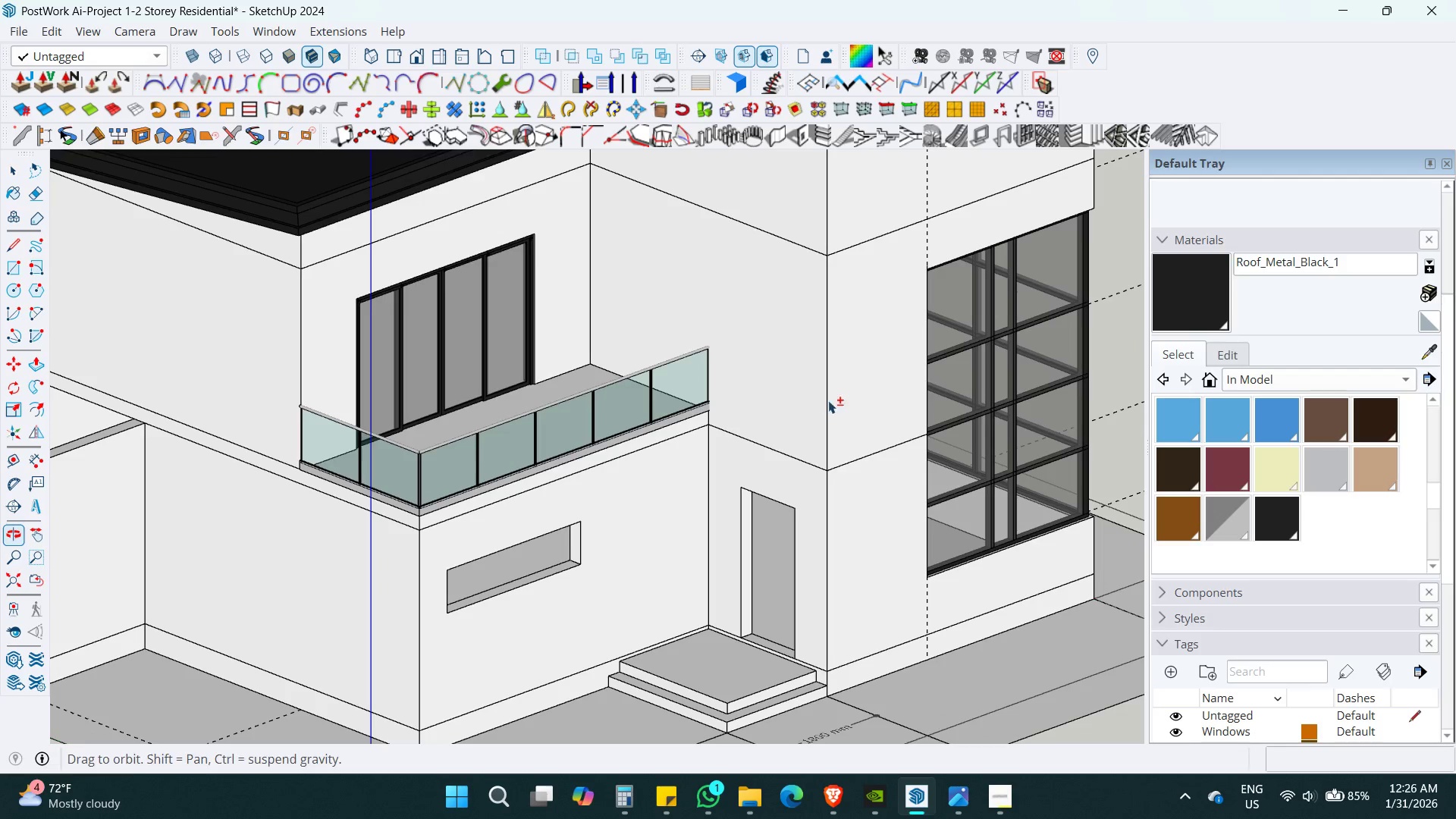 
key(Control+ControlLeft)
 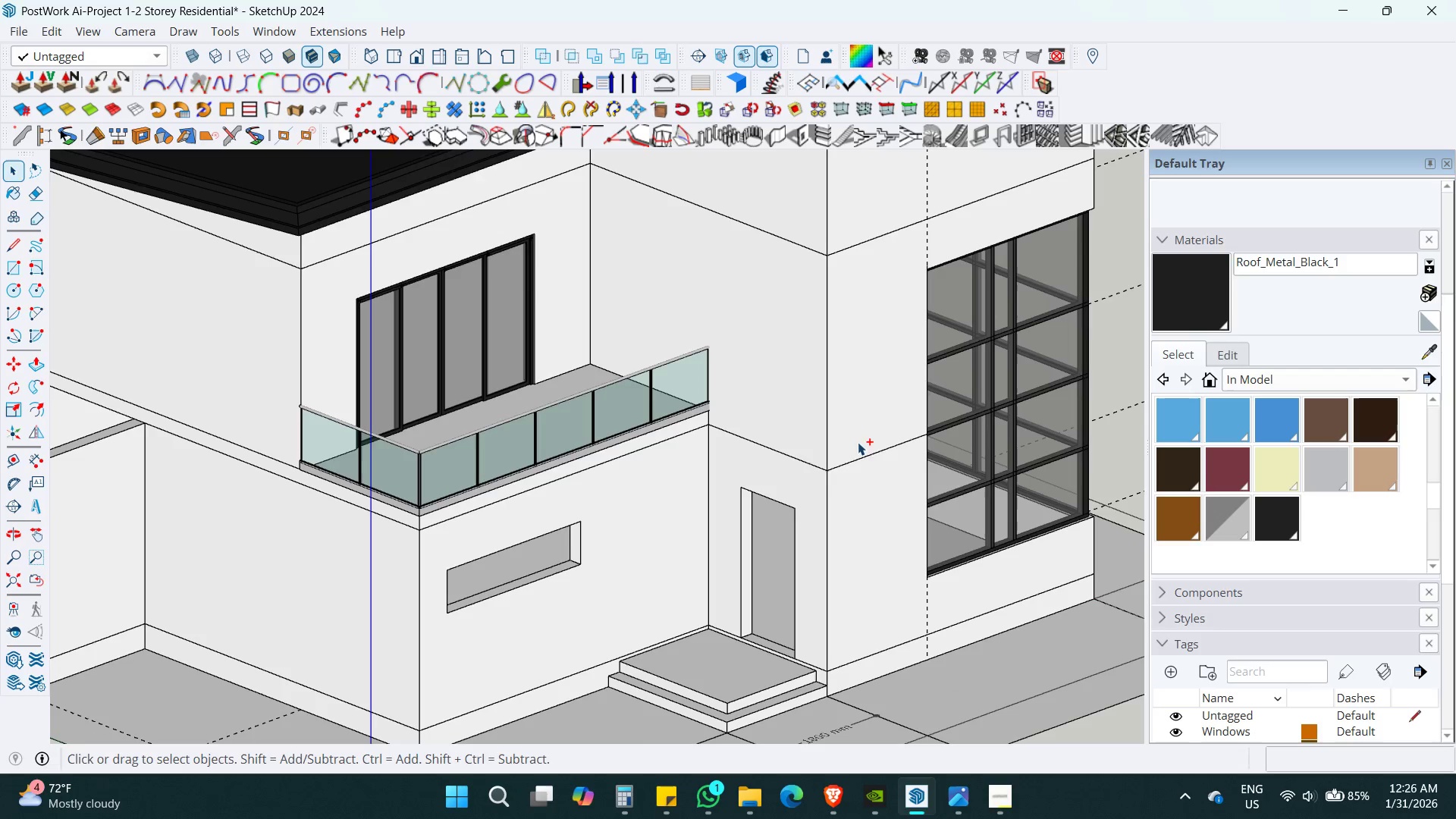 
key(Control+S)
 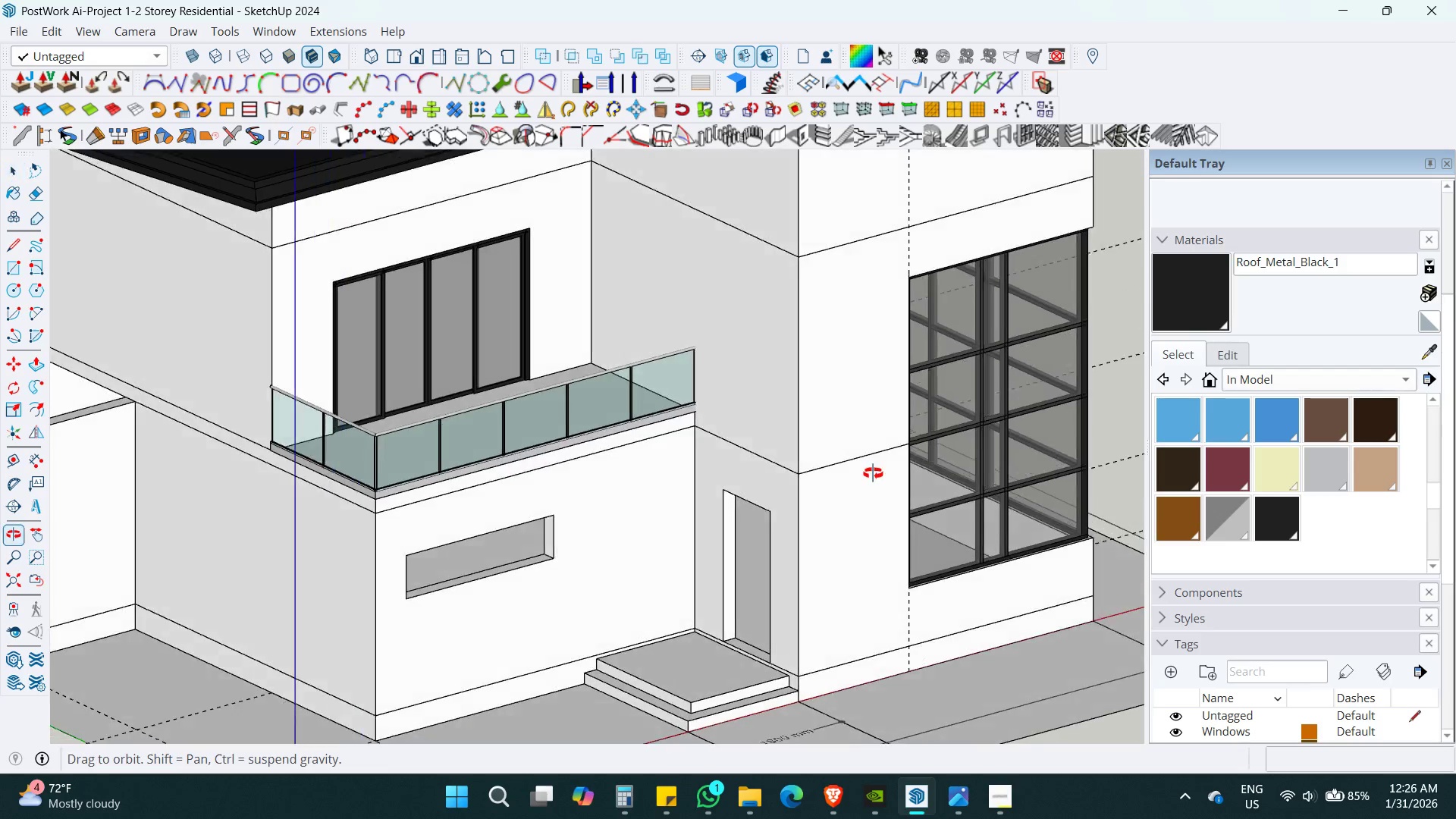 
key(Space)
 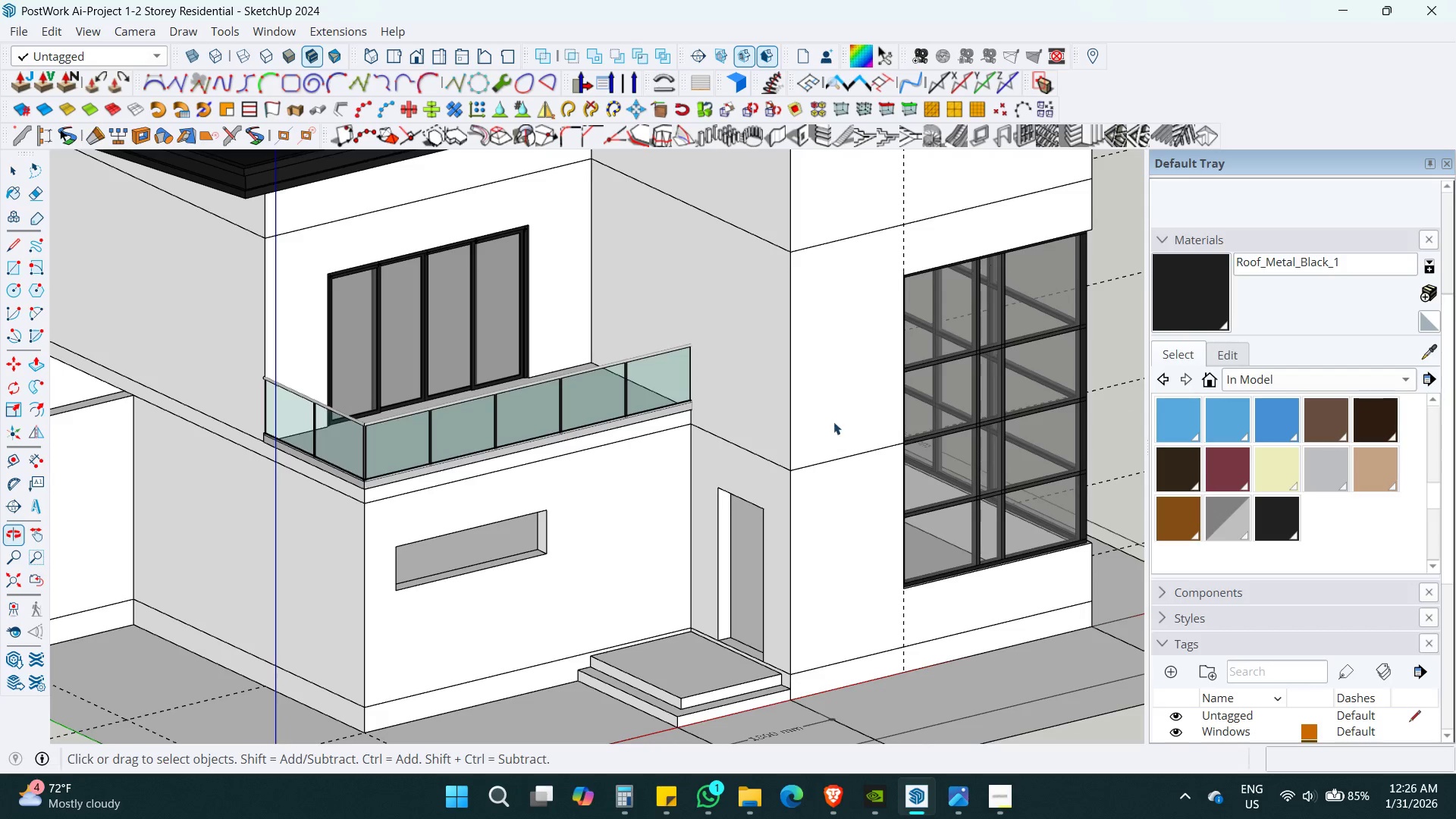 
hold_key(key=ShiftLeft, duration=0.66)
 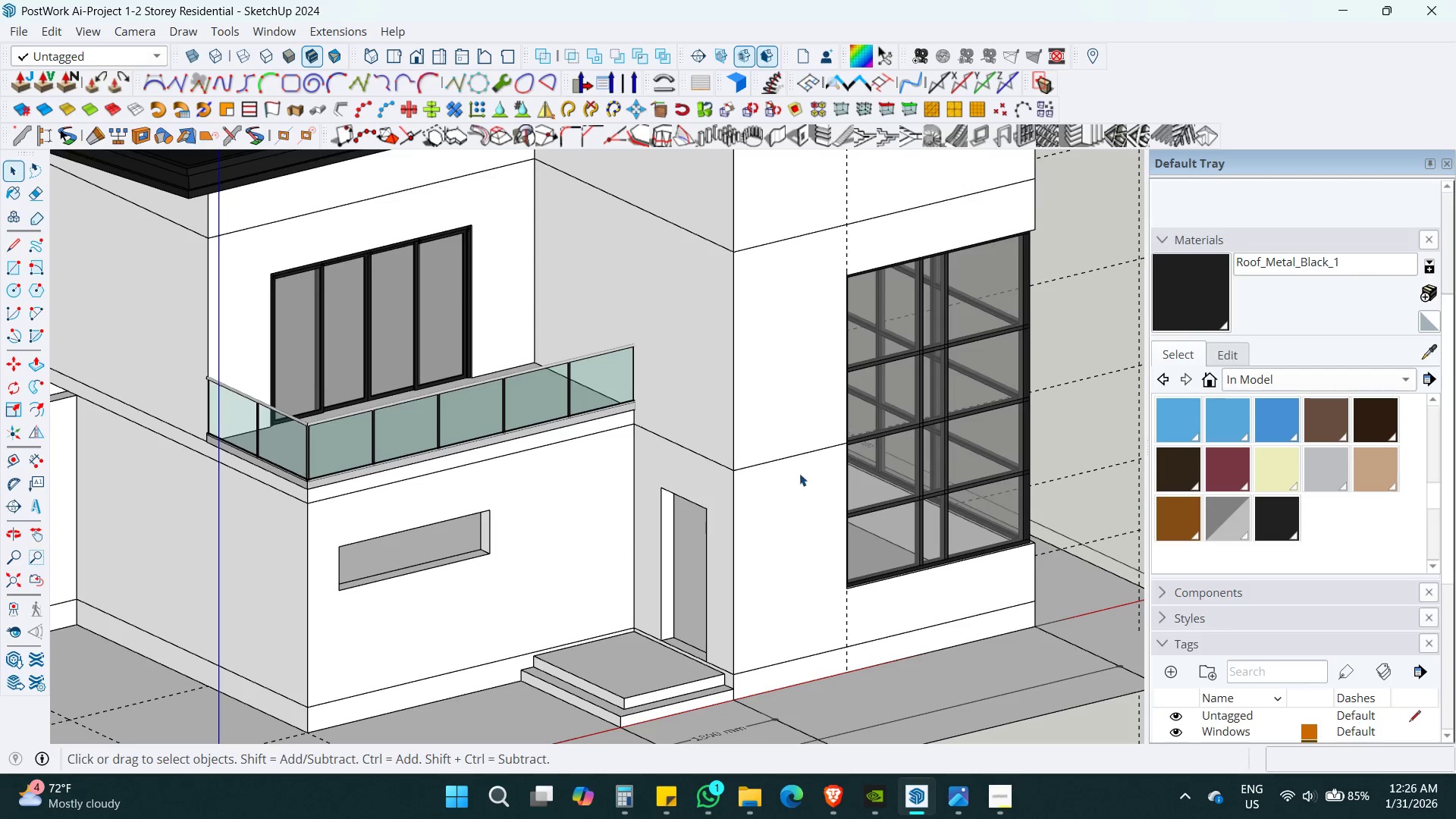 
hold_key(key=ControlLeft, duration=0.53)
 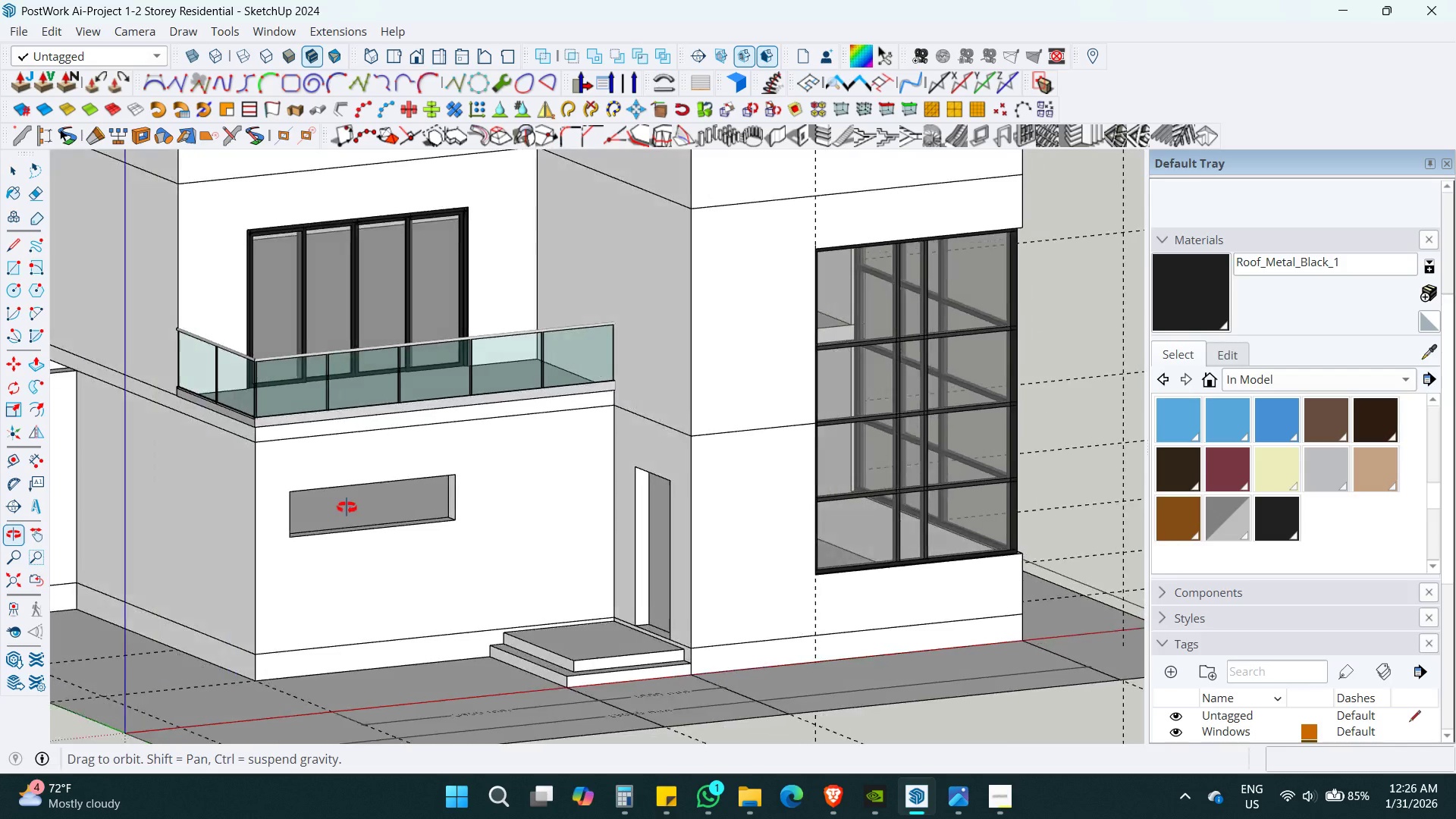 
hold_key(key=ShiftLeft, duration=0.47)
 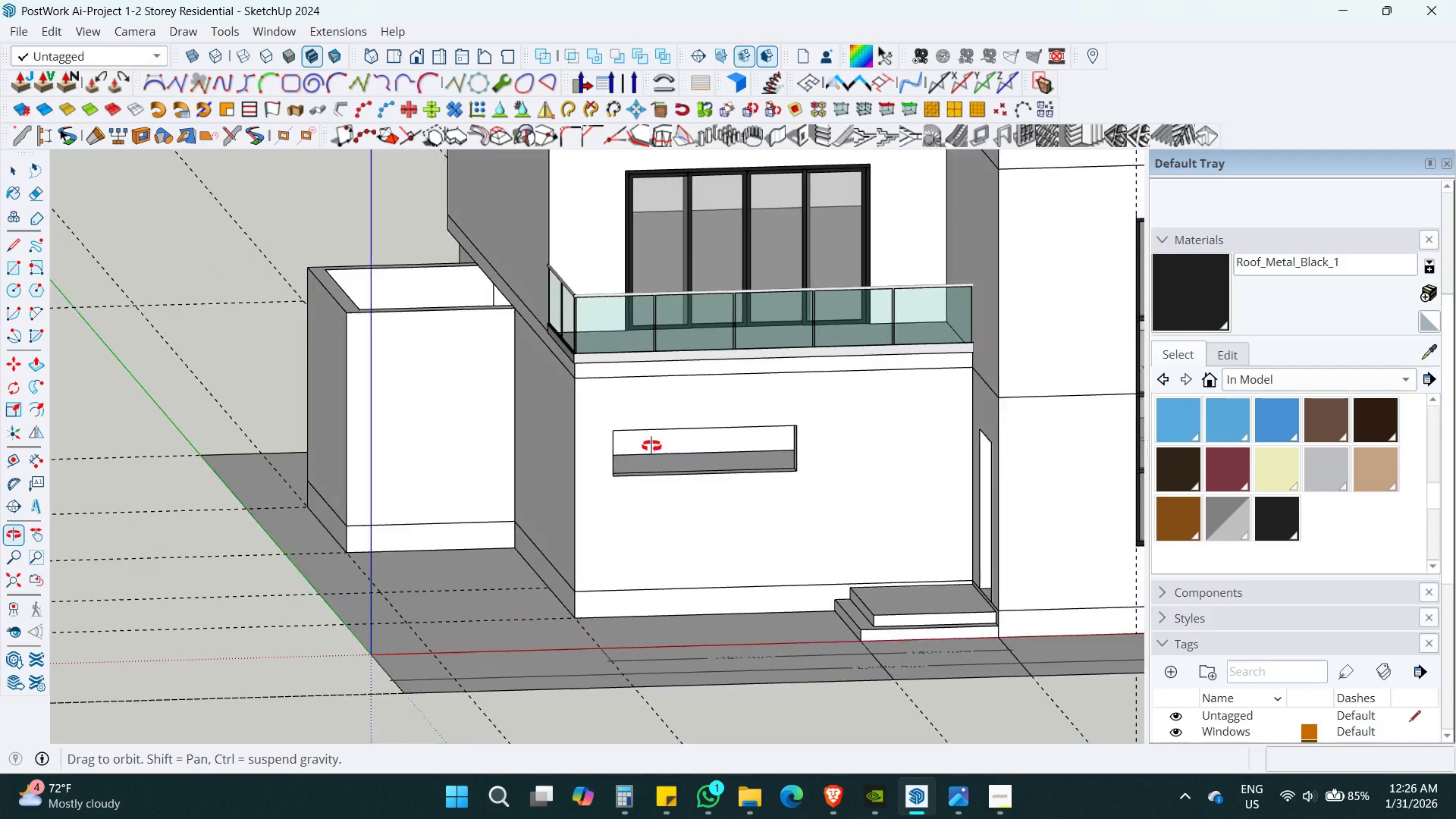 
hold_key(key=ShiftLeft, duration=0.58)
 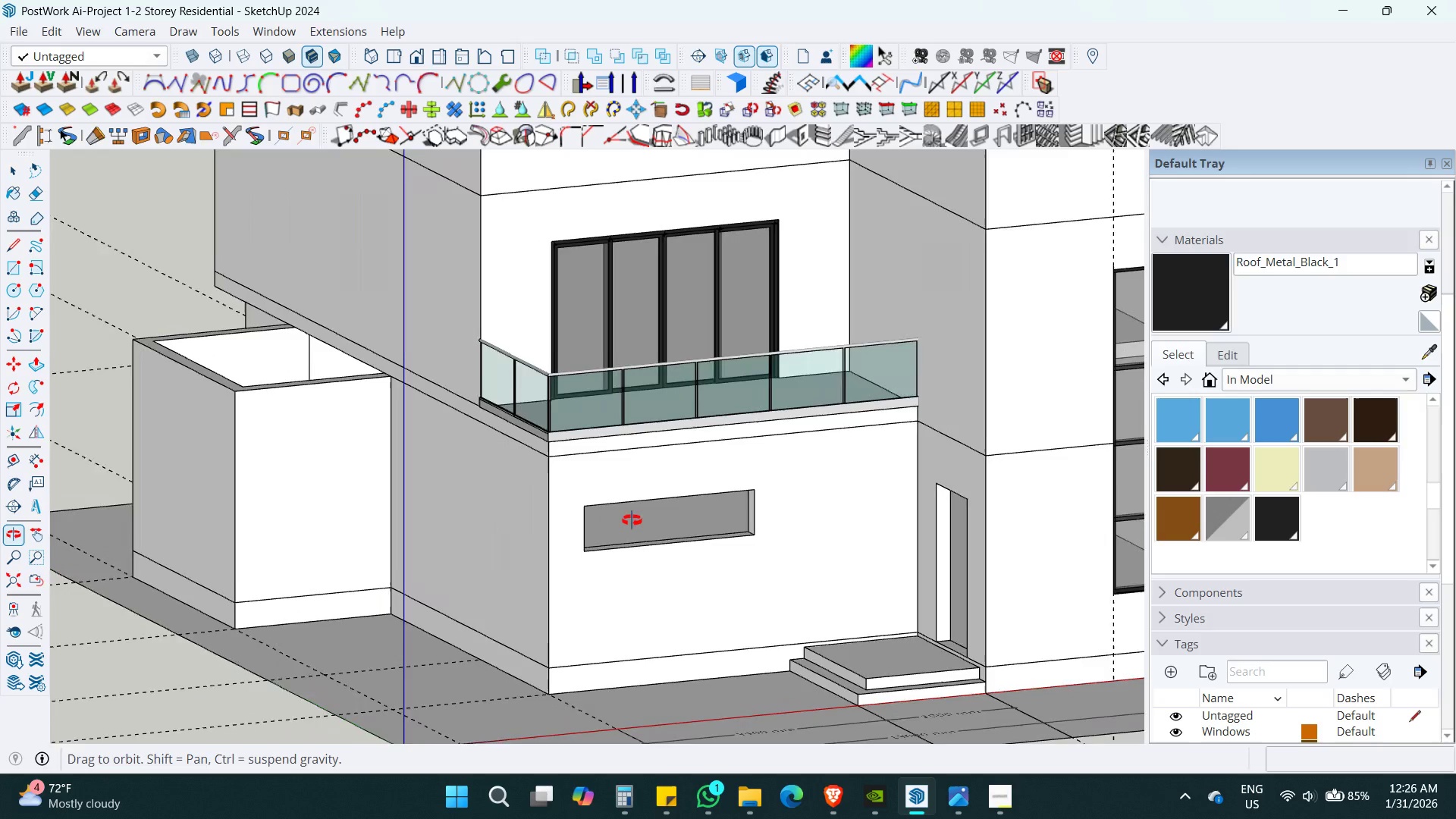 
hold_key(key=ShiftLeft, duration=0.67)
 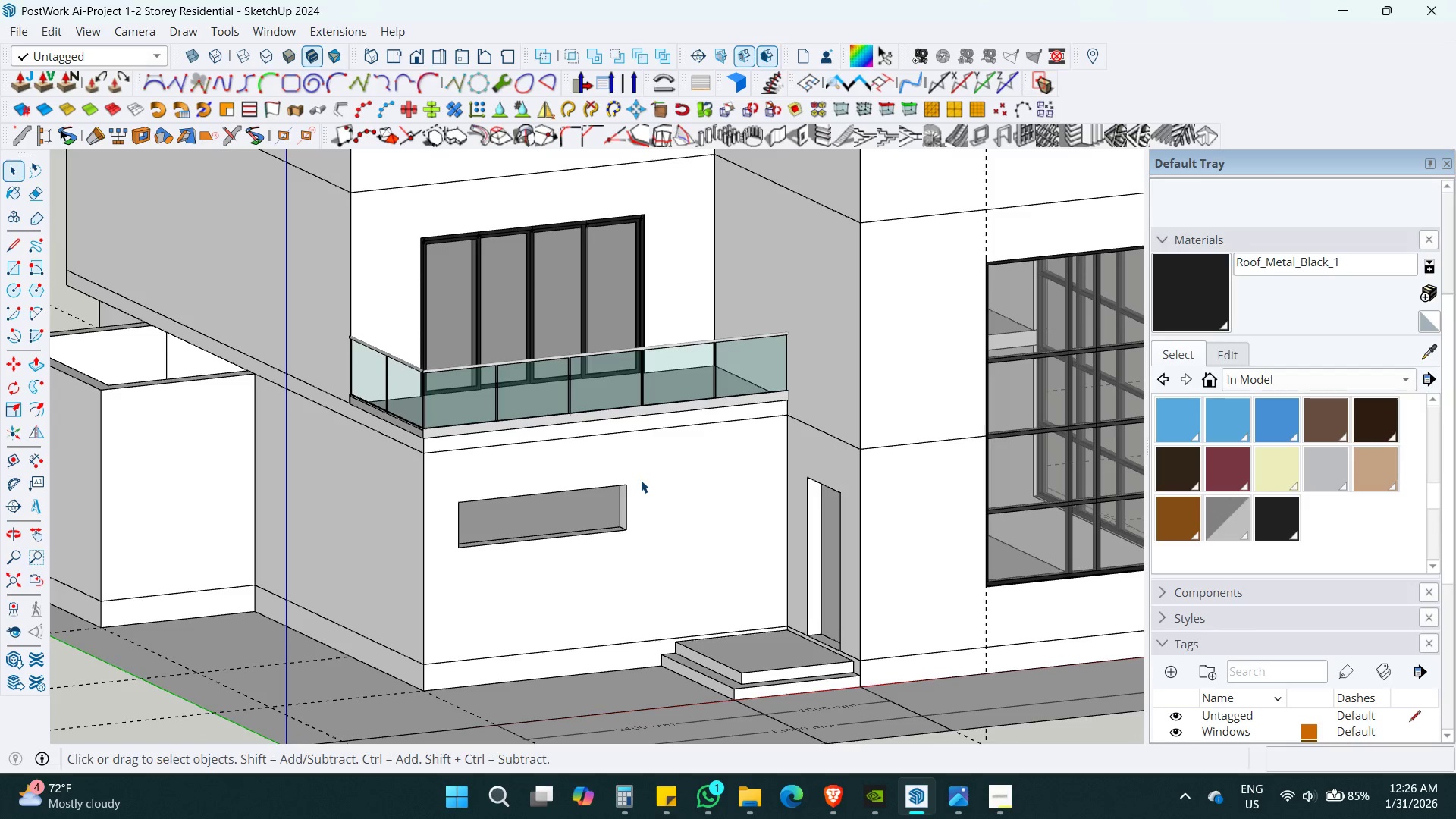 
key(Control+ControlLeft)
 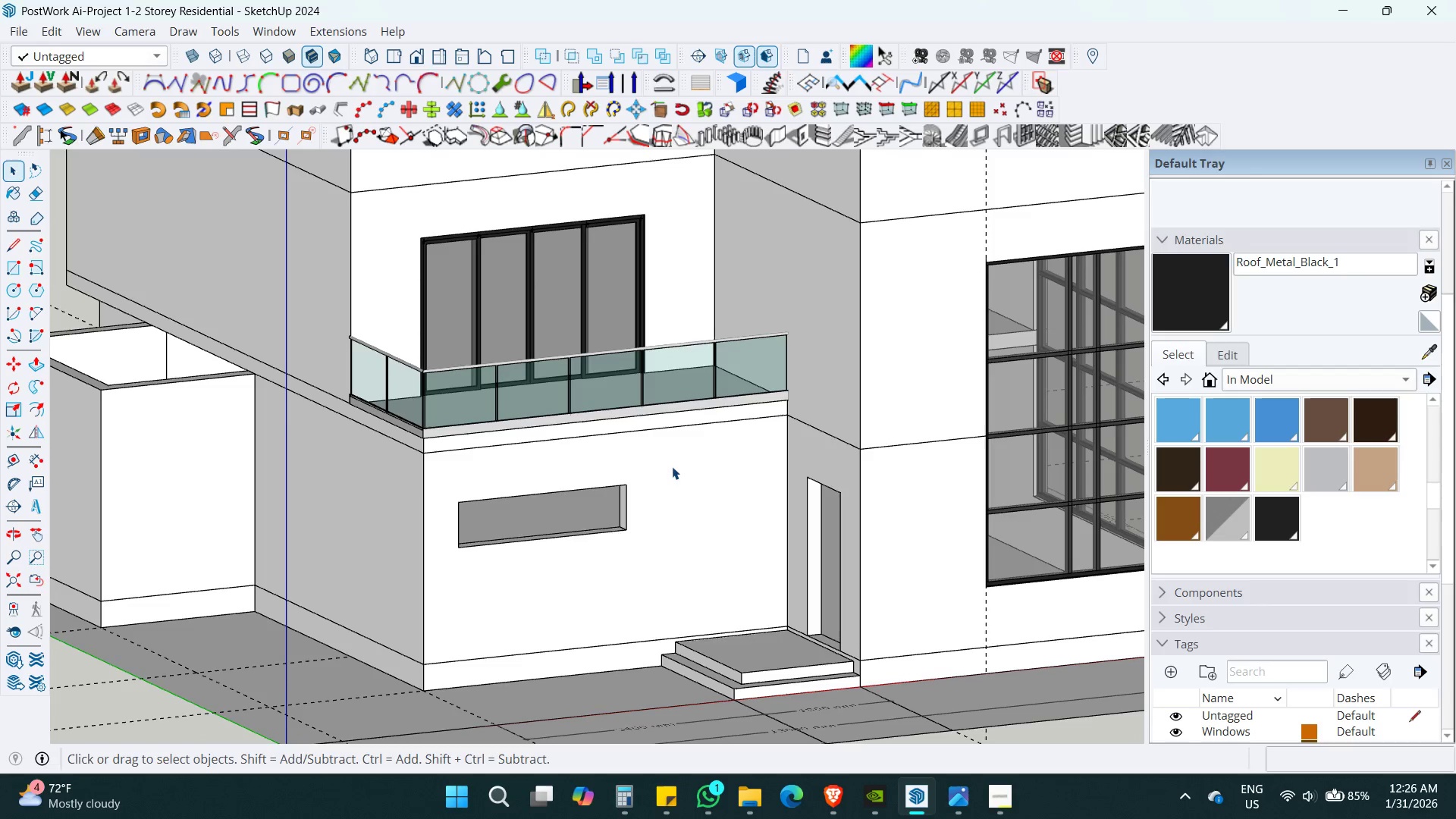 
double_click([672, 466])
 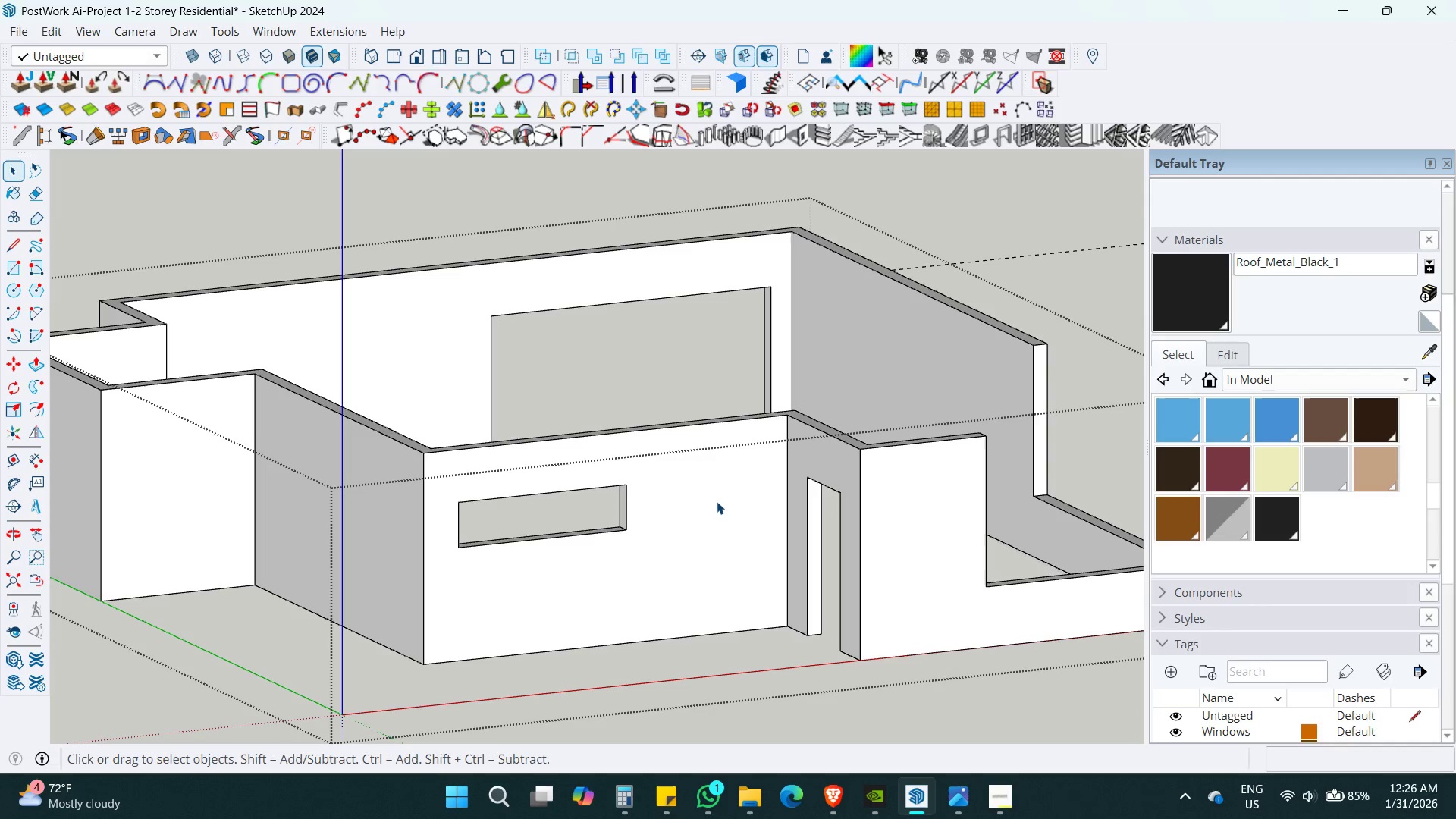 
triple_click([717, 501])
 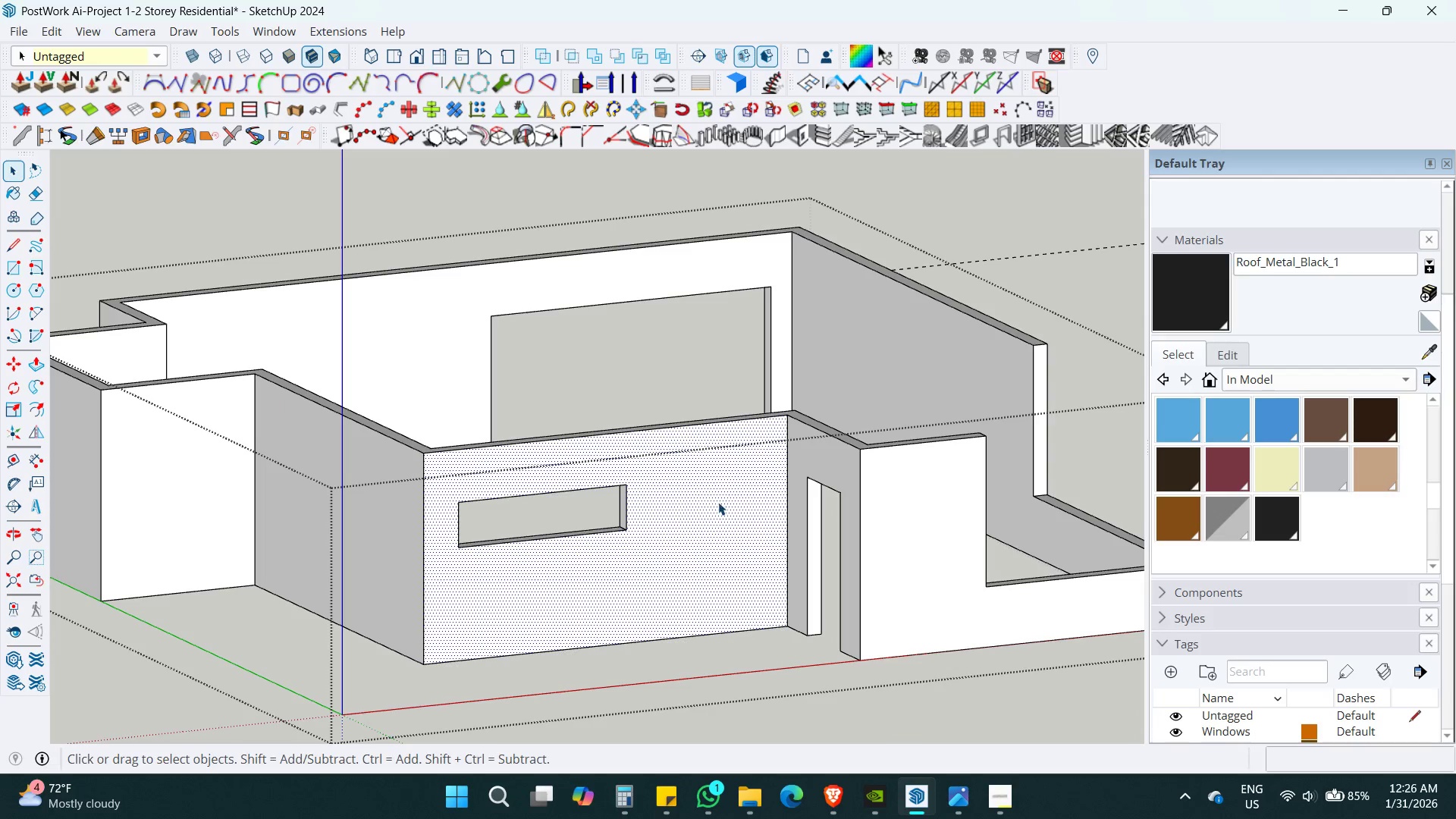 
key(Control+ControlLeft)
 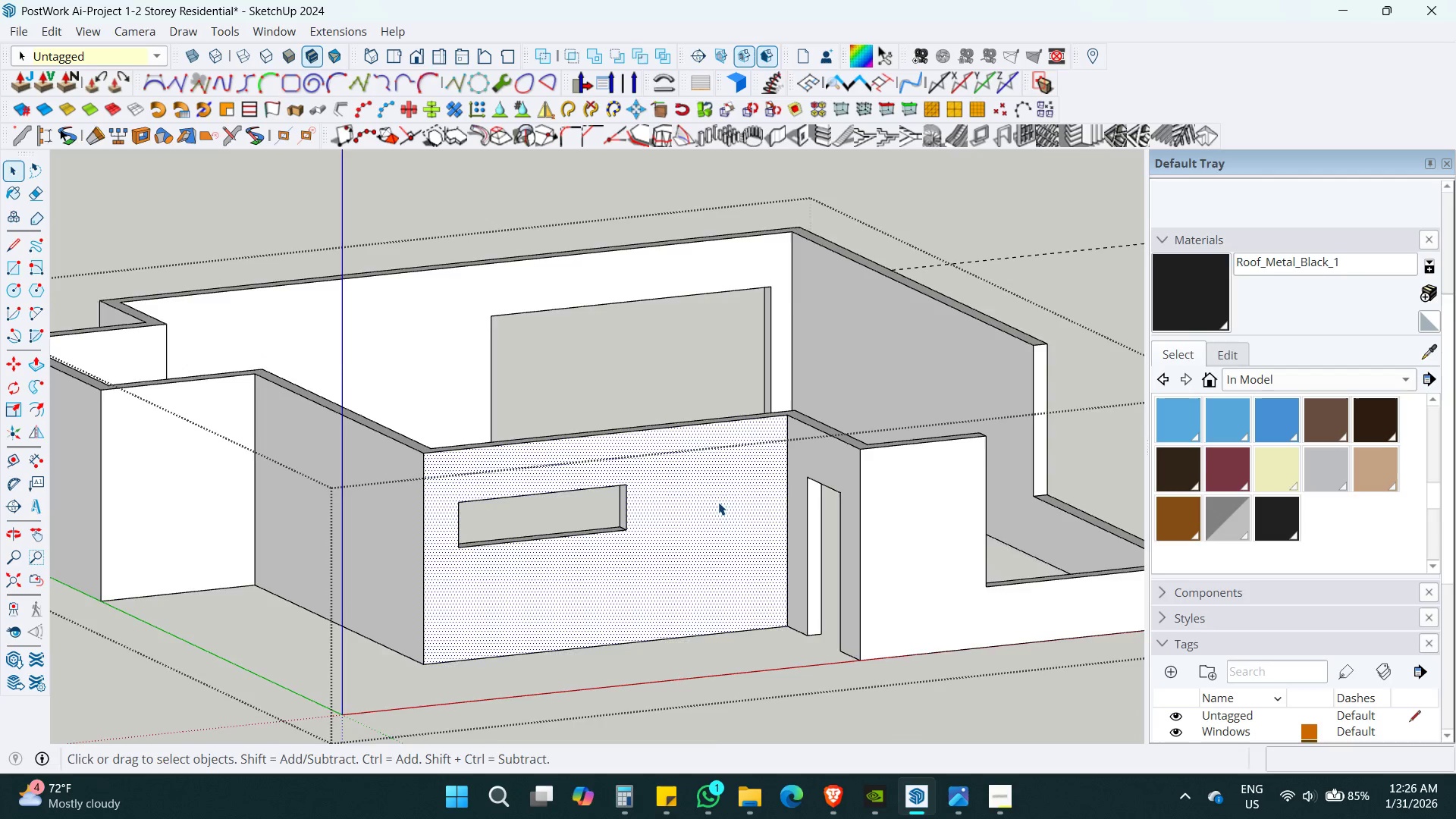 
key(Space)
 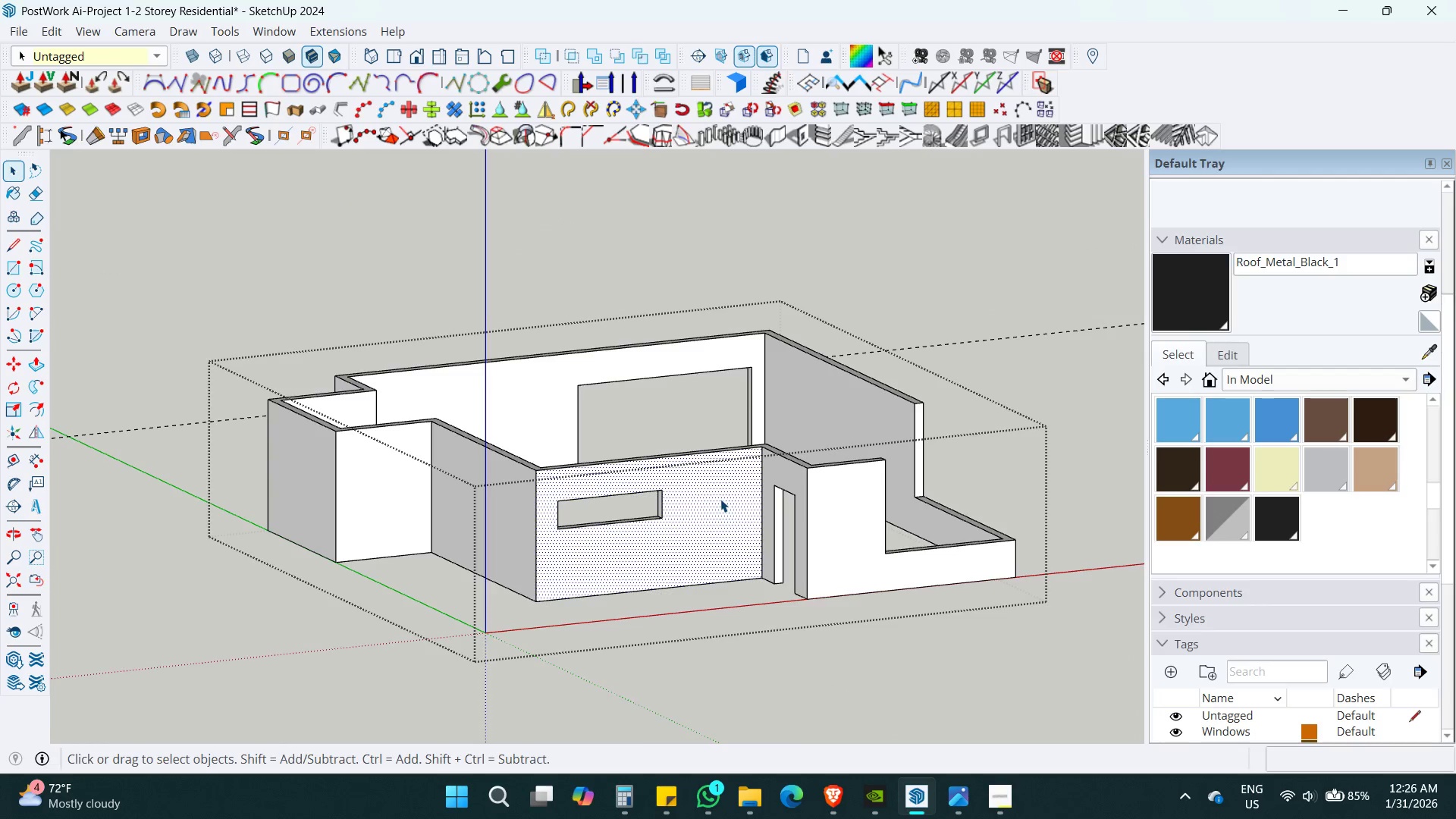 
key(Escape)
 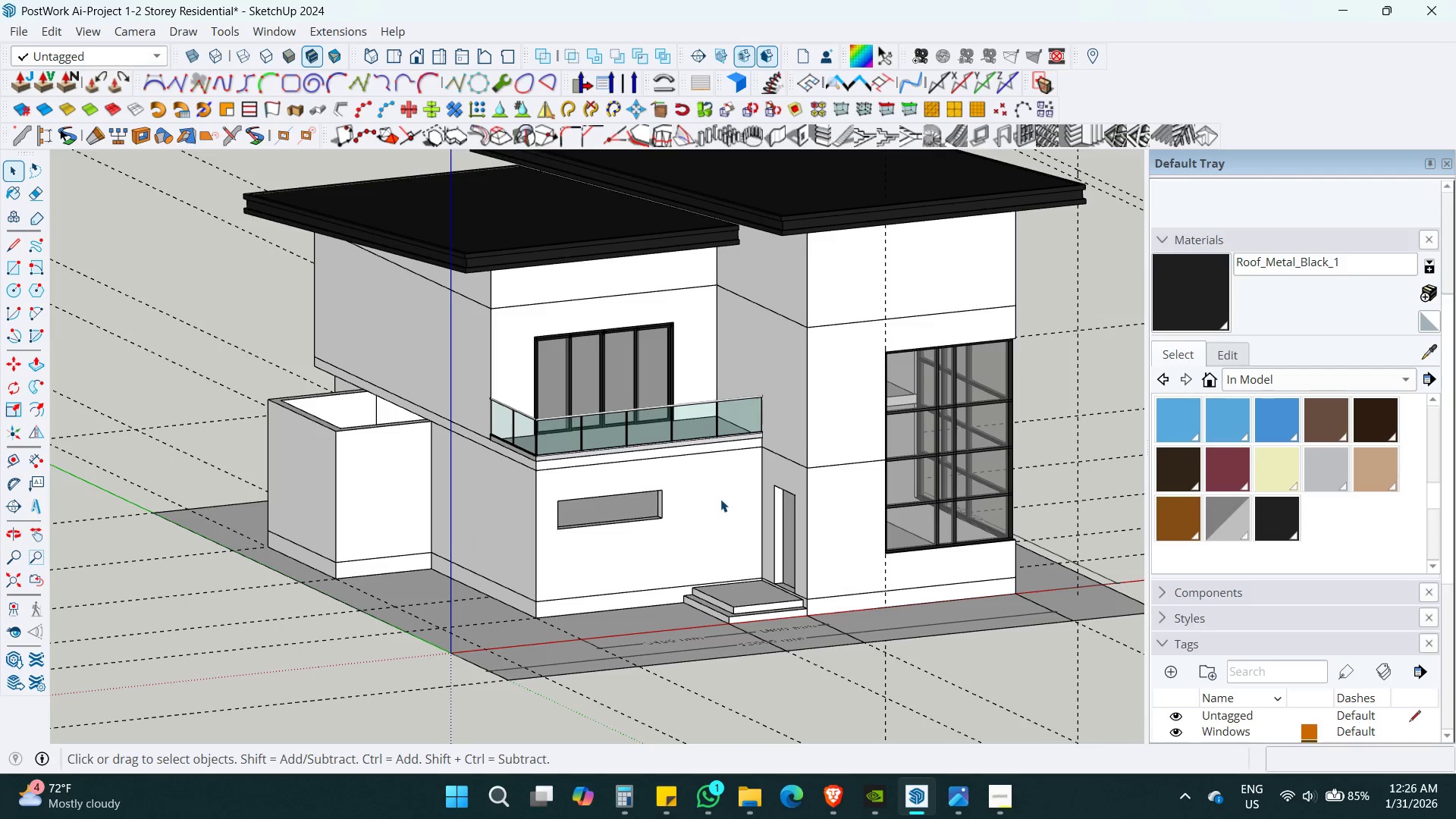 
scroll: coordinate [720, 499], scroll_direction: down, amount: 5.0
 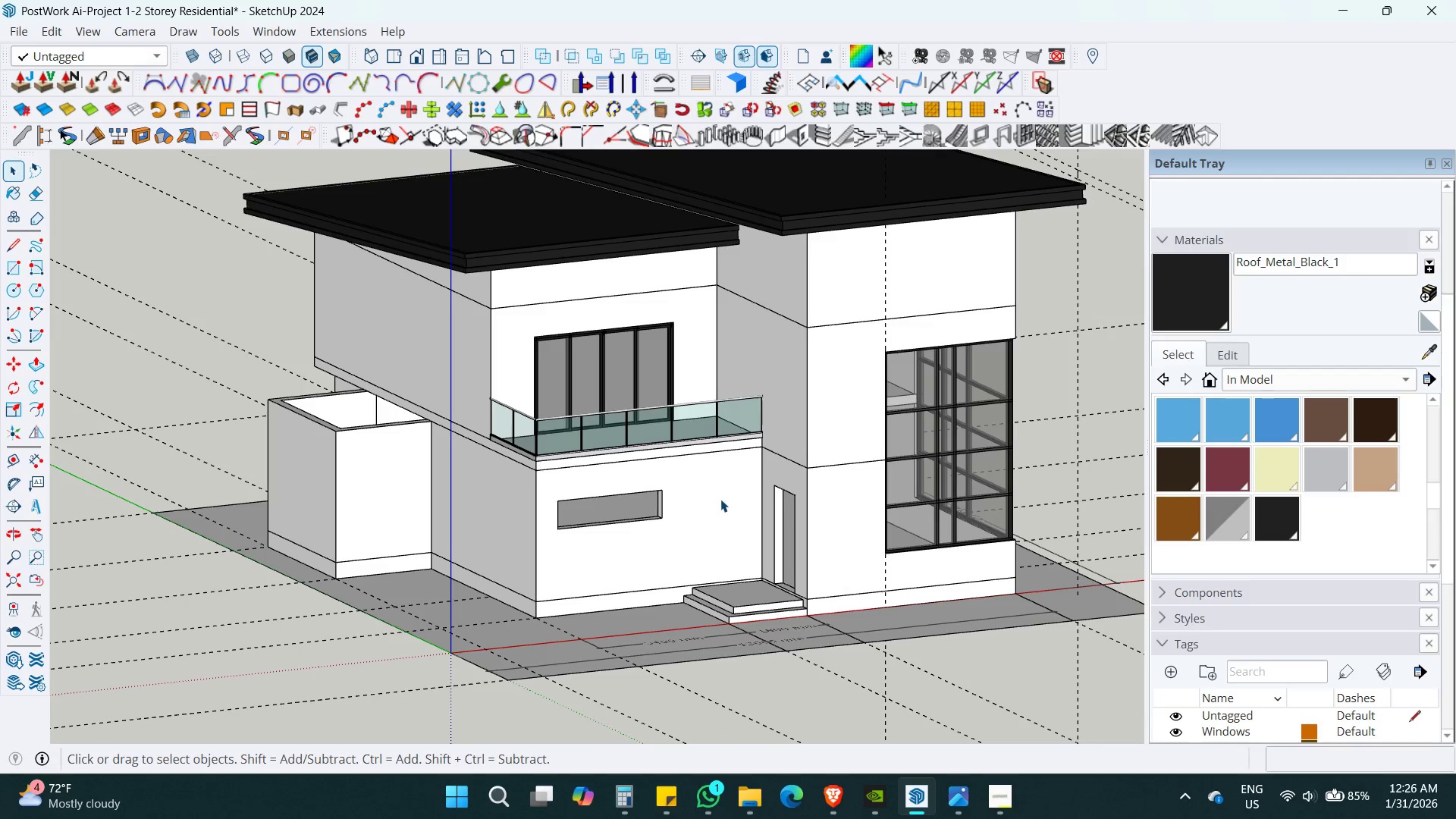 
key(Escape)
 